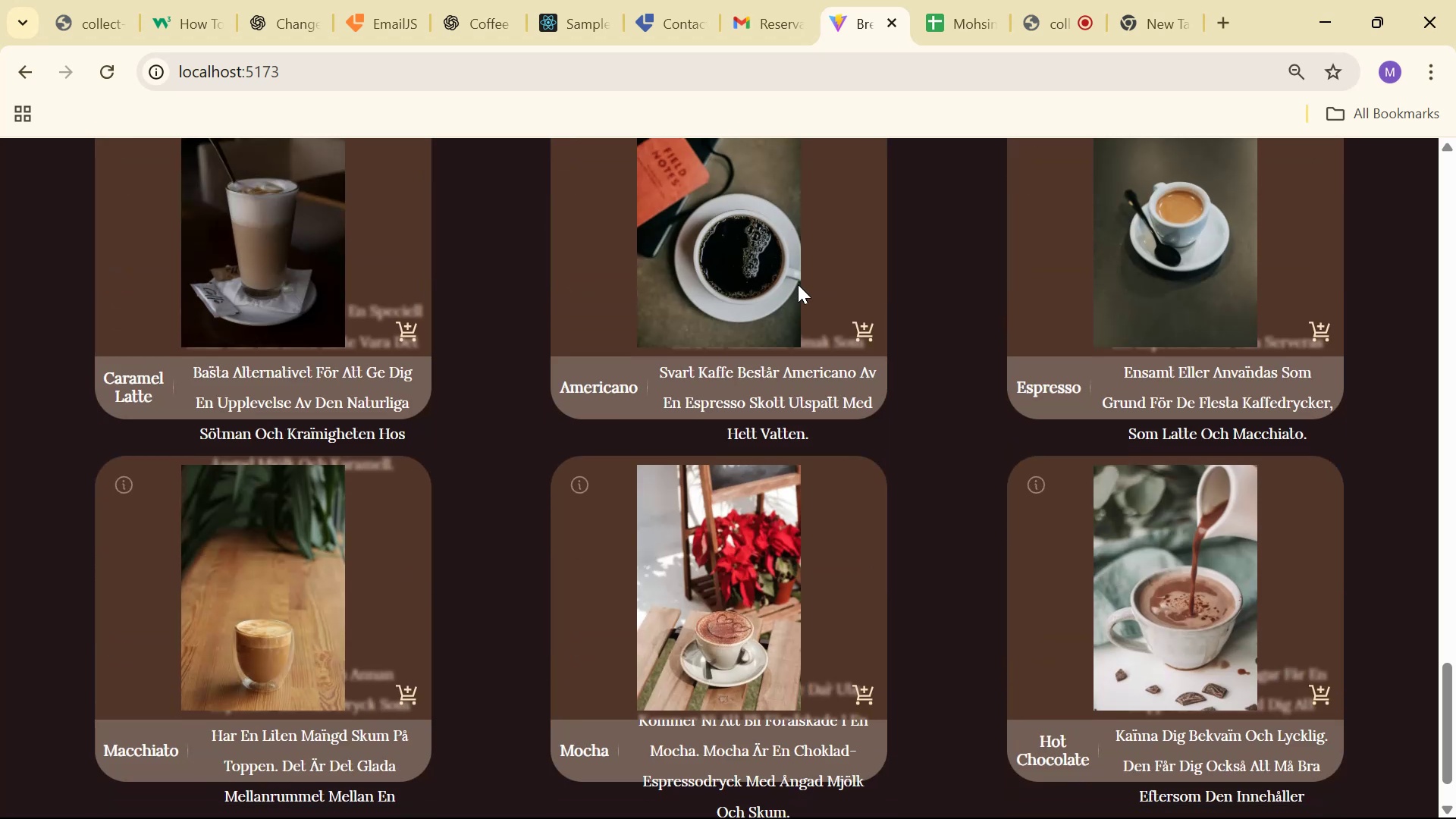 
scroll: coordinate [771, 250], scroll_direction: down, amount: 2.0
 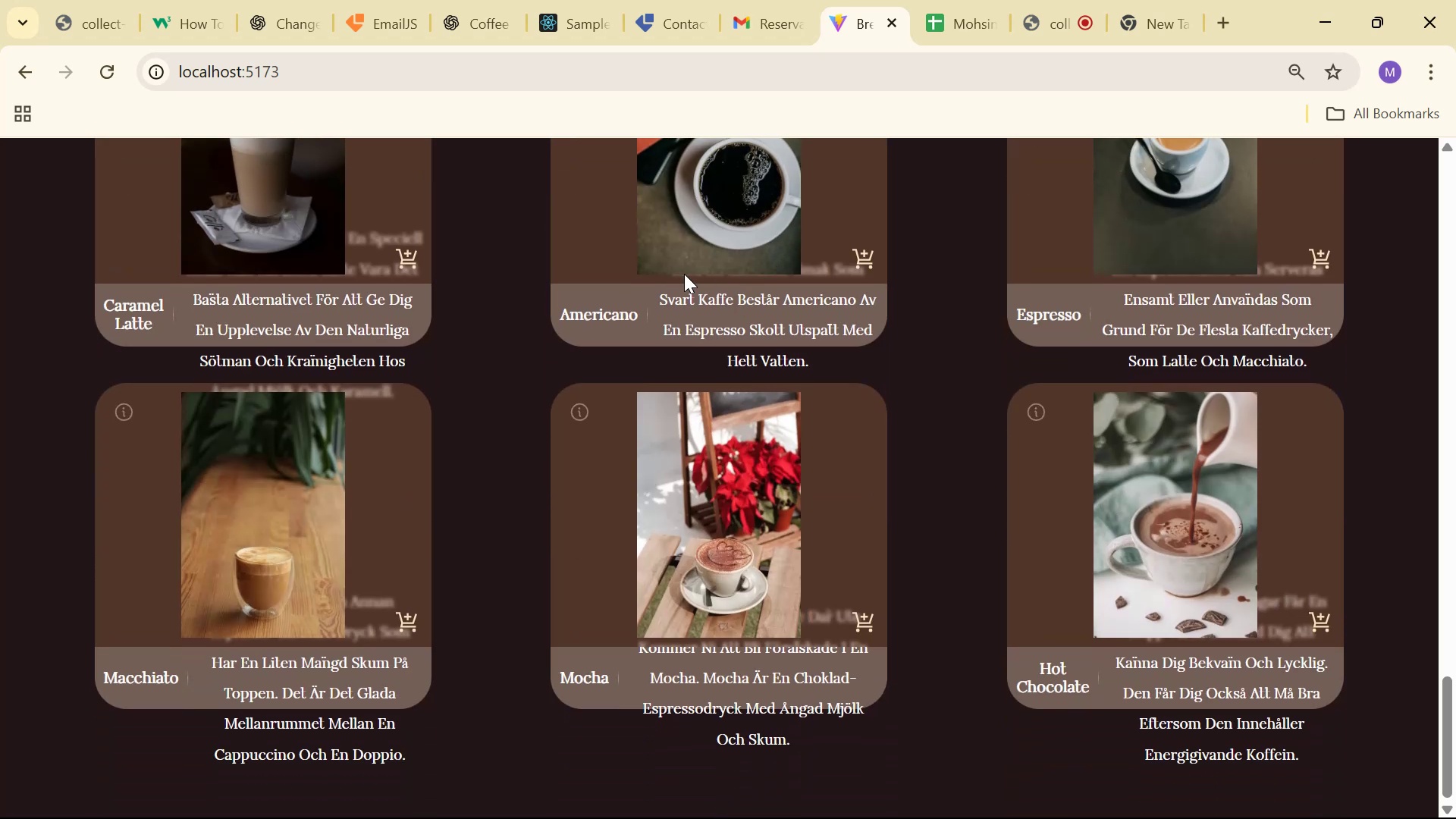 
key(Alt+AltLeft)
 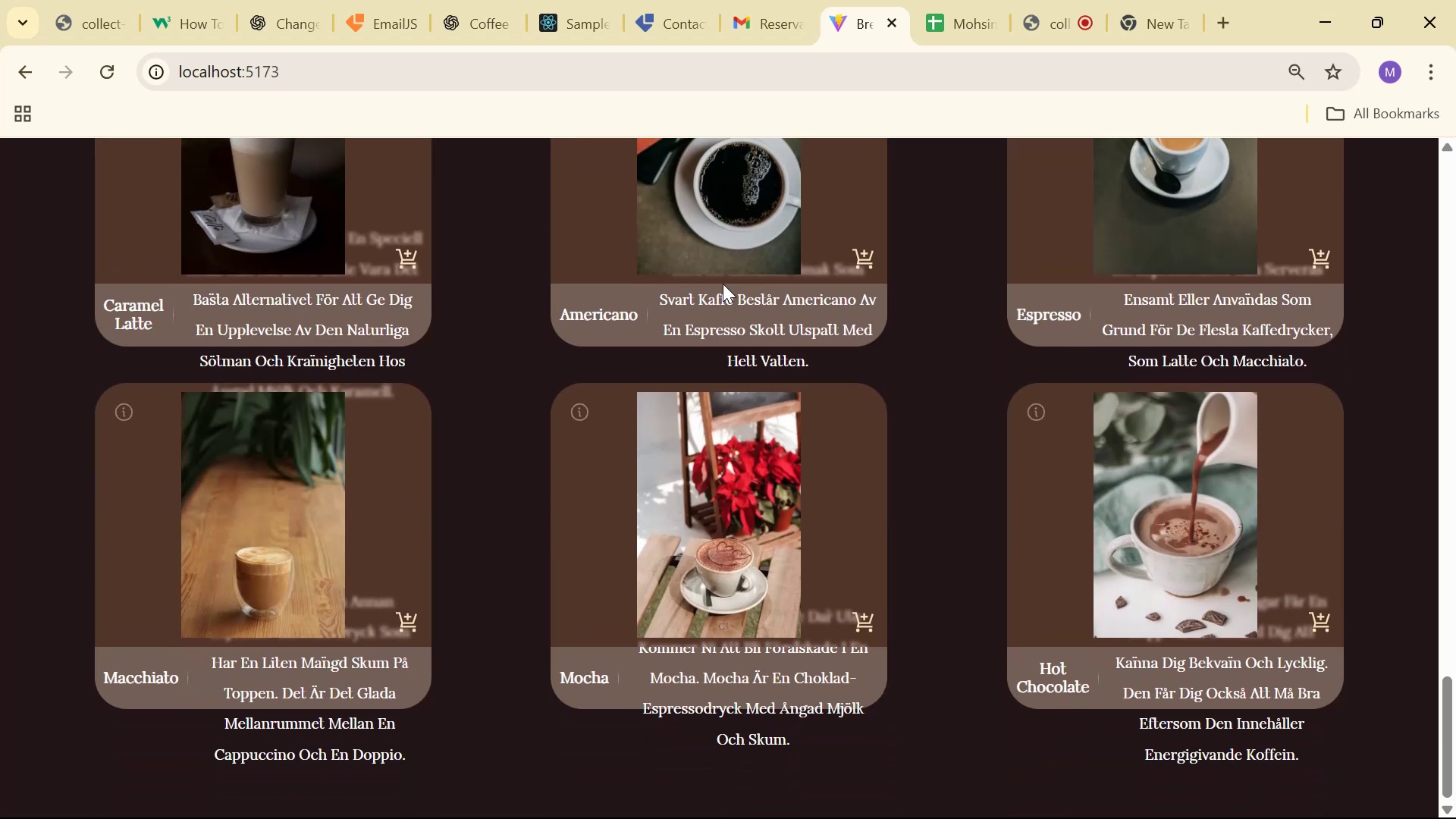 
key(Alt+Tab)
 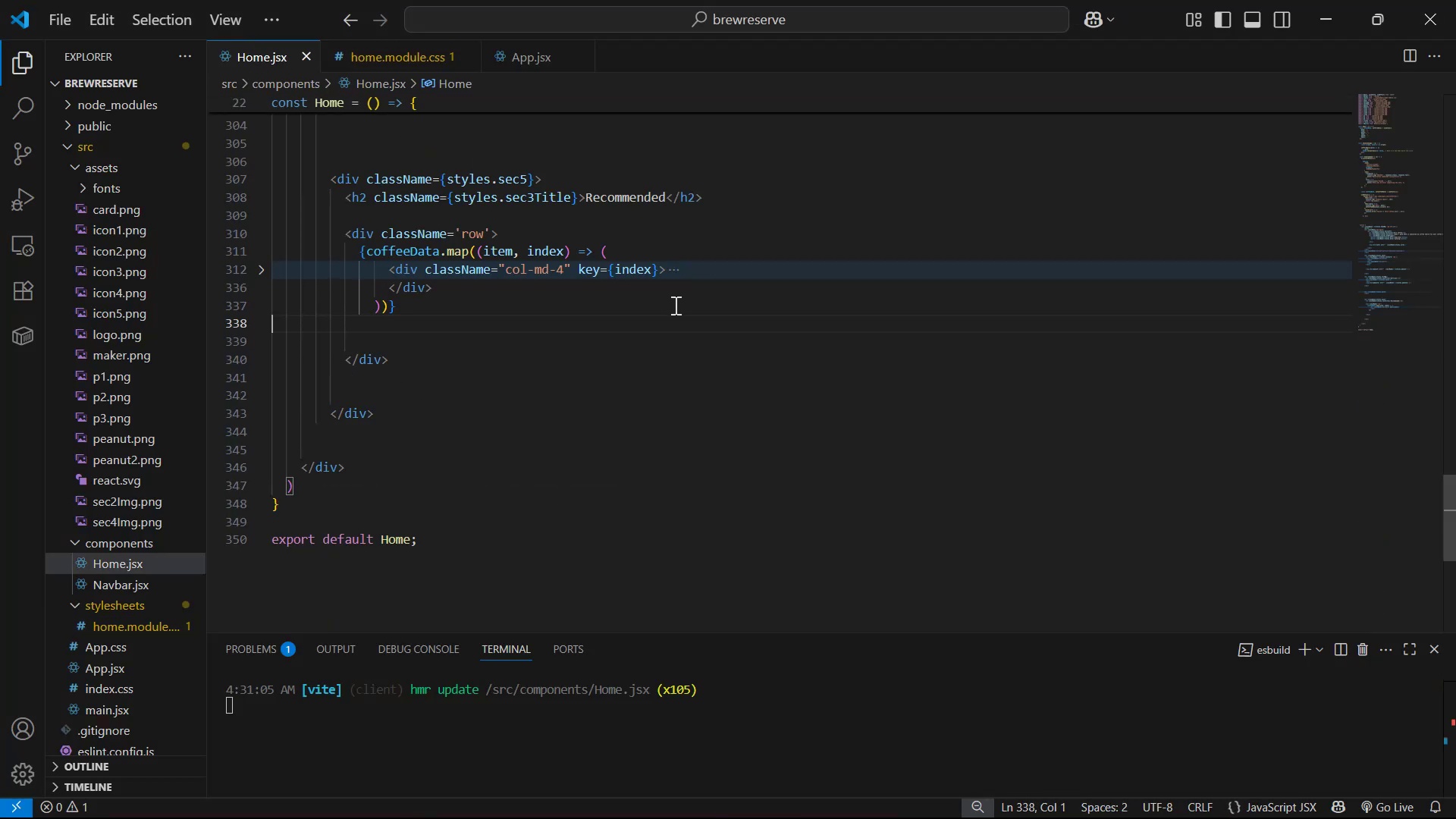 
left_click([260, 273])
 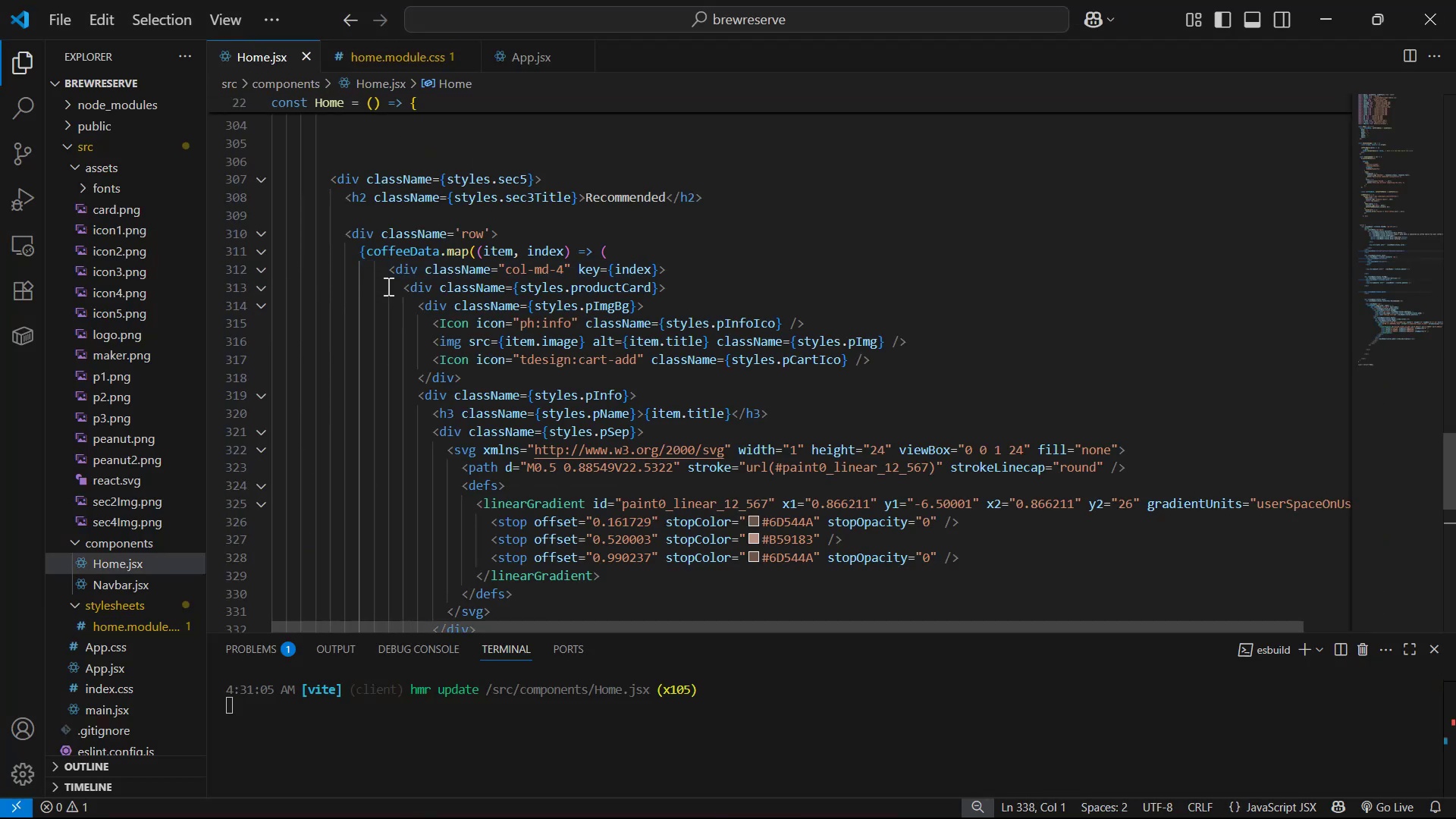 
scroll: coordinate [738, 326], scroll_direction: down, amount: 2.0
 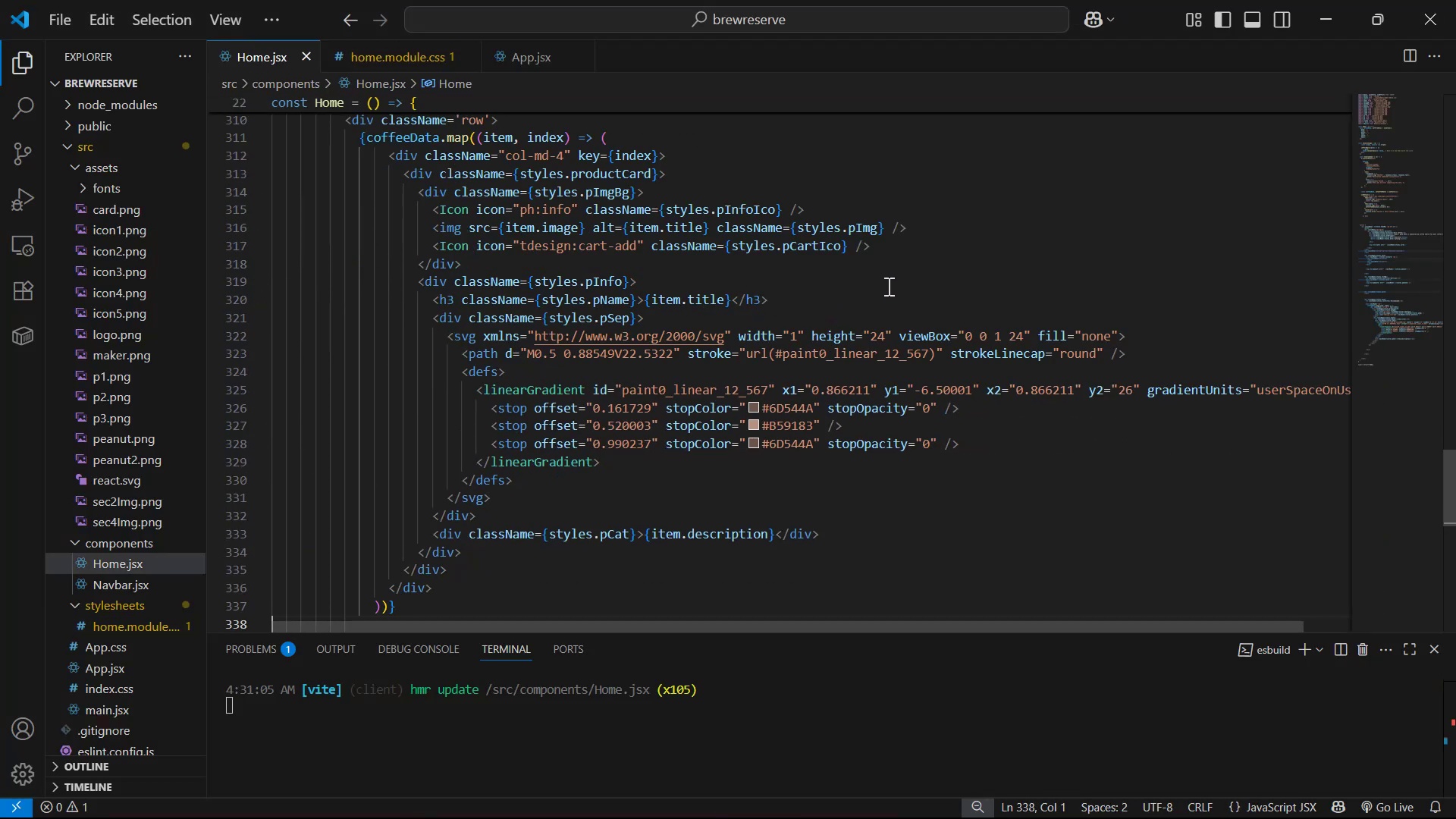 
left_click_drag(start_coordinate=[686, 530], to_coordinate=[767, 537])
 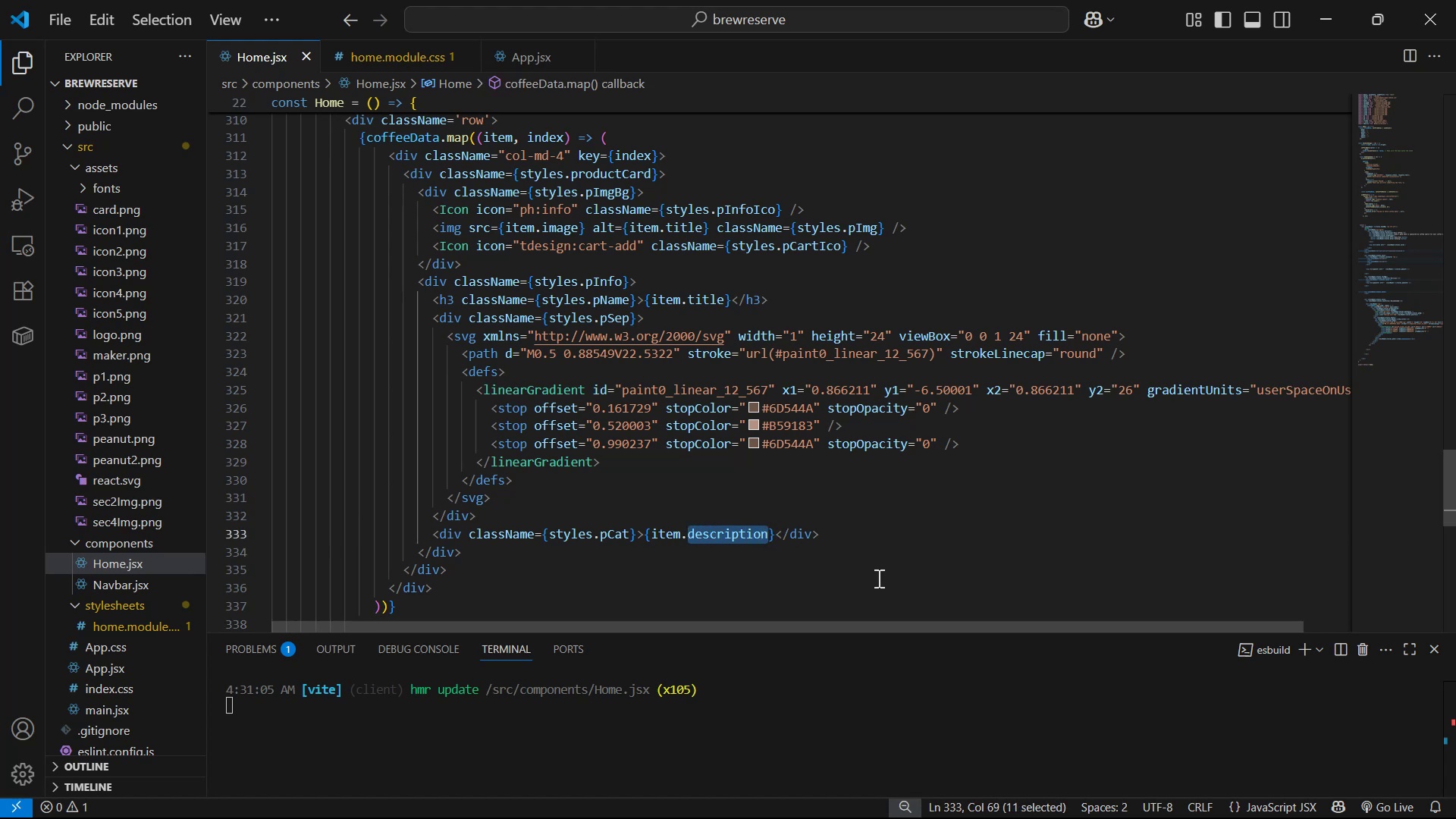 
key(Backspace)
 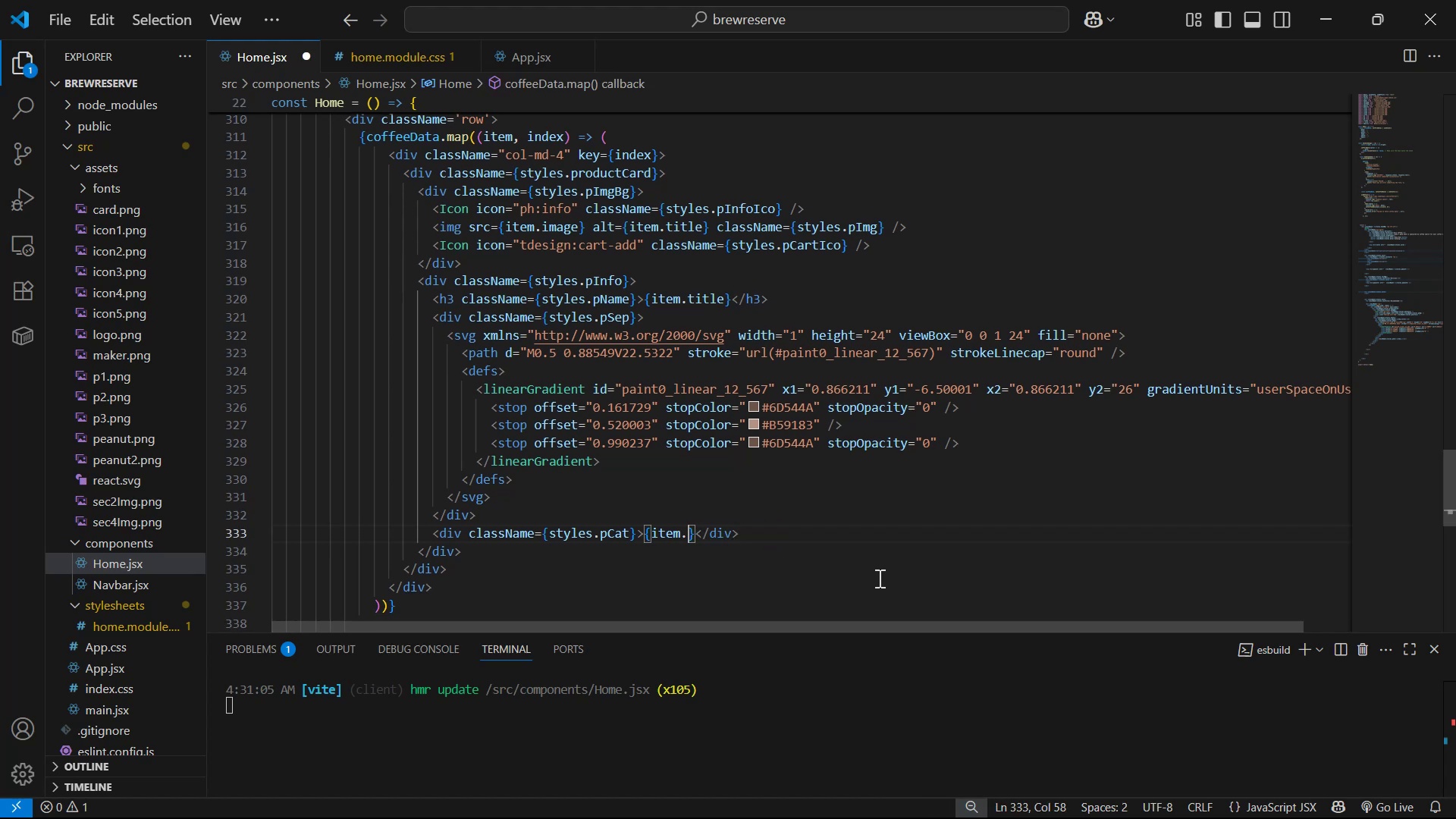 
key(Alt+Tab)
 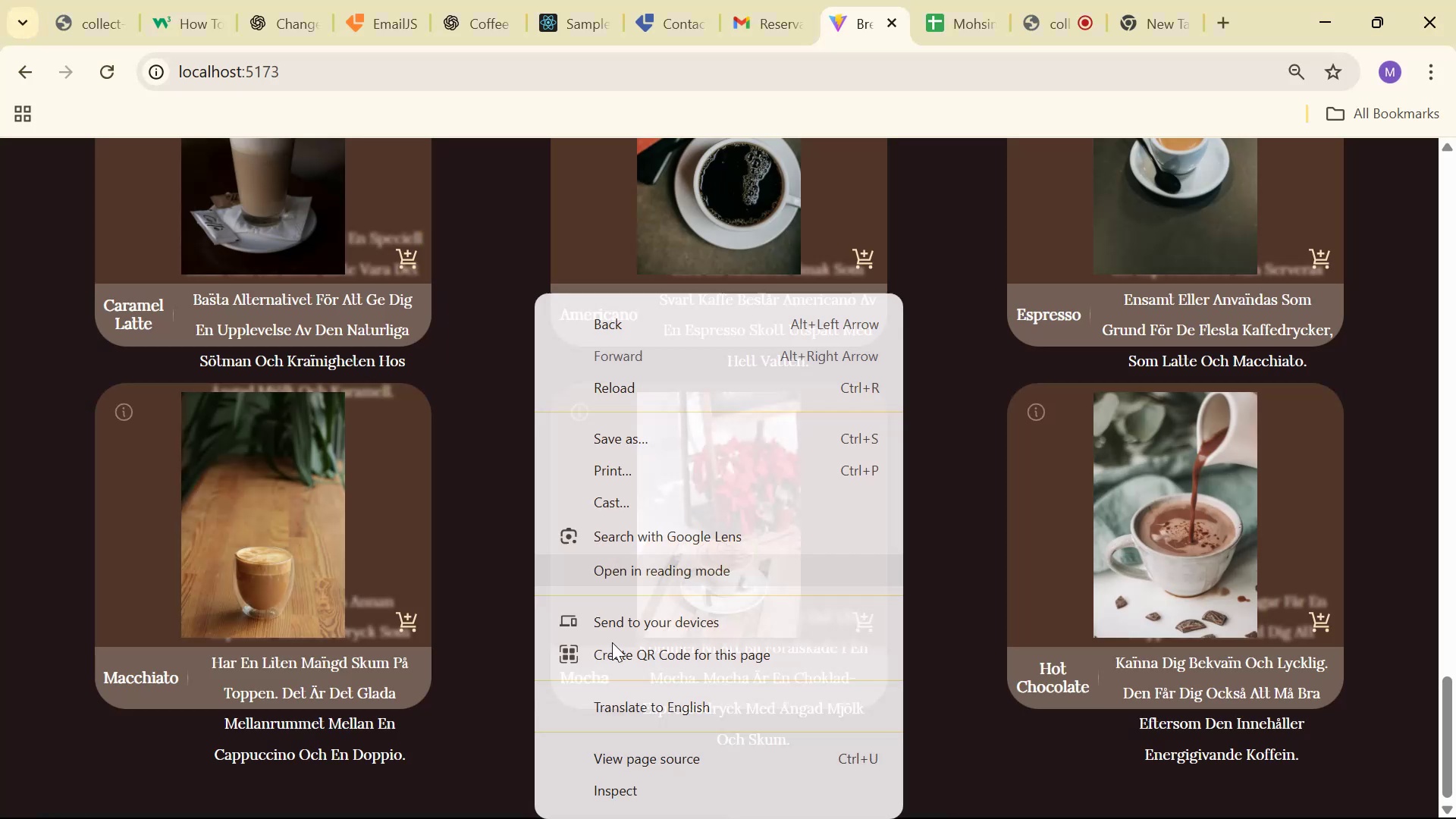 
left_click_drag(start_coordinate=[662, 774], to_coordinate=[666, 773])
 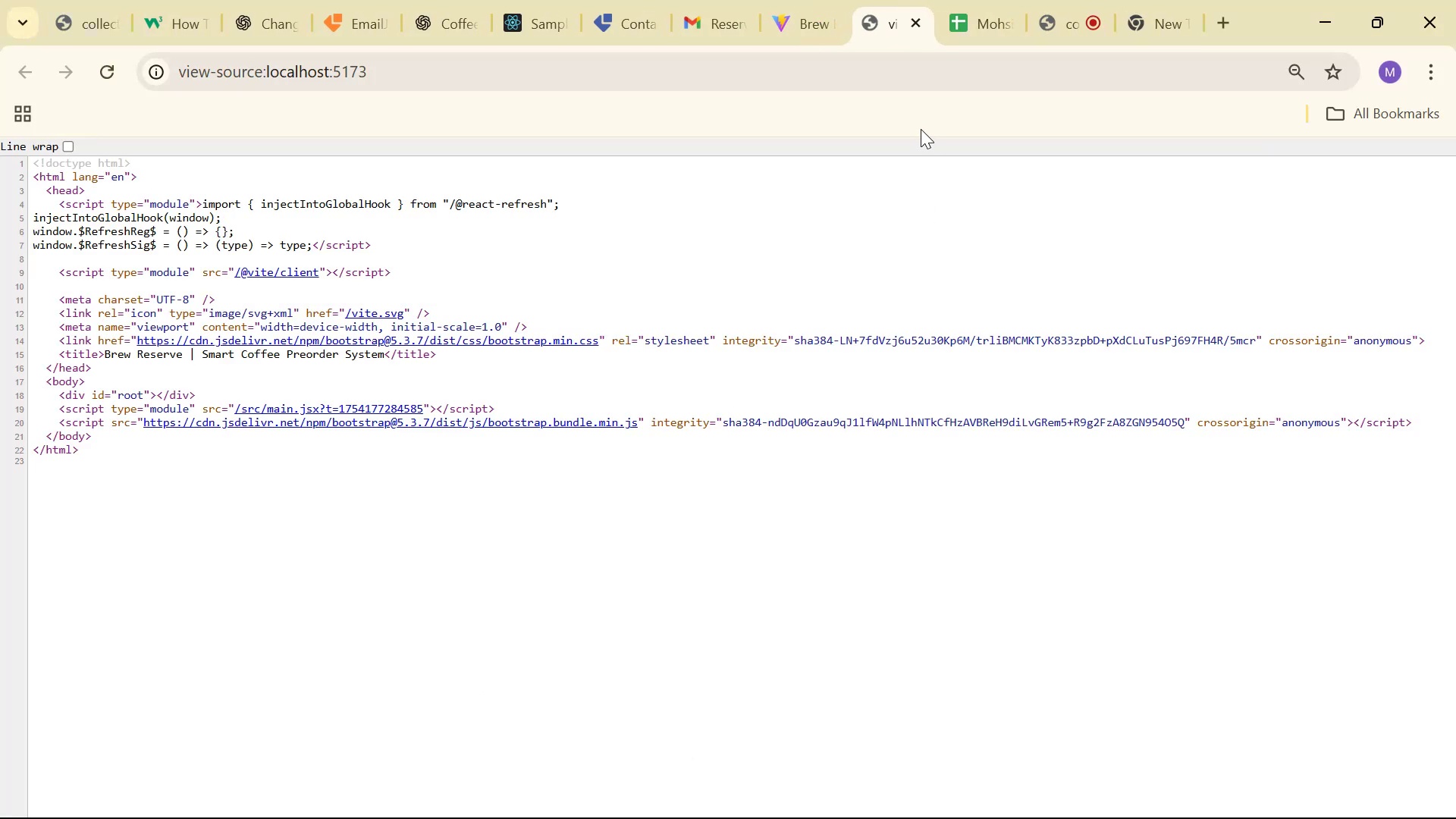 
left_click([918, 27])
 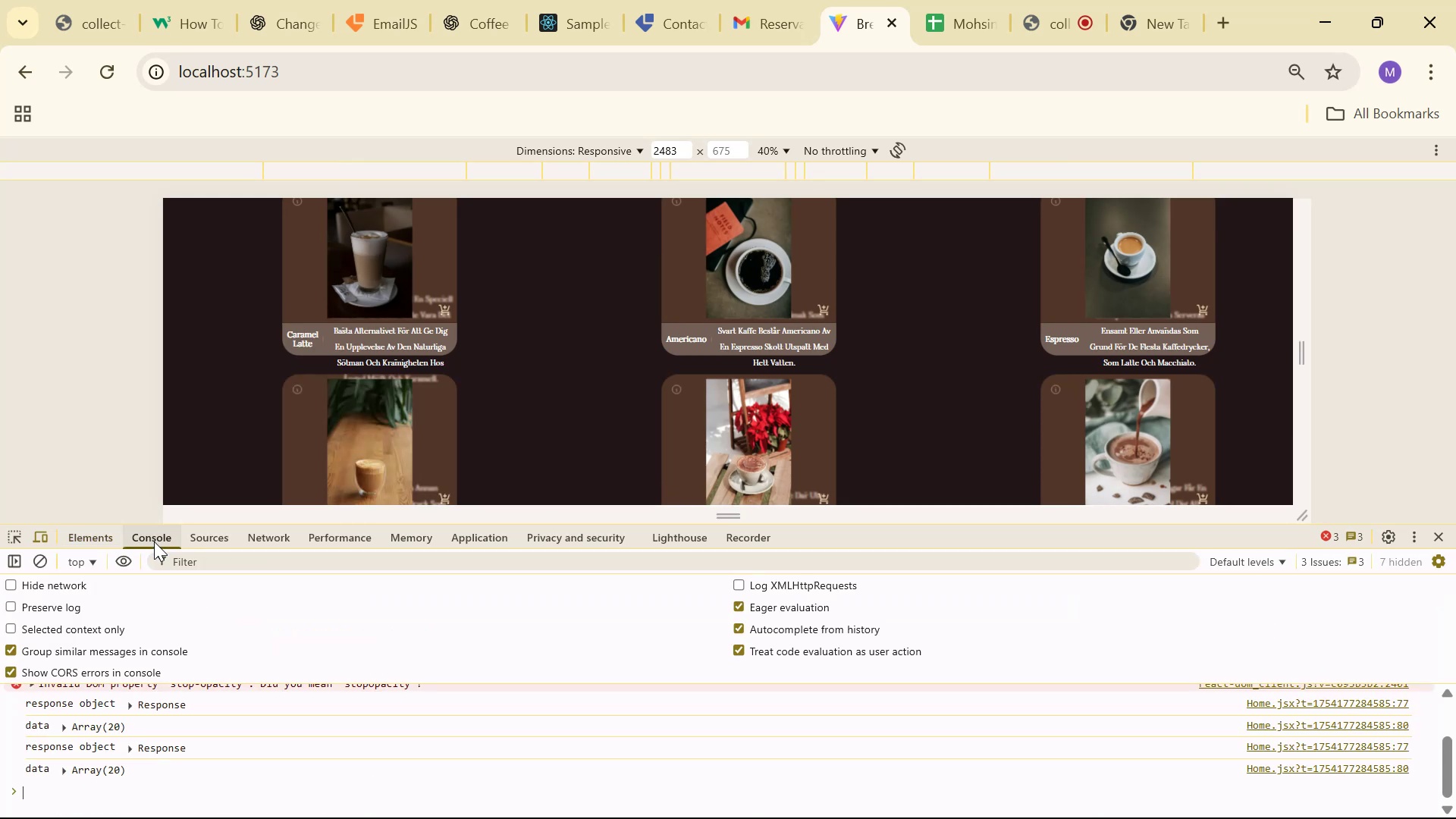 
scroll: coordinate [67, 767], scroll_direction: down, amount: 1.0
 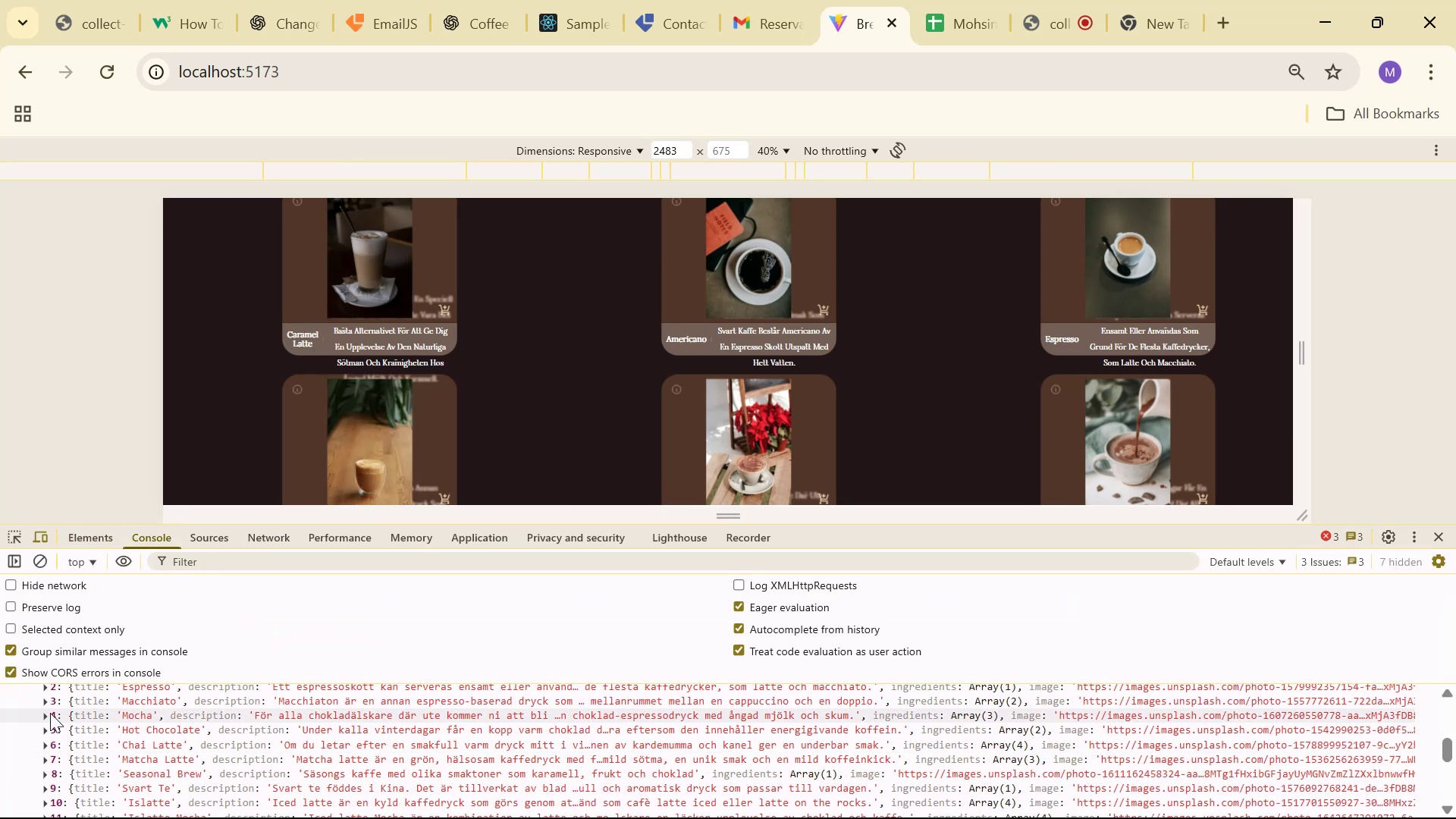 
left_click([42, 690])
 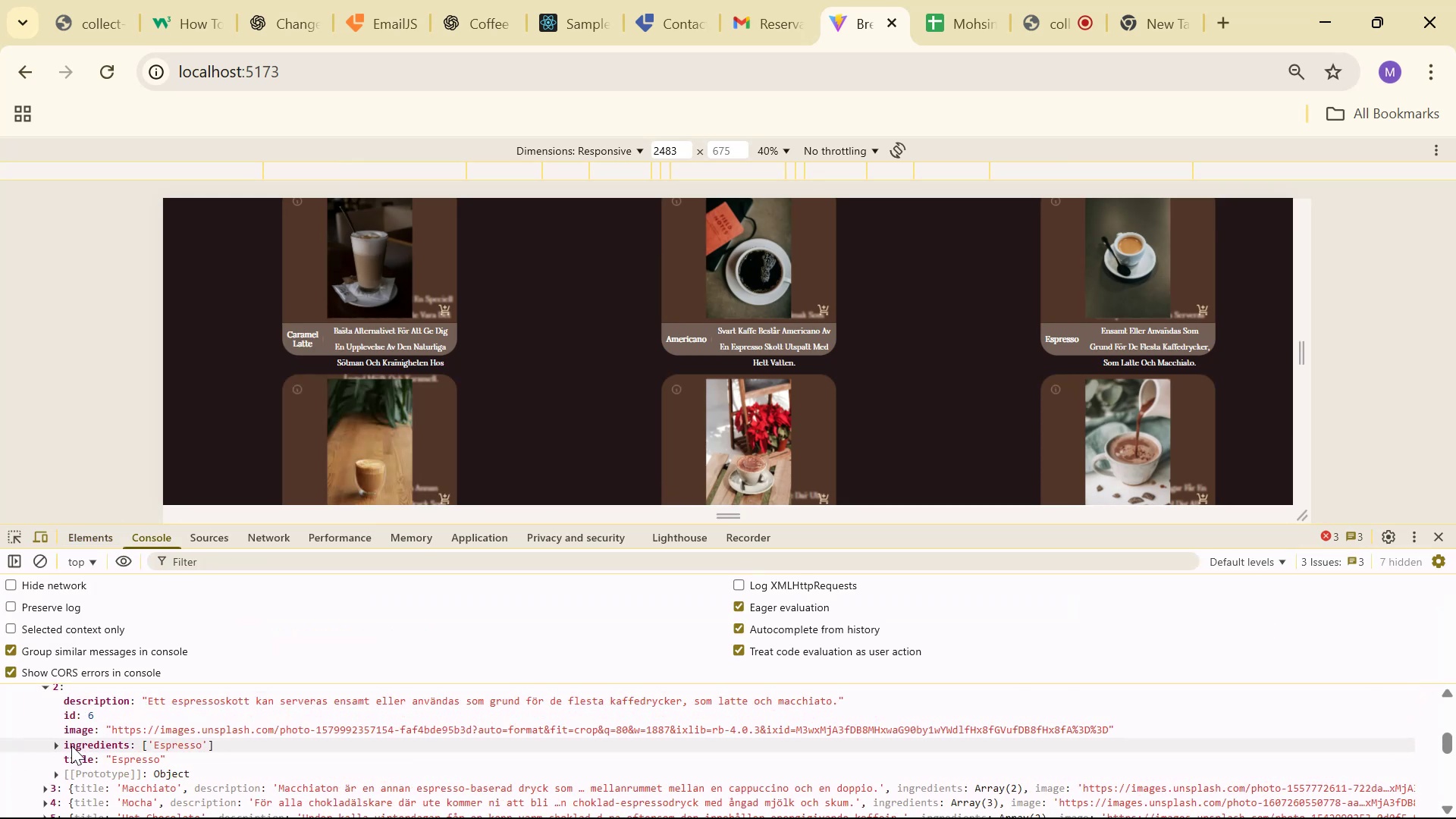 
left_click_drag(start_coordinate=[65, 743], to_coordinate=[130, 750])
 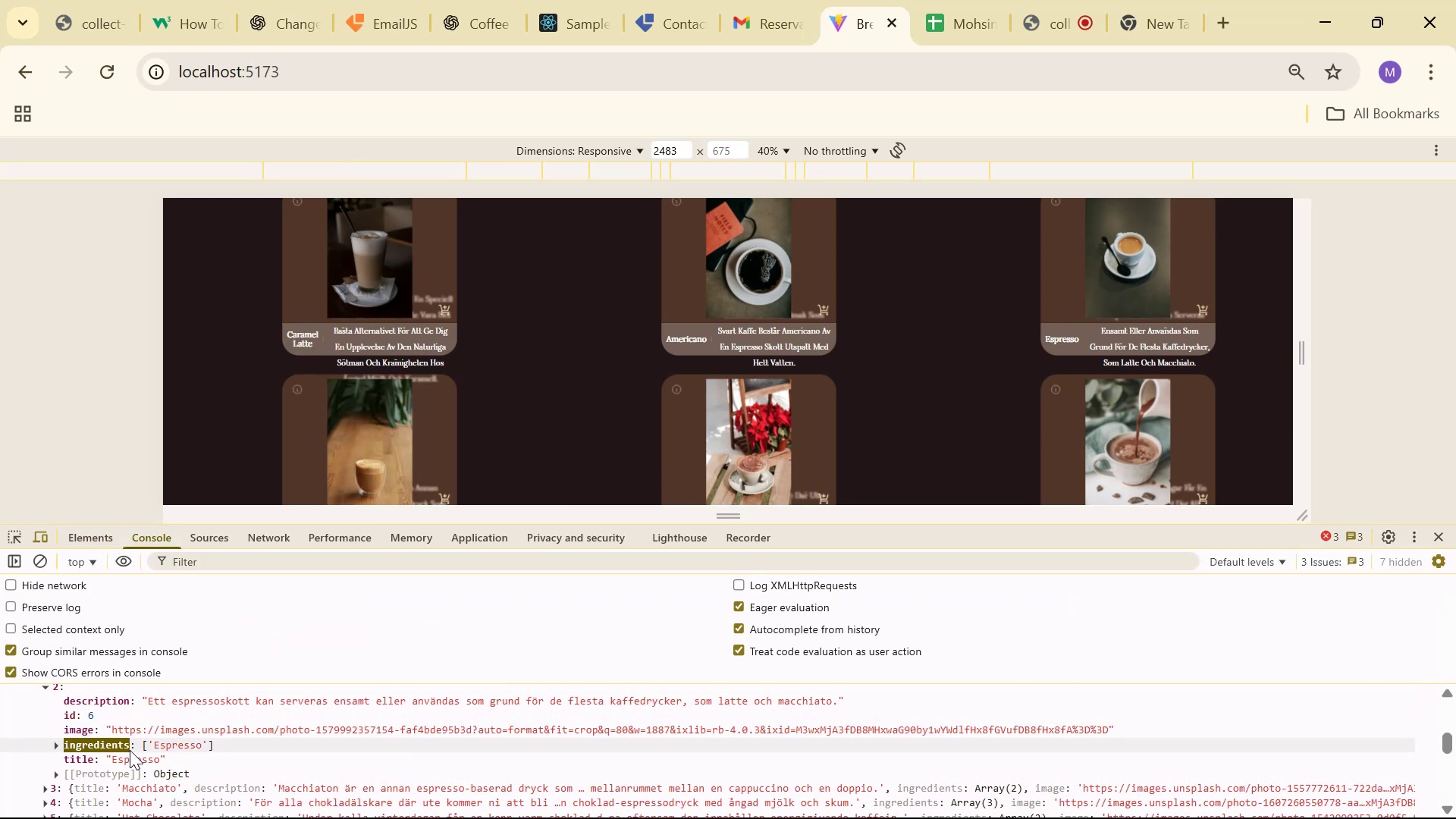 
key(Control+C)
 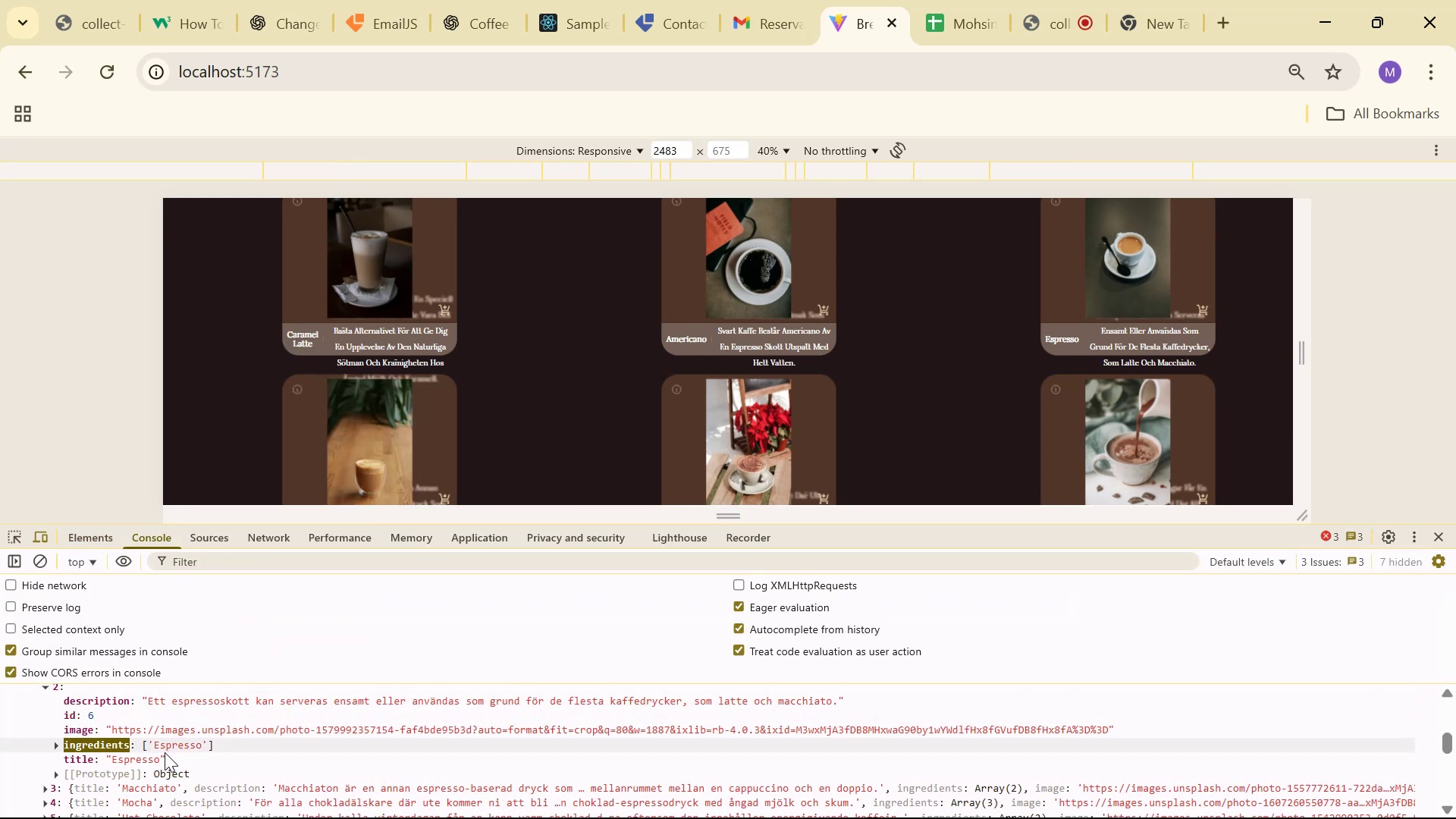 
key(Alt+AltLeft)
 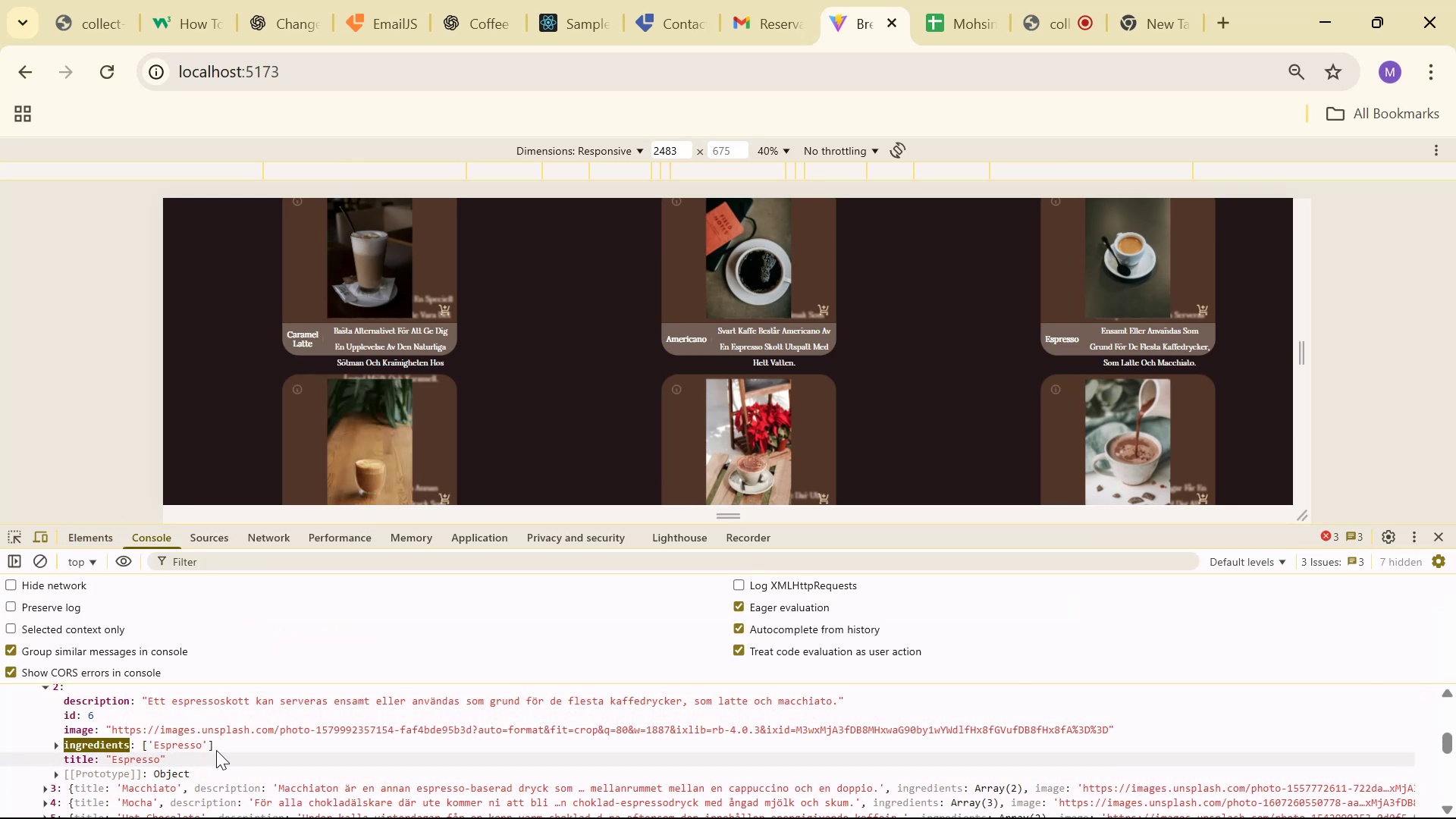 
key(Alt+Tab)
 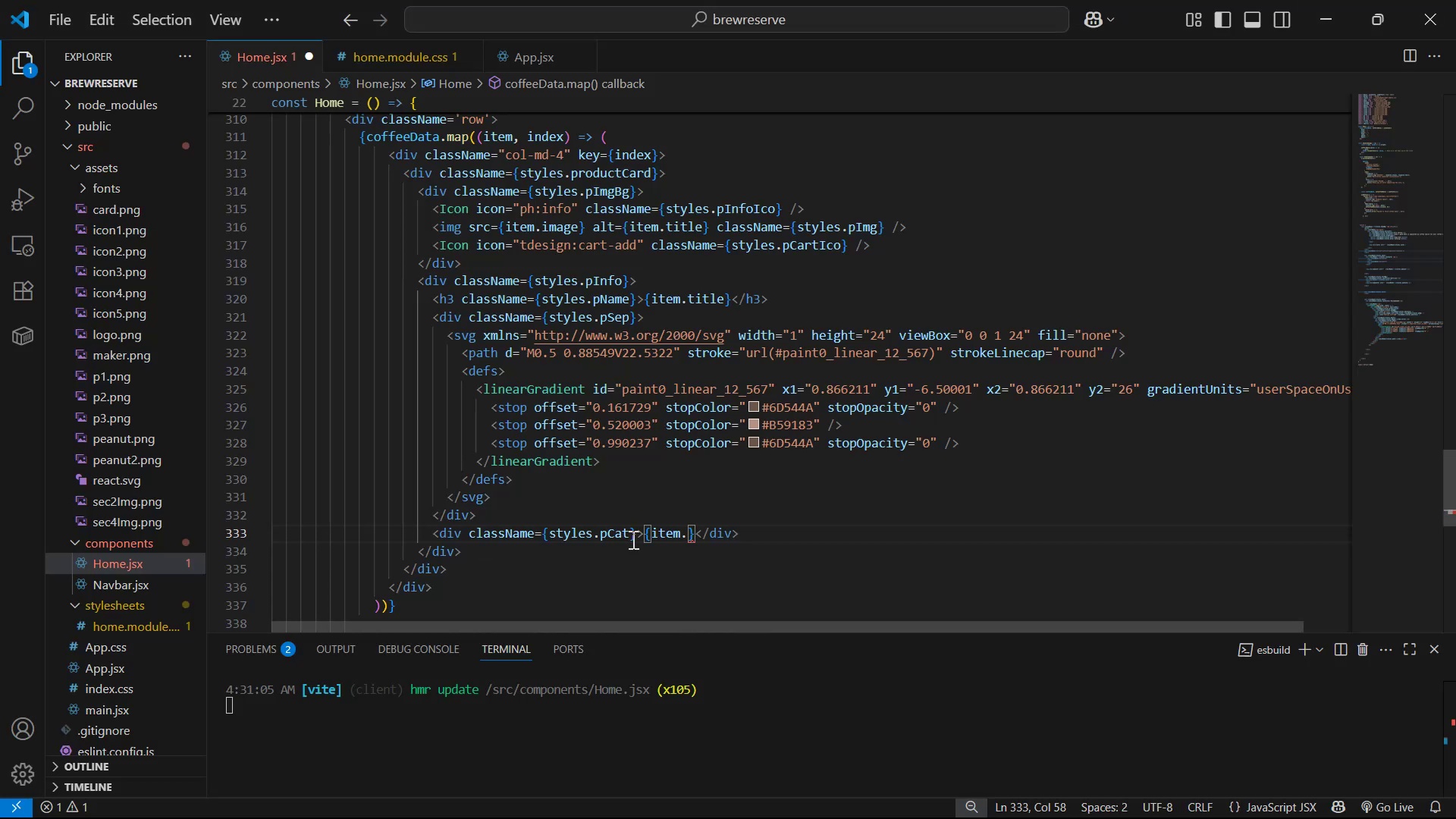 
key(Control+V)
 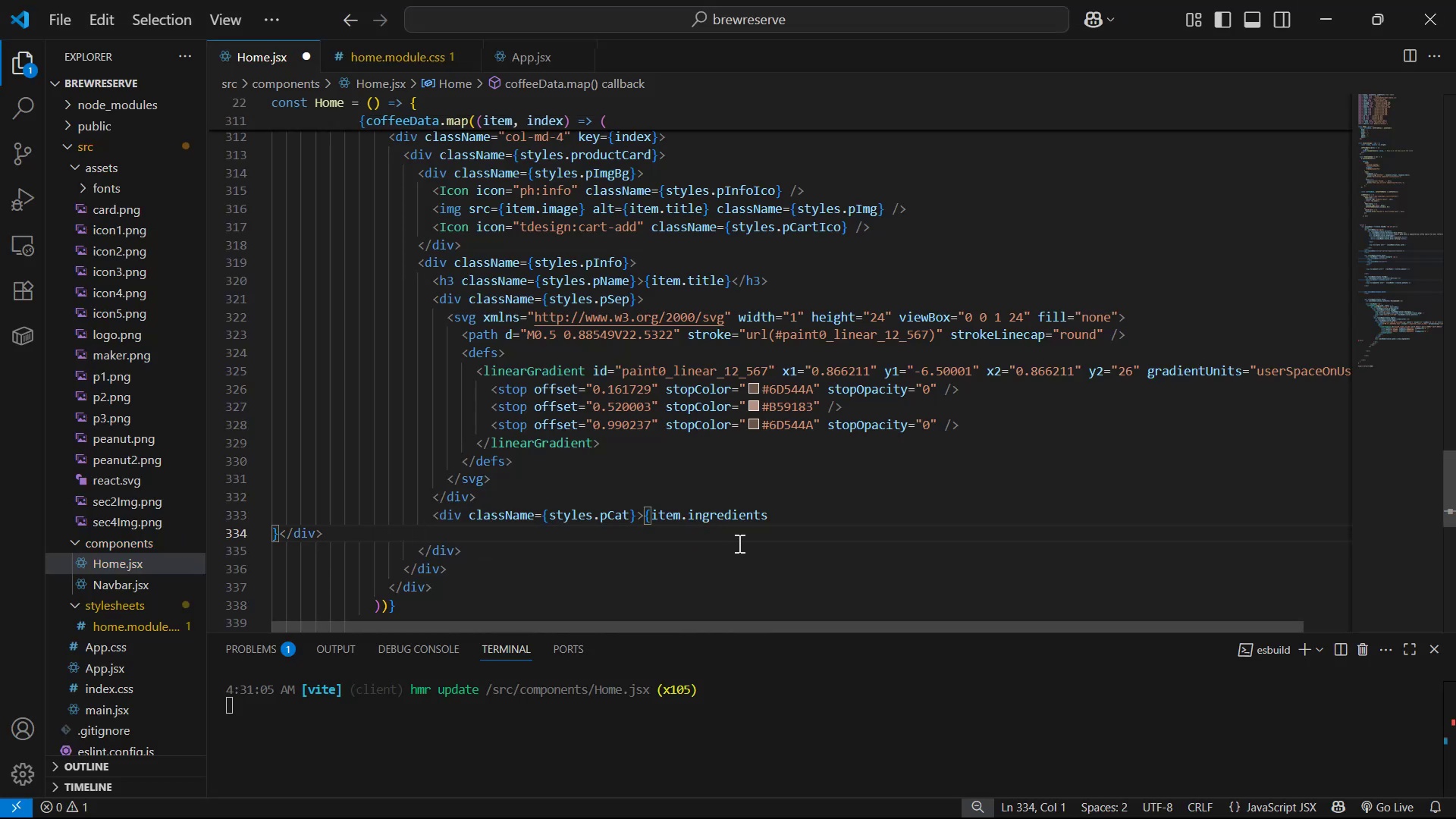 
key(Backspace)
 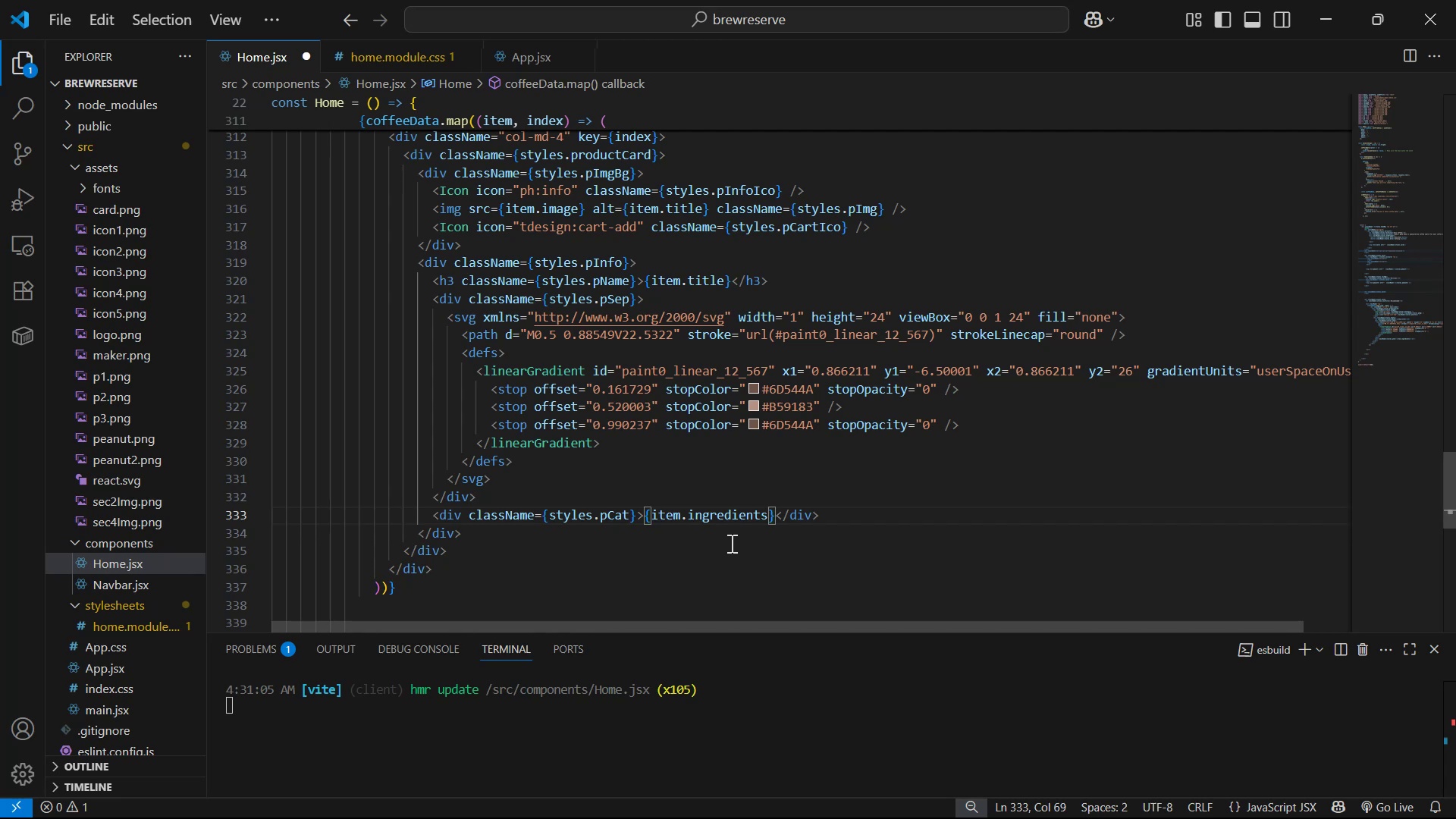 
key(BracketLeft)
 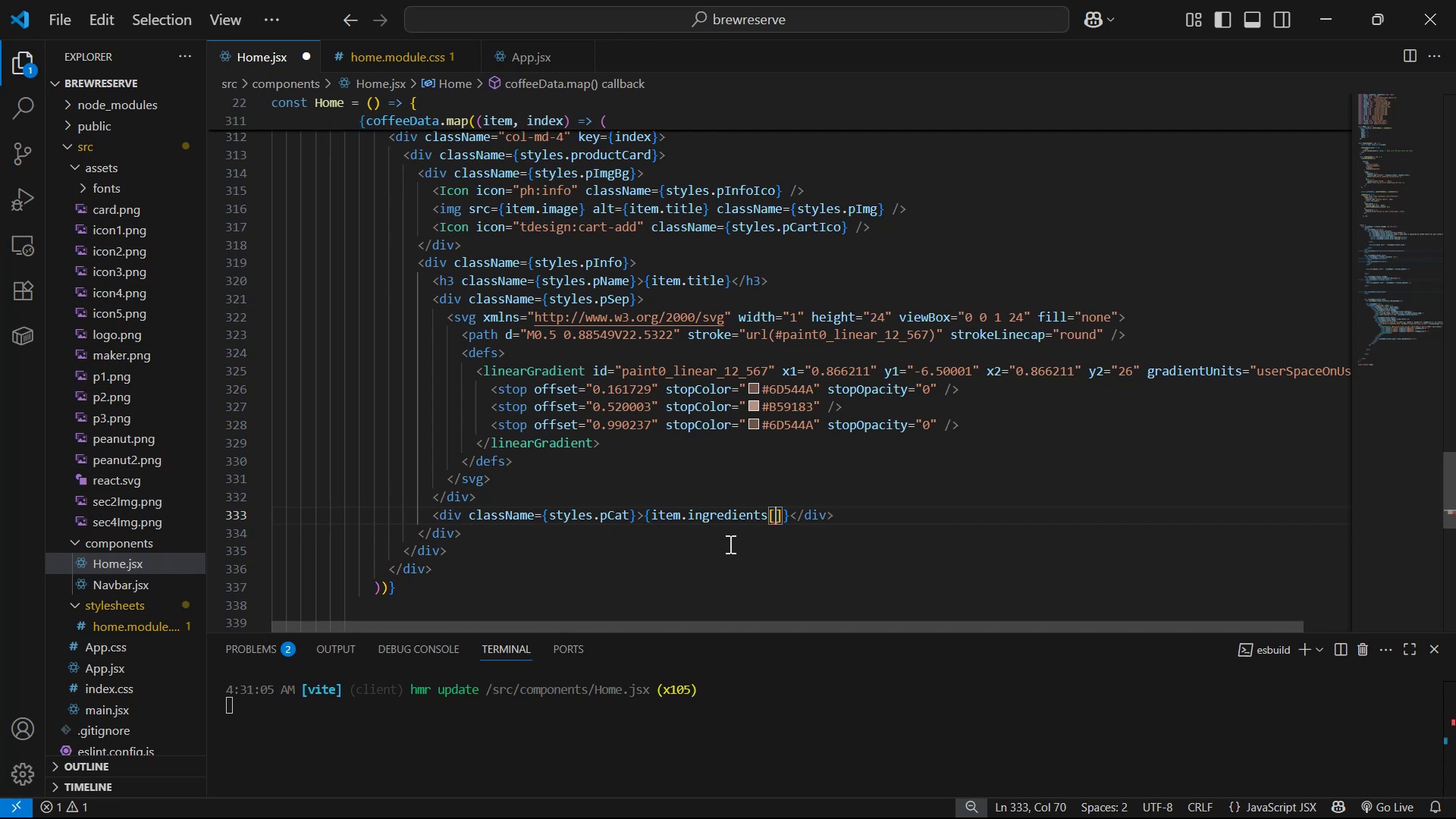 
key(0)
 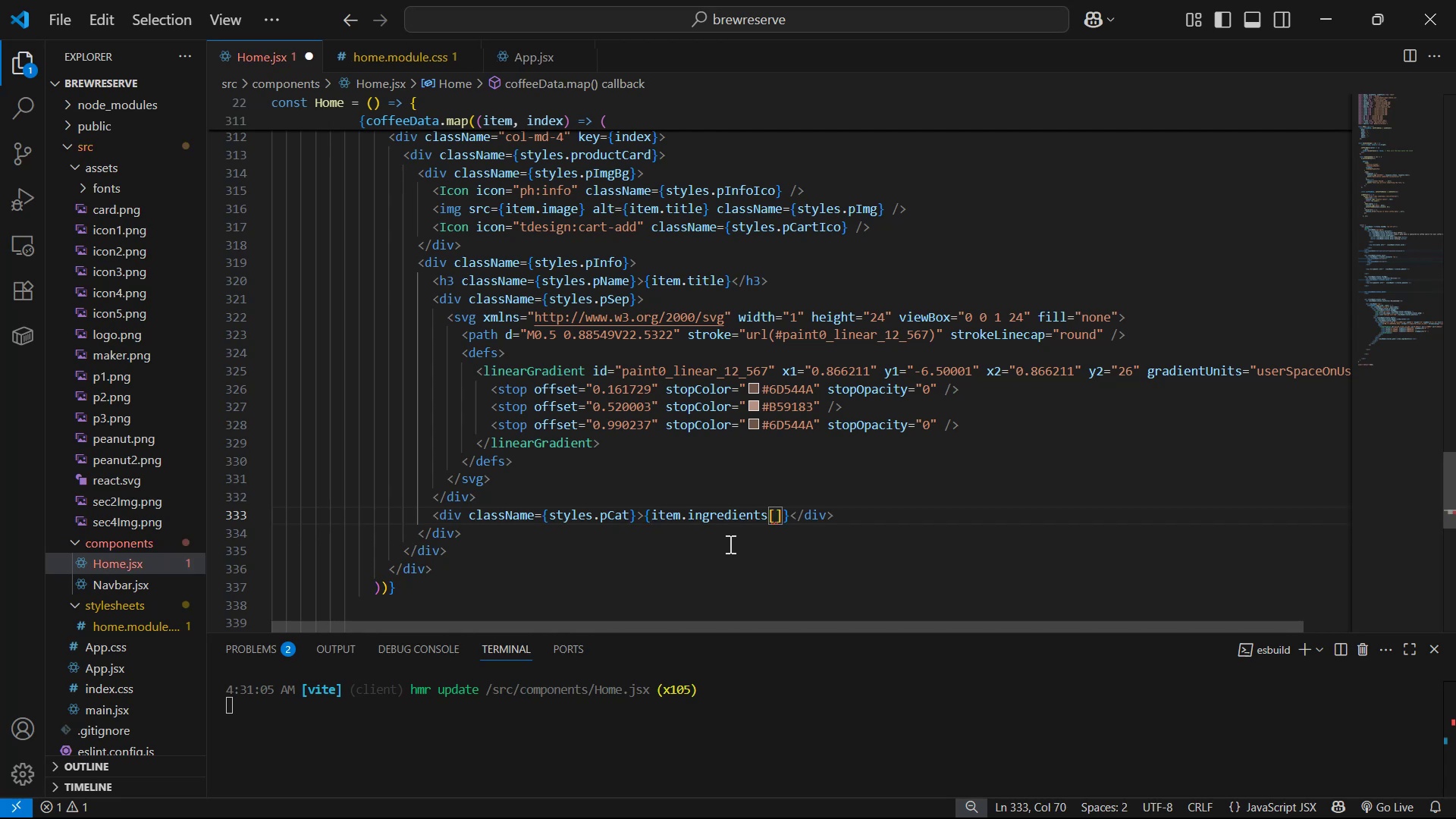 
key(Control+S)
 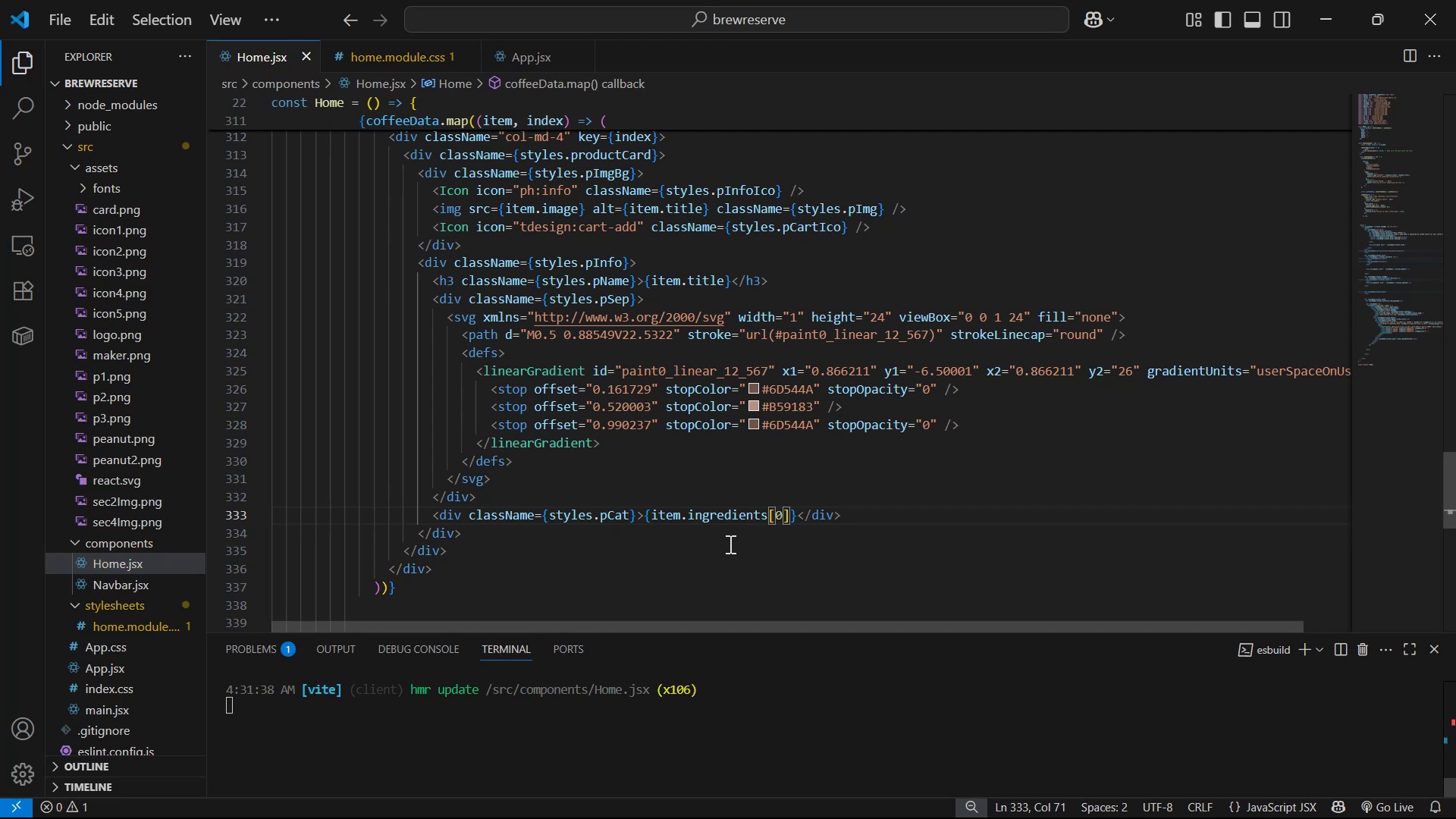 
key(Alt+Tab)
 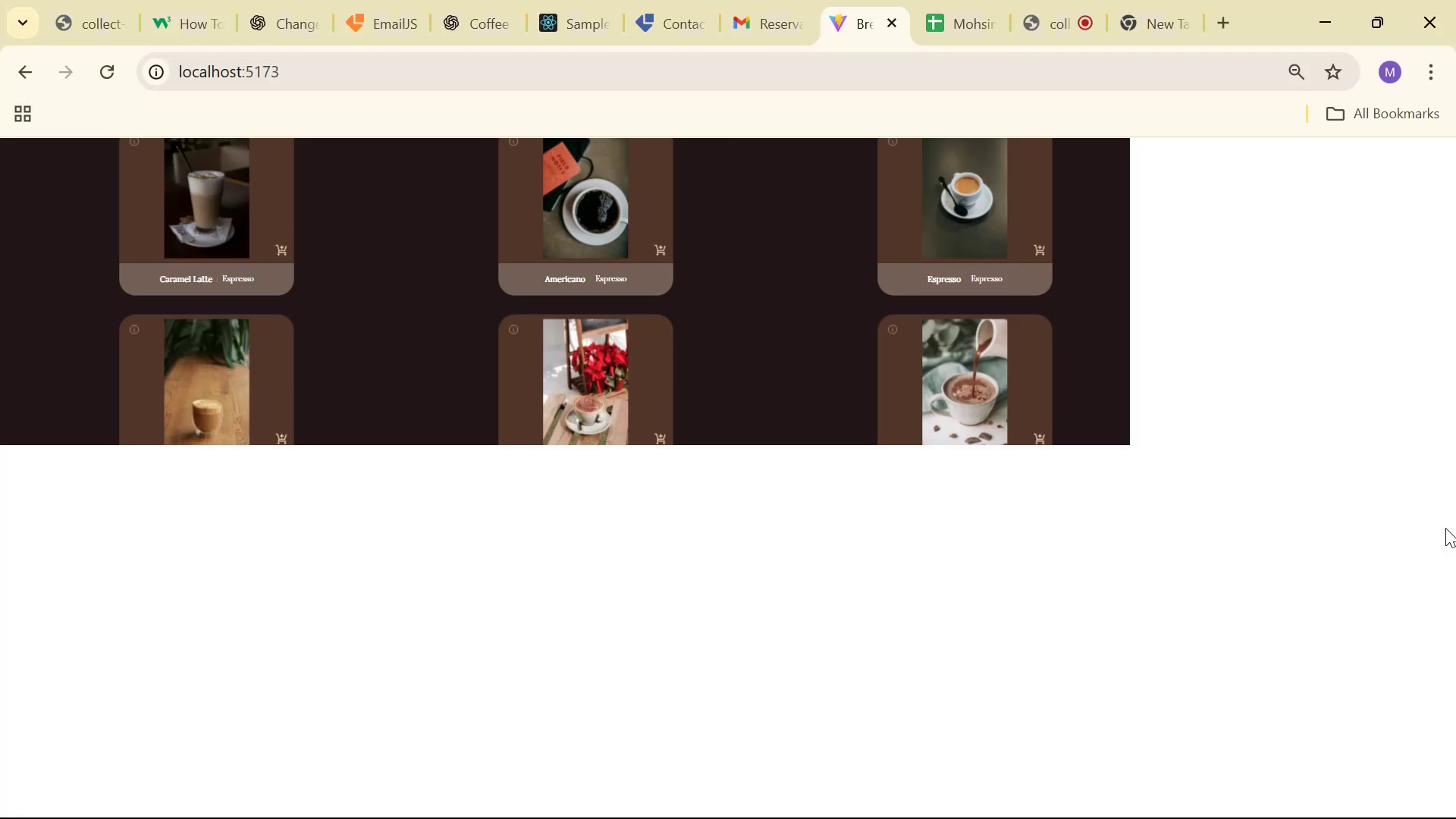 
scroll: coordinate [878, 466], scroll_direction: down, amount: 2.0
 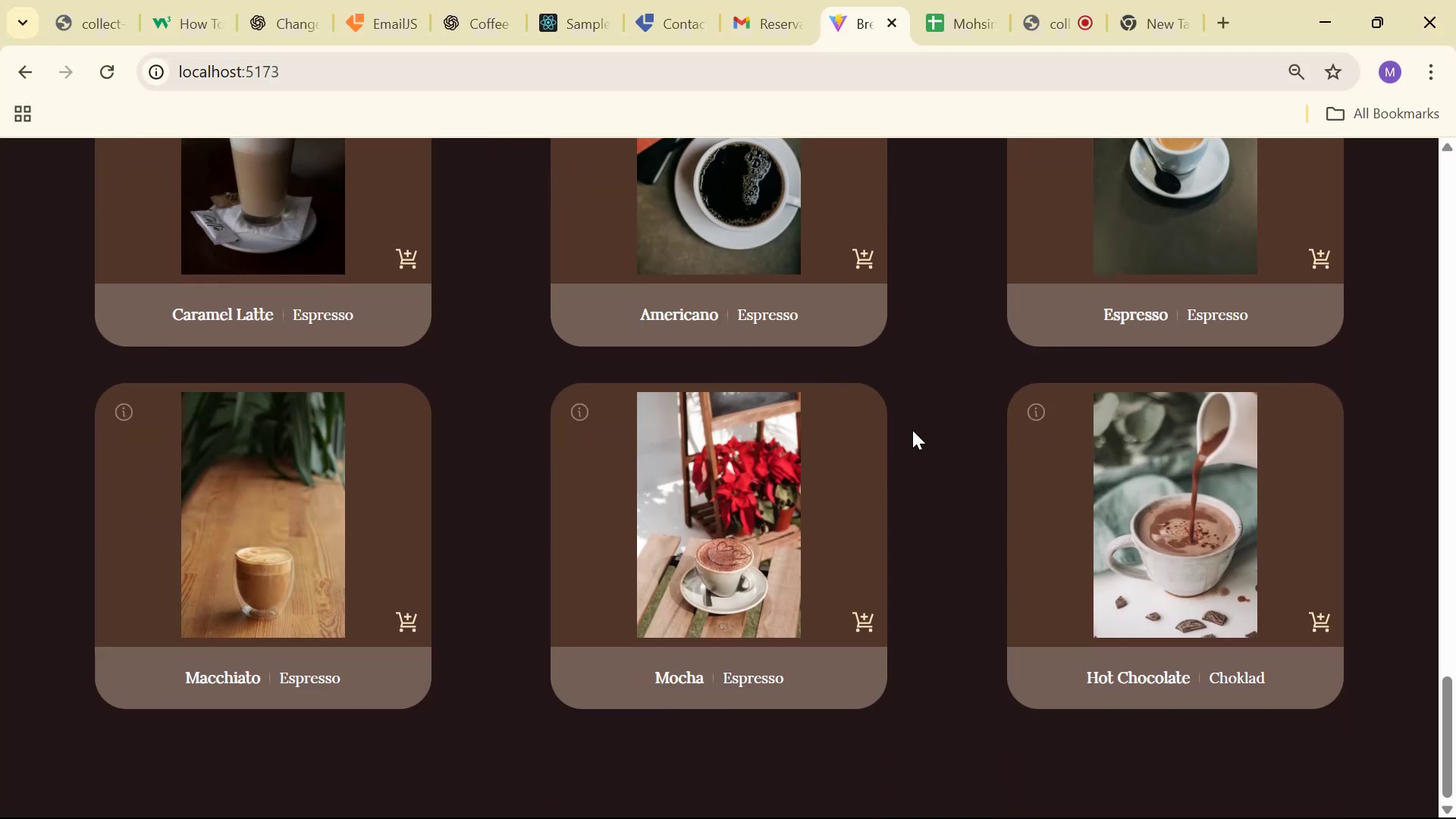 
scroll: coordinate [911, 426], scroll_direction: up, amount: 1.0
 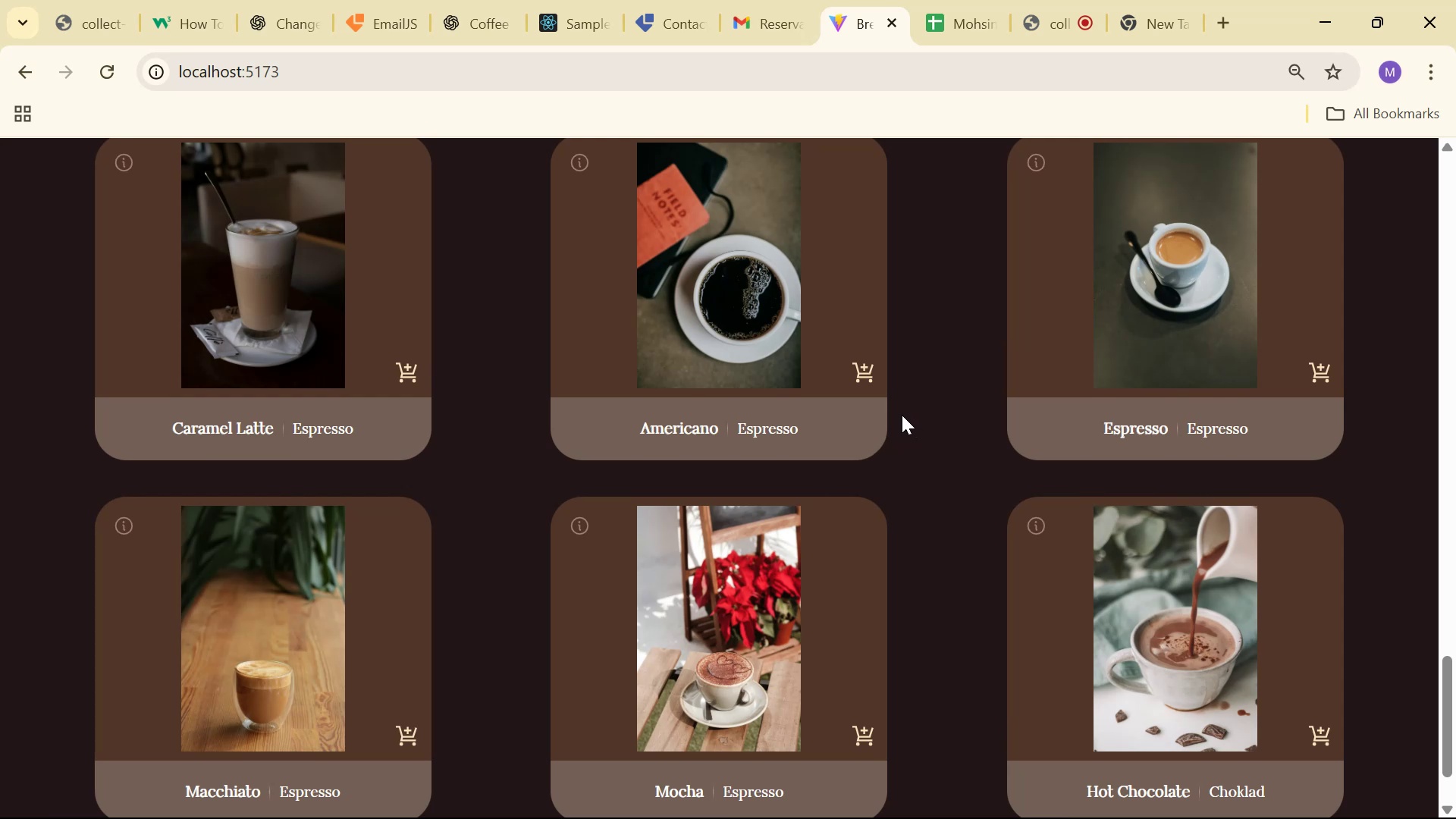 
wait(7.45)
 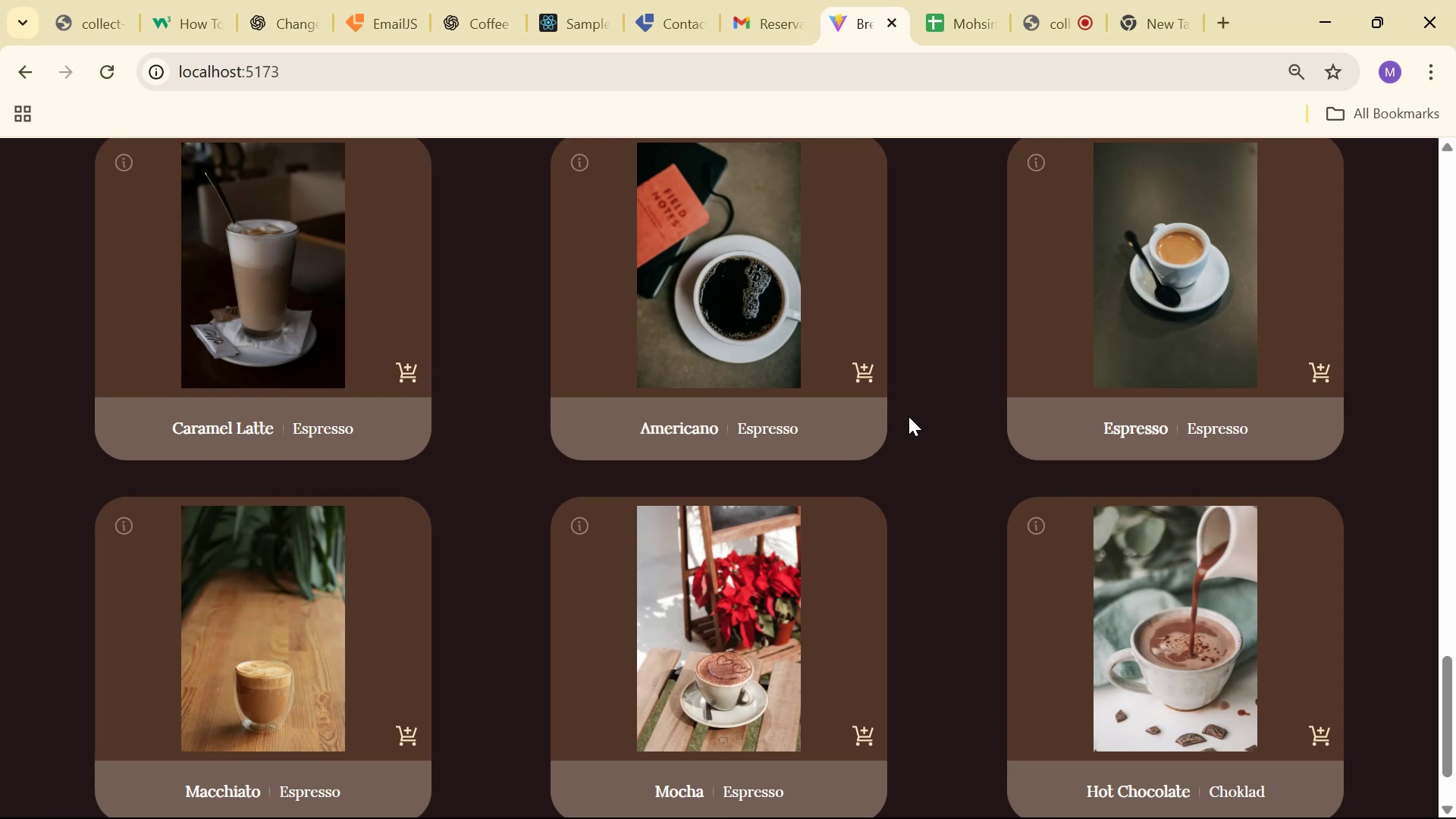 
scroll: coordinate [893, 419], scroll_direction: down, amount: 1.0
 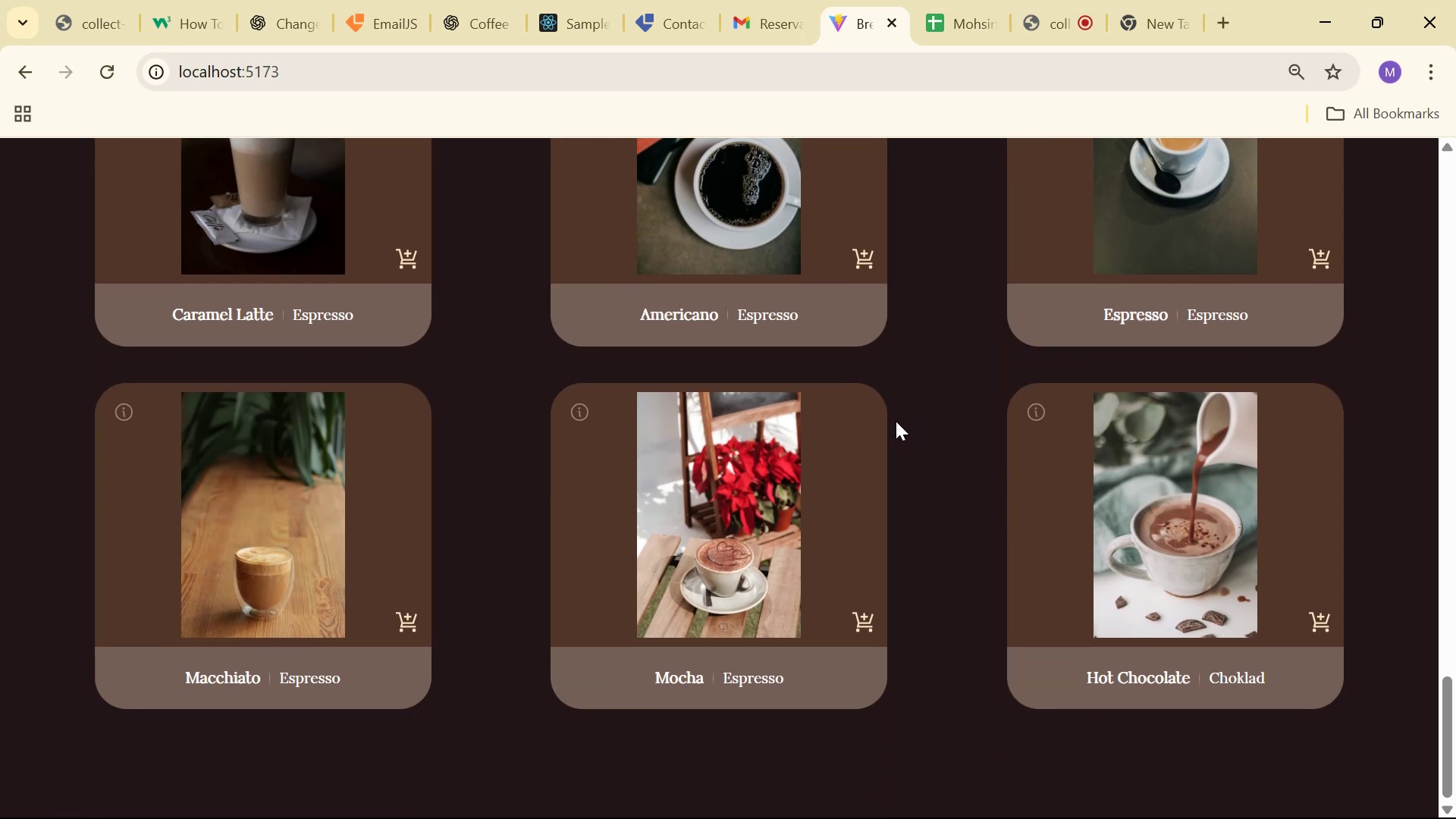 
scroll: coordinate [888, 416], scroll_direction: up, amount: 2.0
 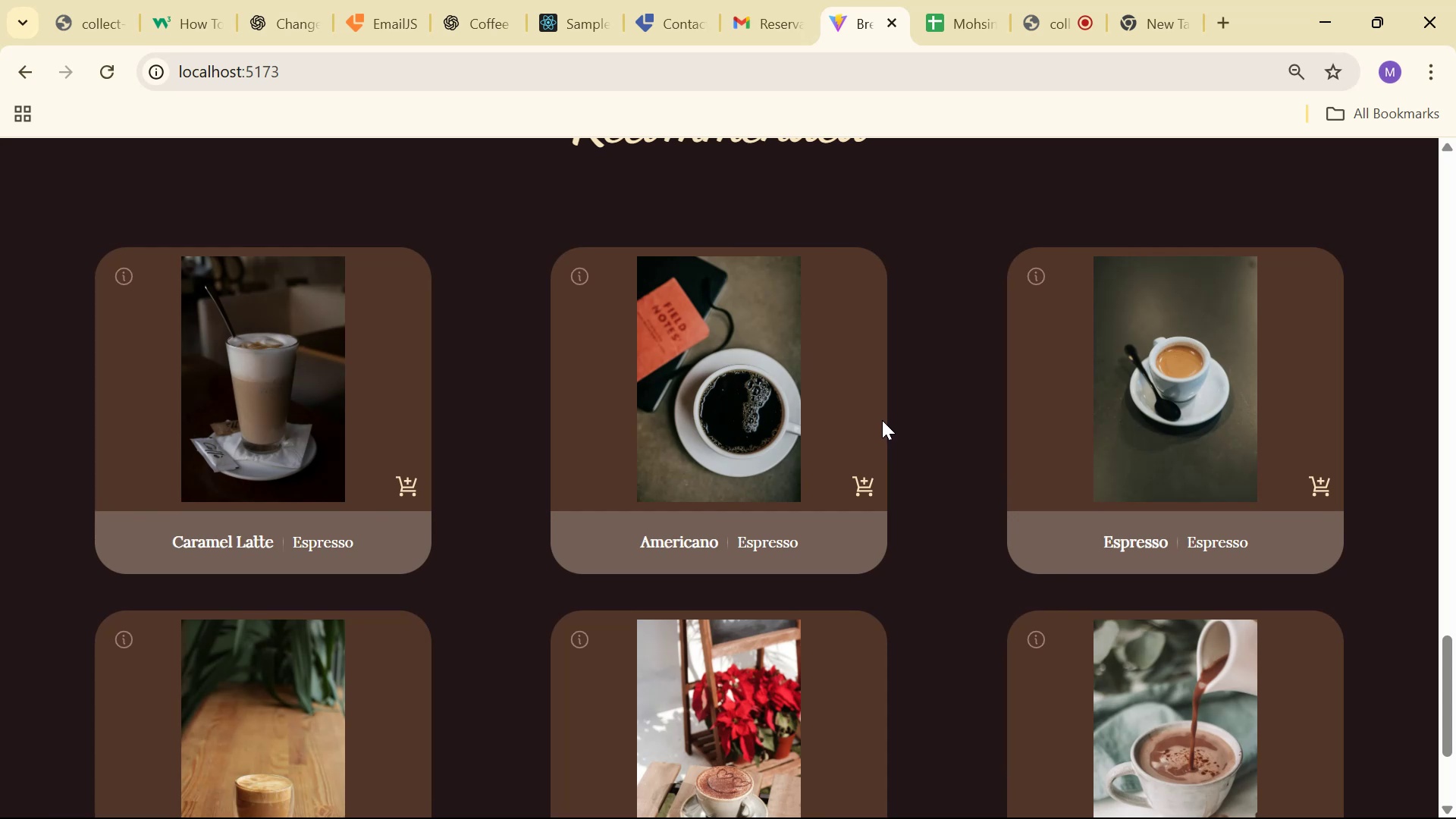 
wait(9.16)
 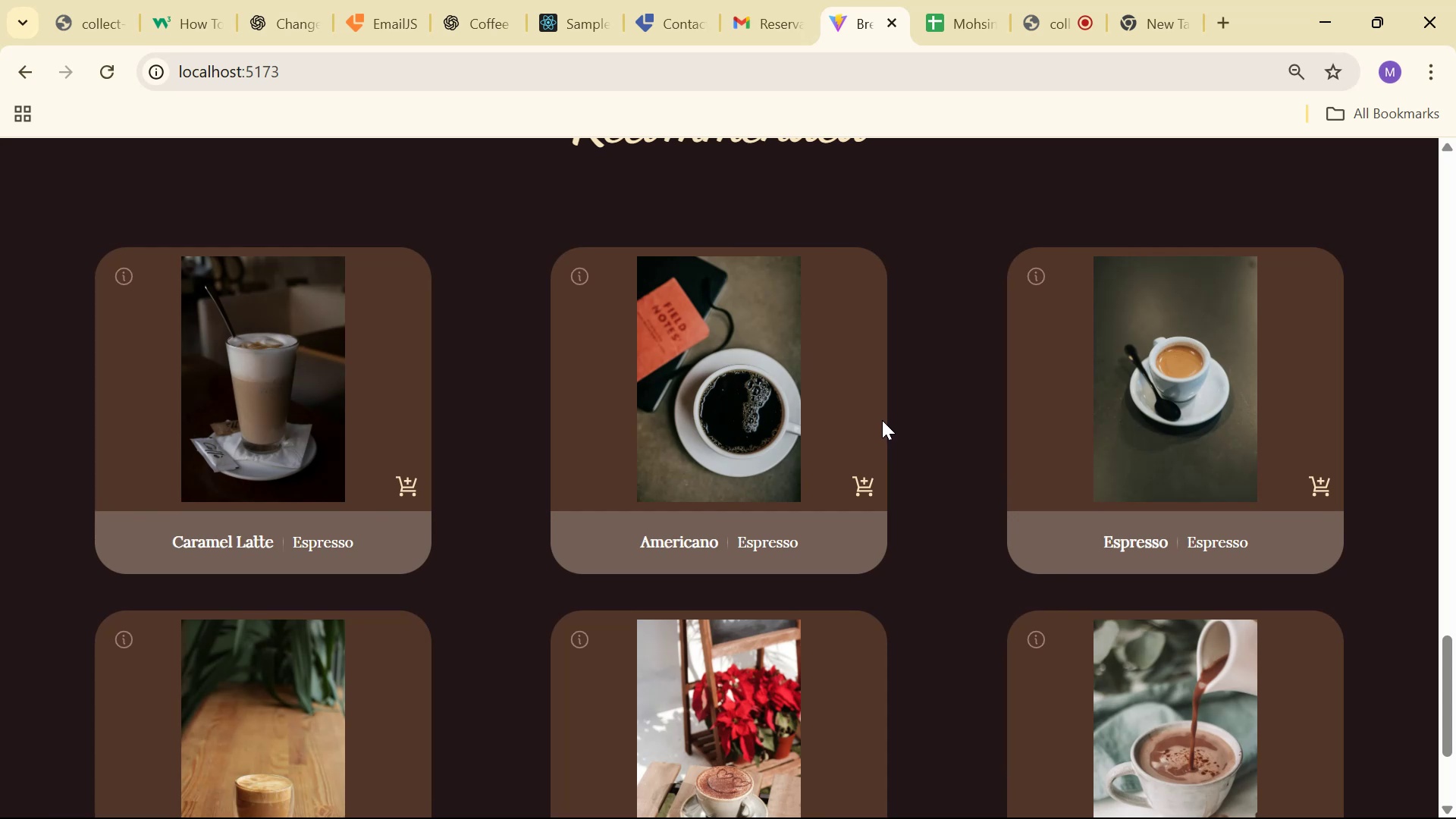 
scroll: coordinate [866, 378], scroll_direction: up, amount: 1.0
 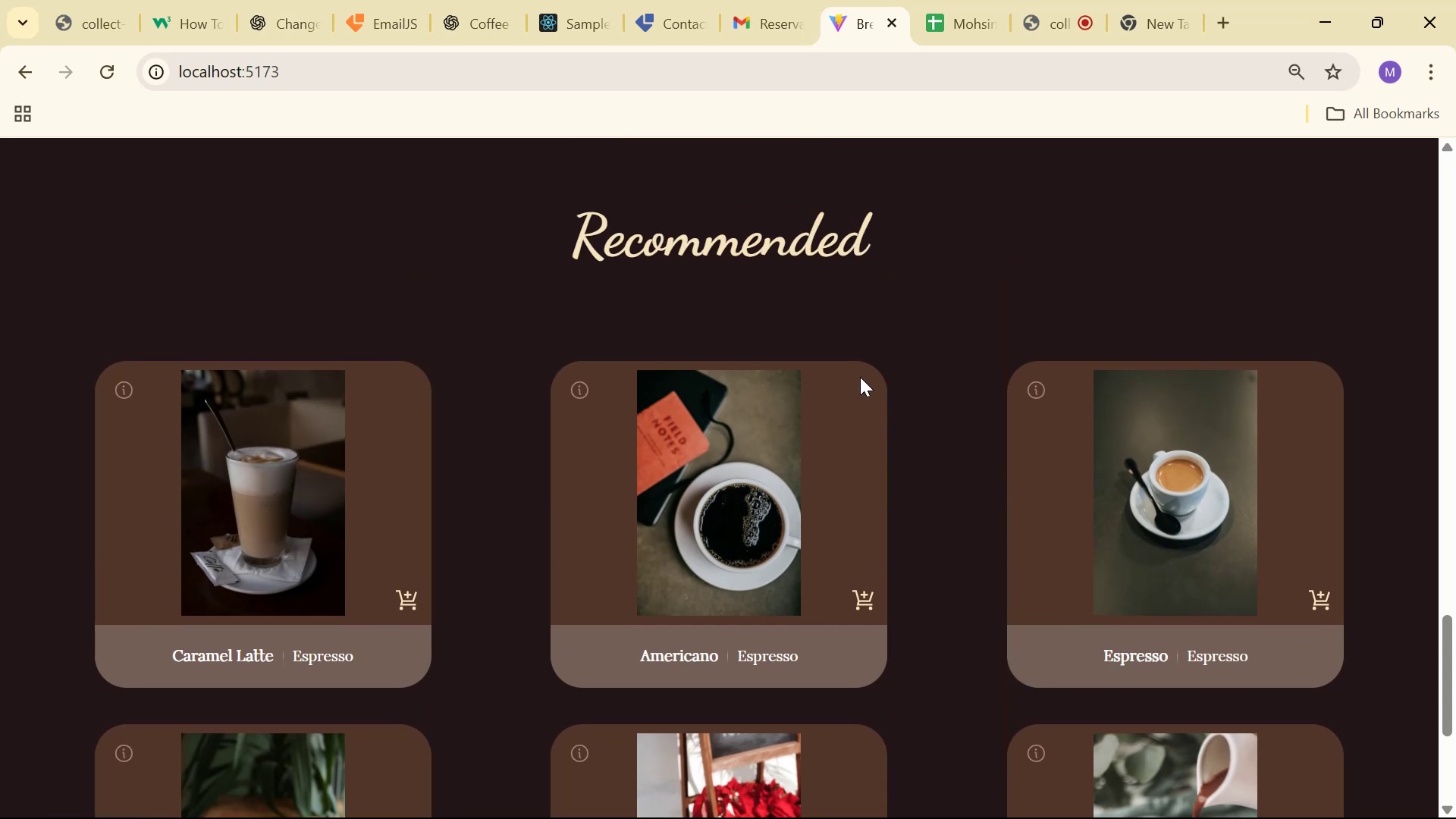 
scroll: coordinate [870, 379], scroll_direction: down, amount: 4.0
 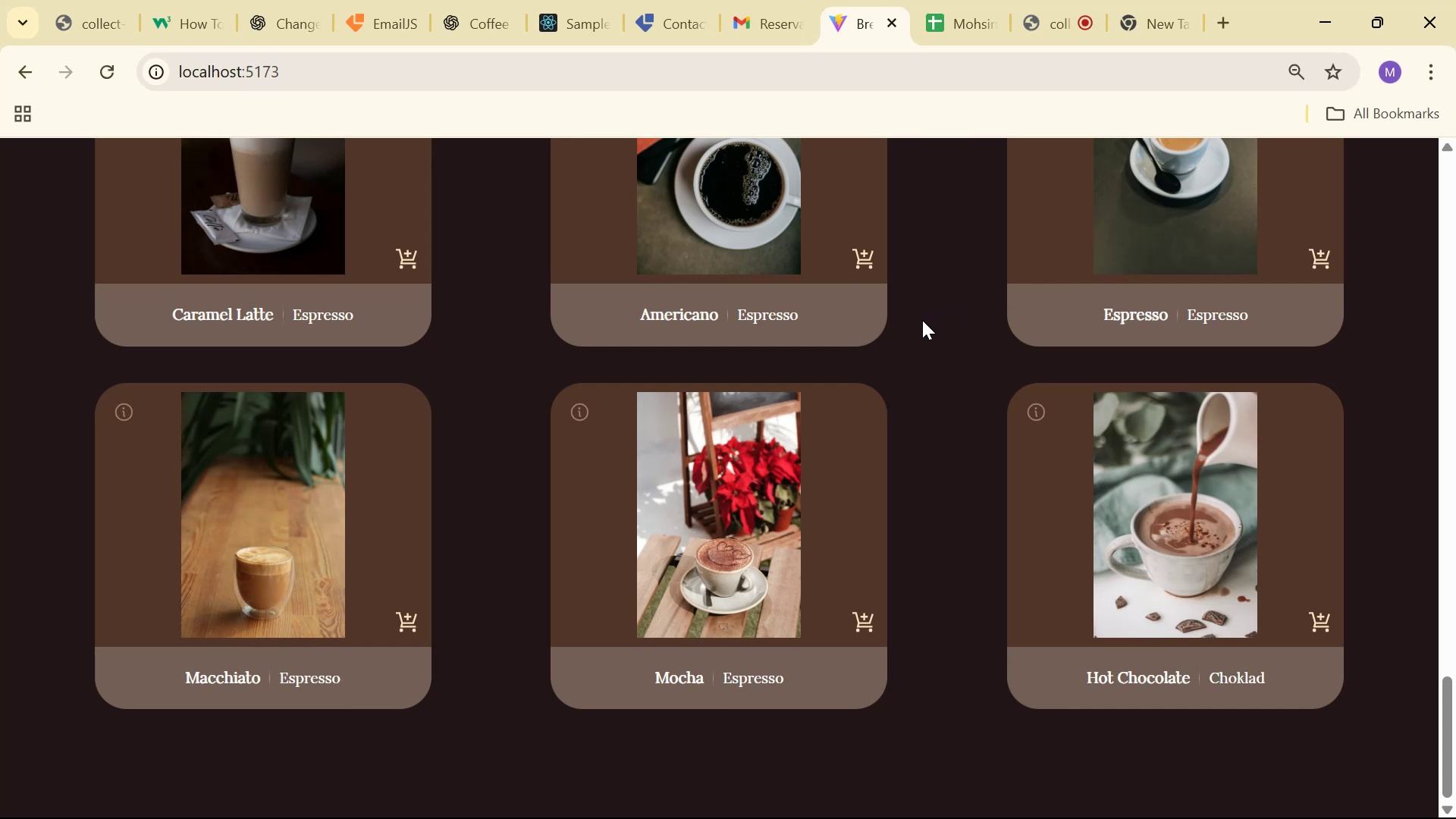 
wait(10.57)
 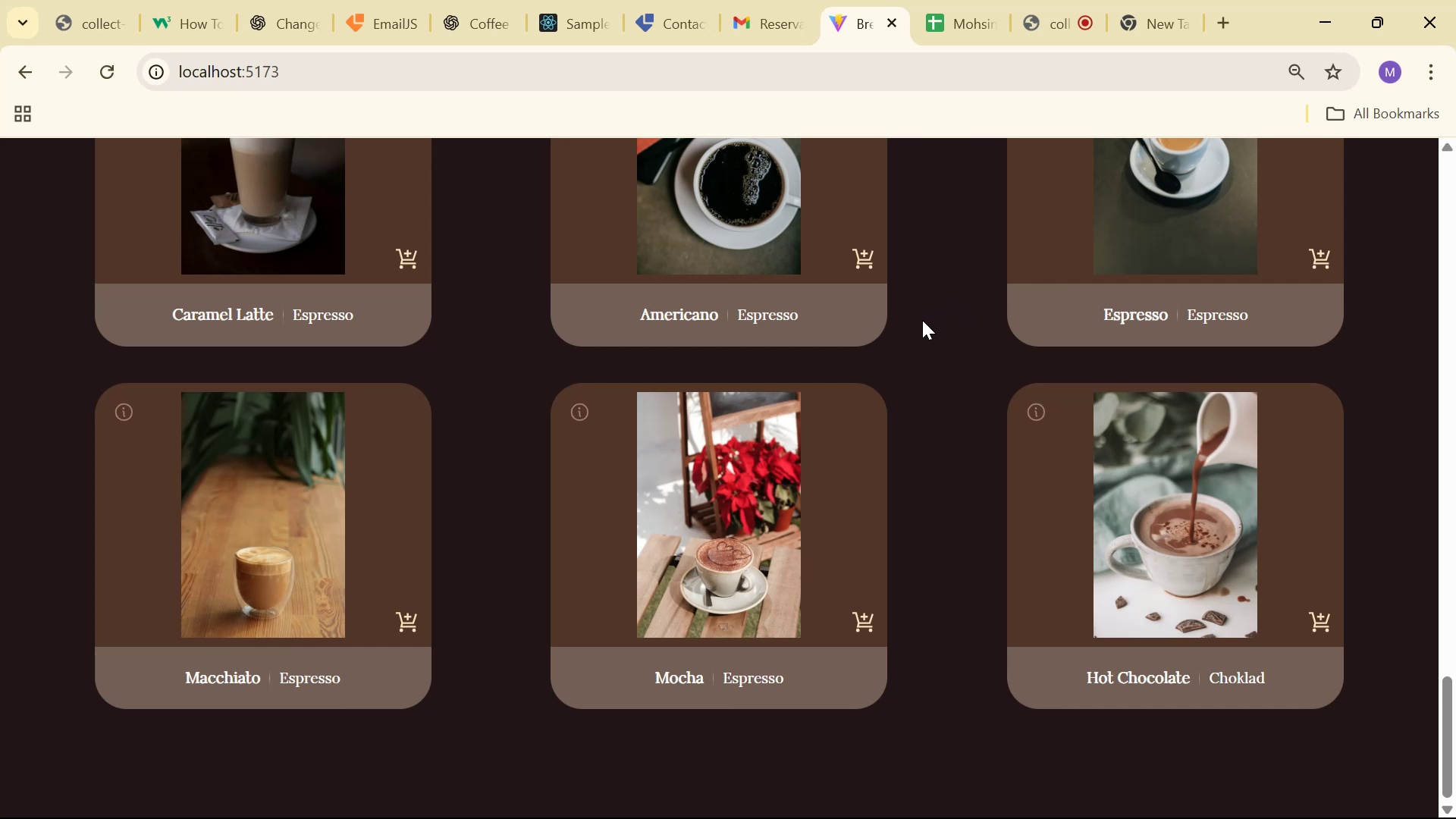 
scroll: coordinate [954, 271], scroll_direction: up, amount: 2.0
 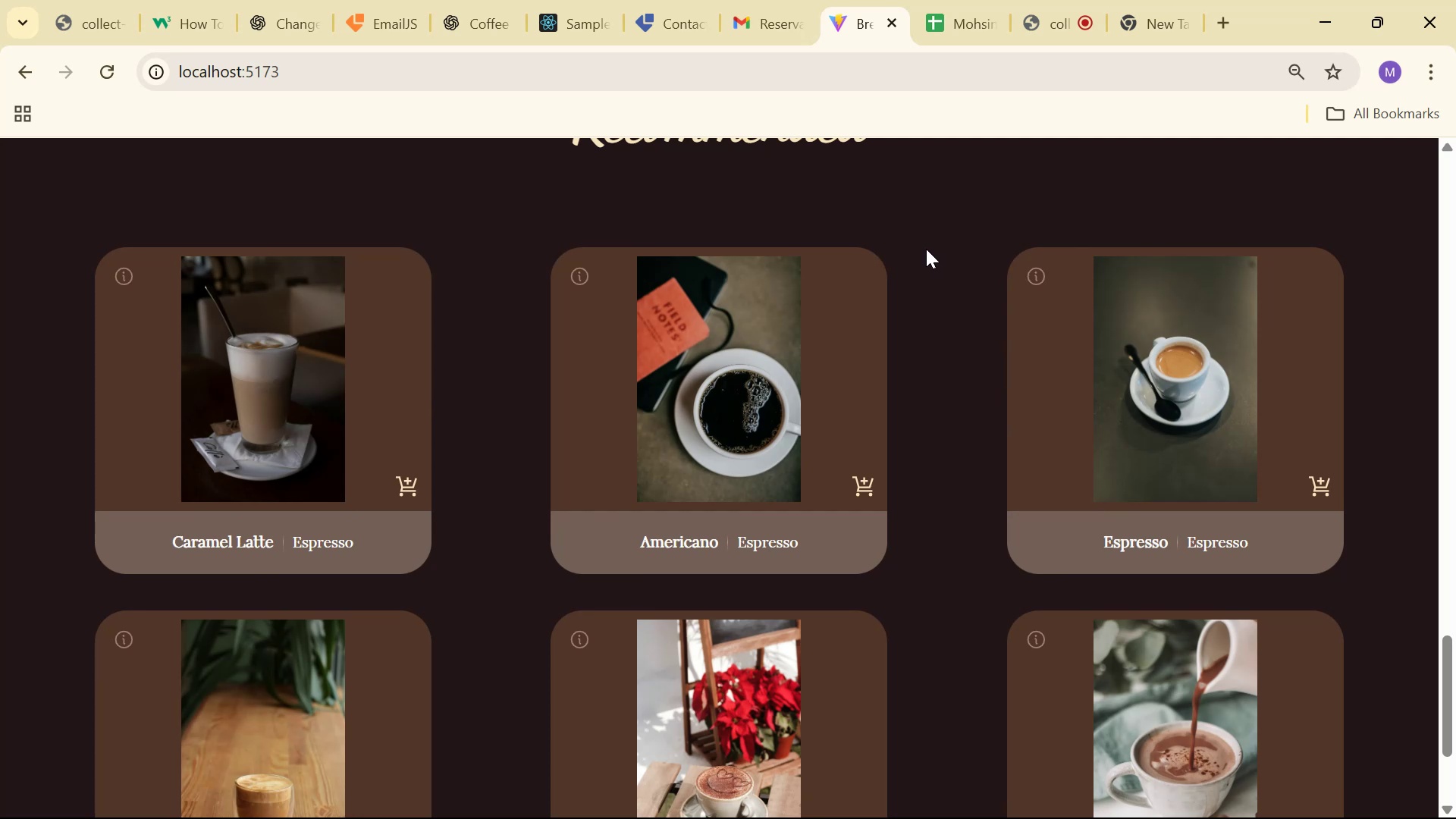 
wait(22.31)
 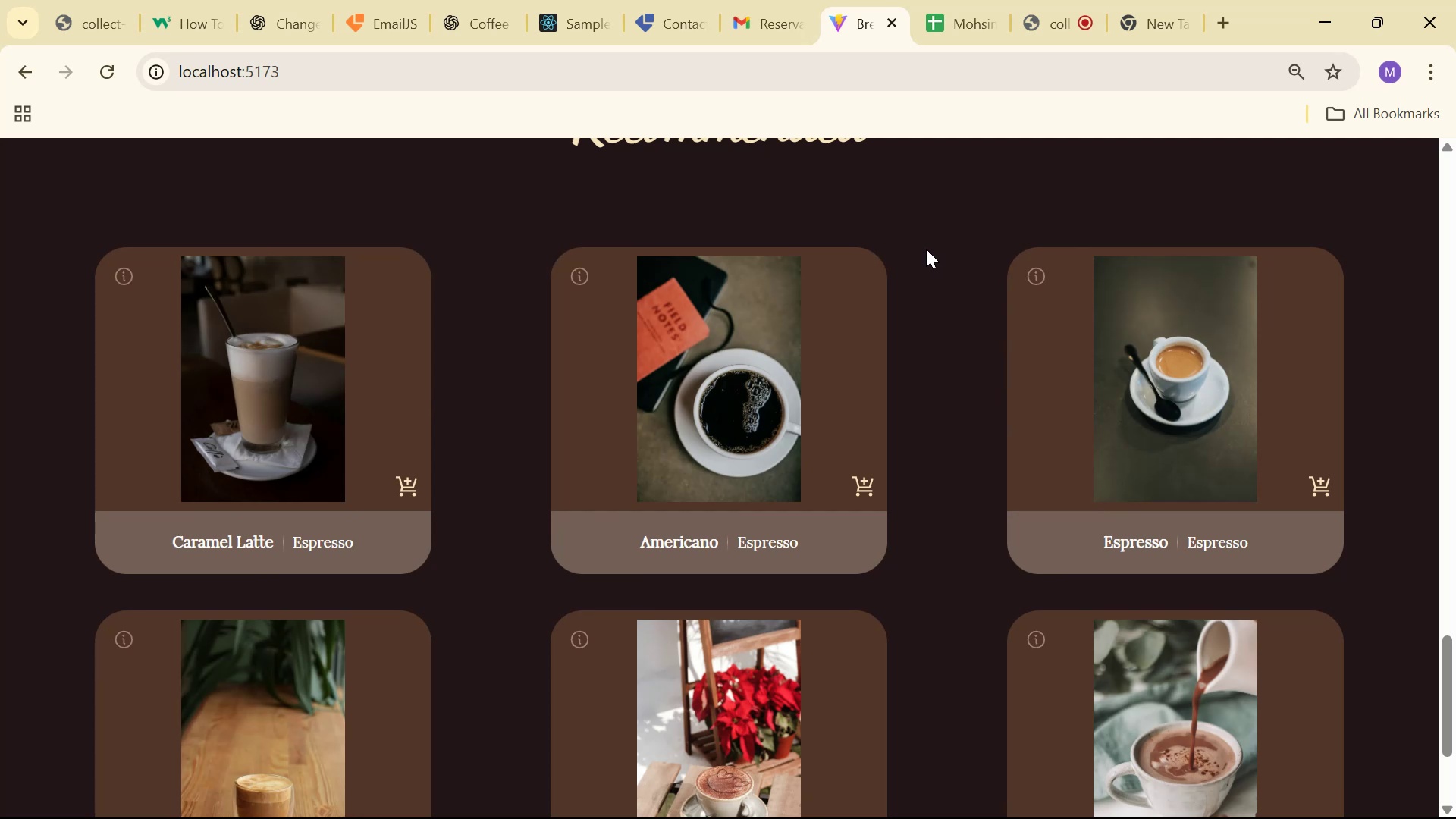 
scroll: coordinate [944, 294], scroll_direction: down, amount: 5.0
 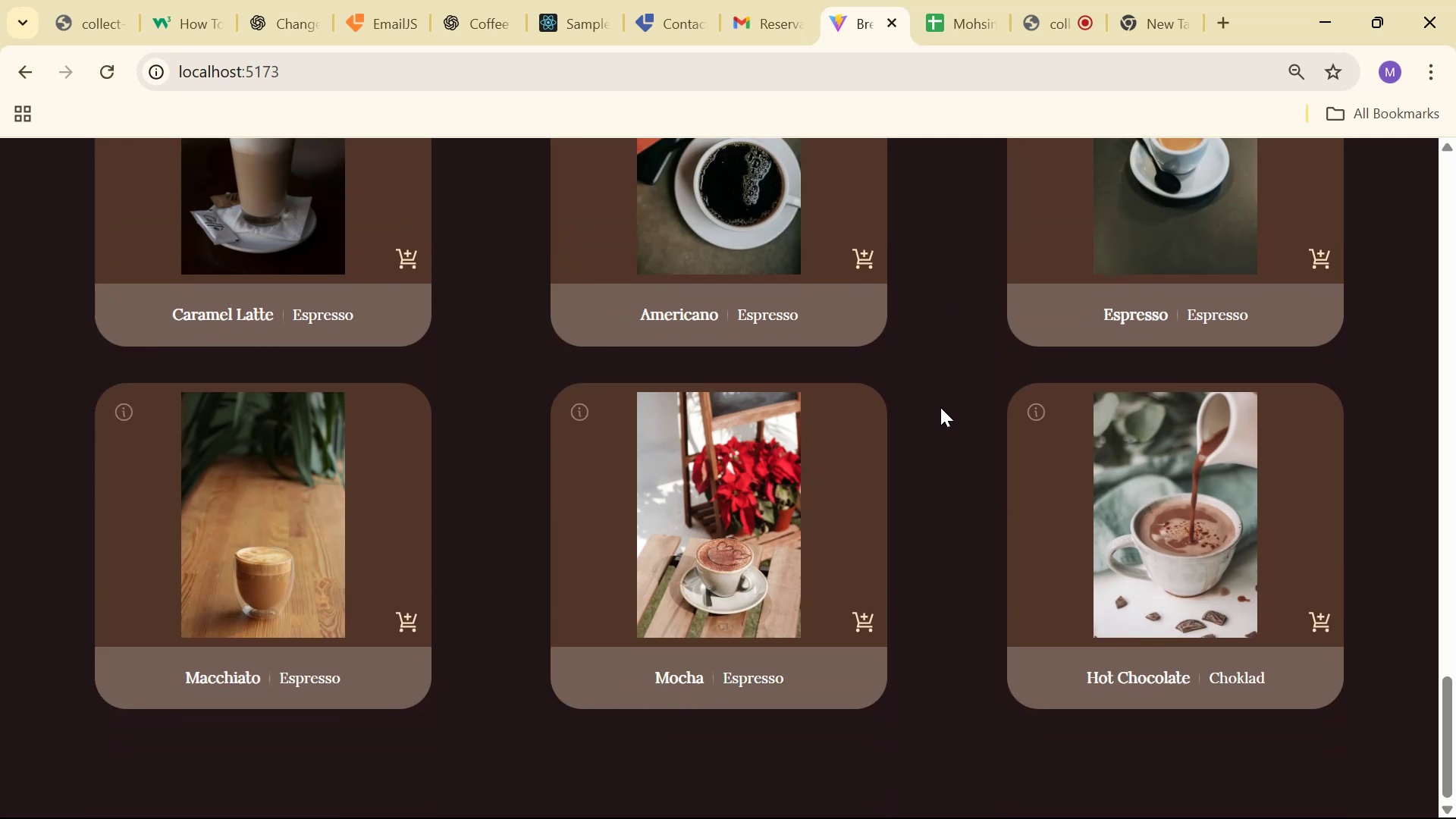 
scroll: coordinate [936, 405], scroll_direction: up, amount: 5.0
 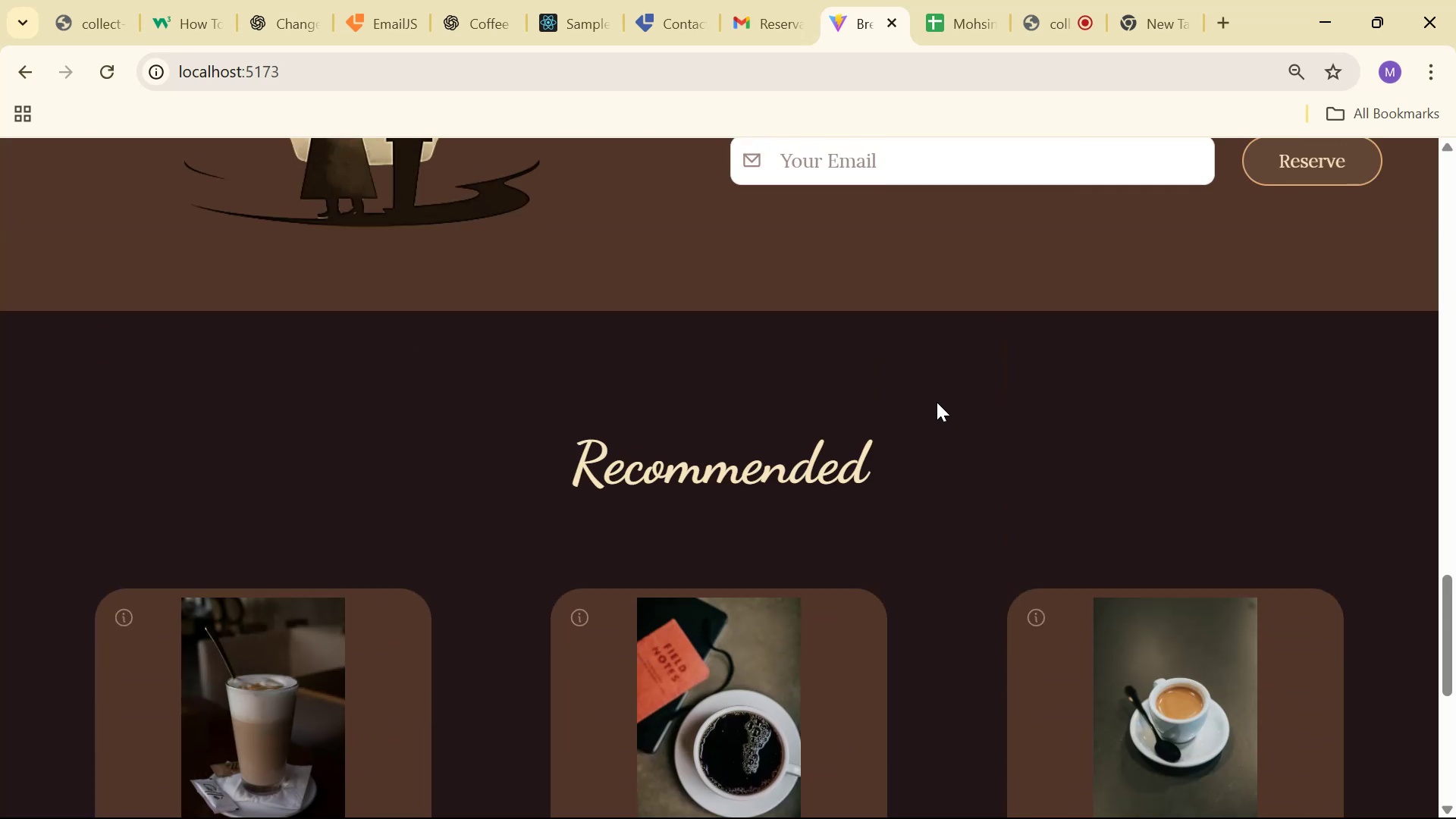 
scroll: coordinate [938, 402], scroll_direction: down, amount: 5.0
 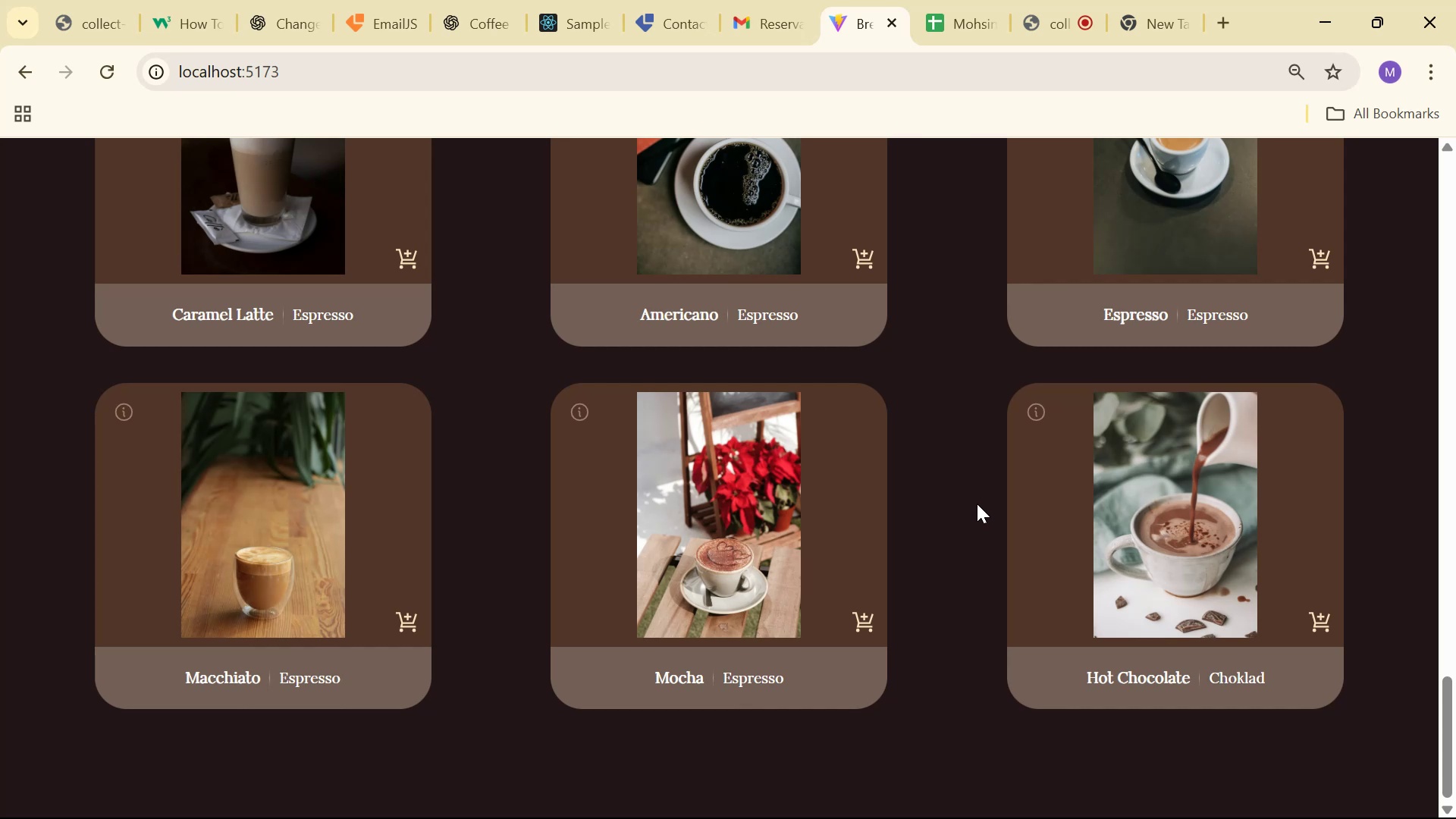 
key(Alt+Tab)
 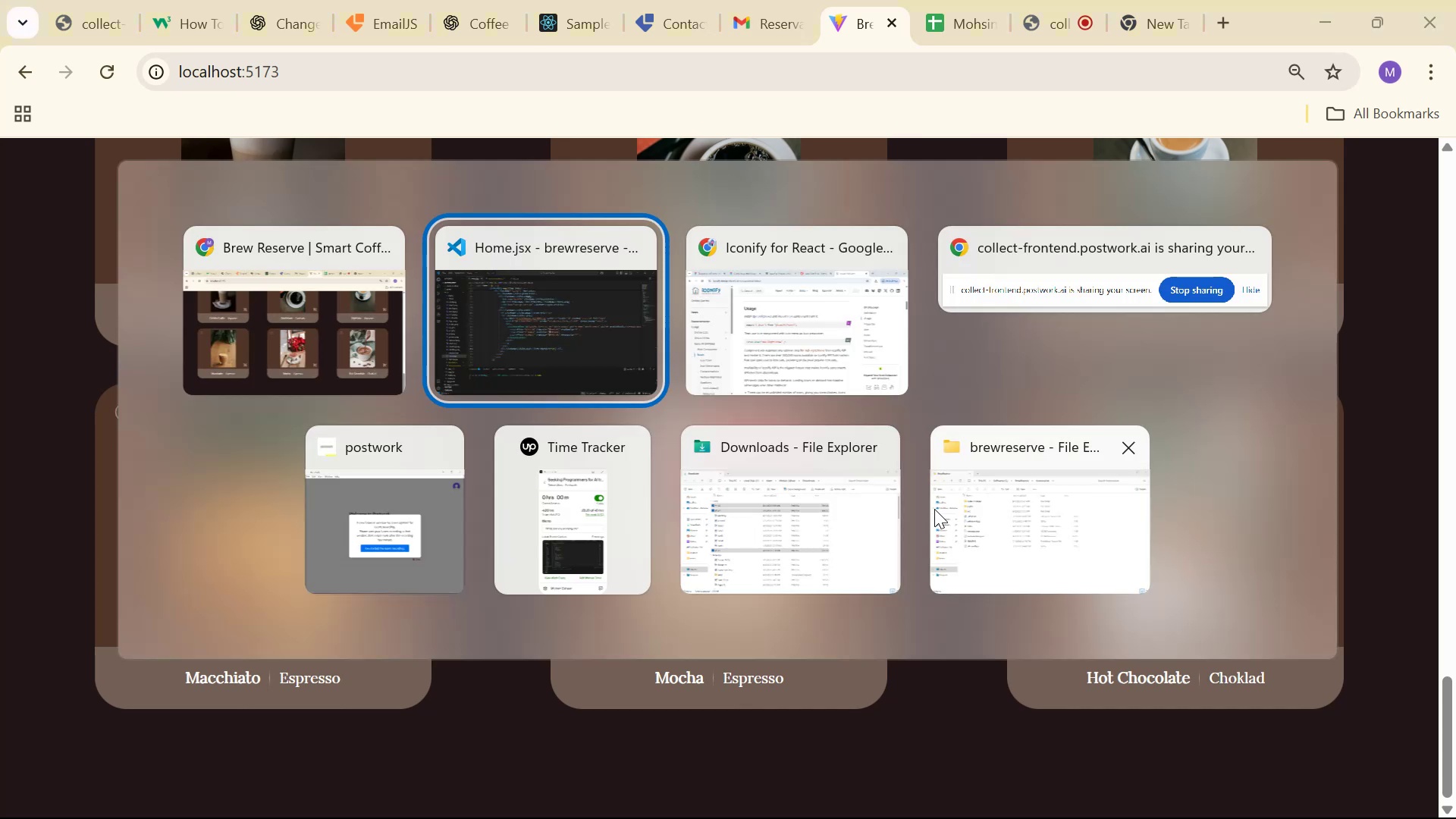 
key(Alt+AltLeft)
 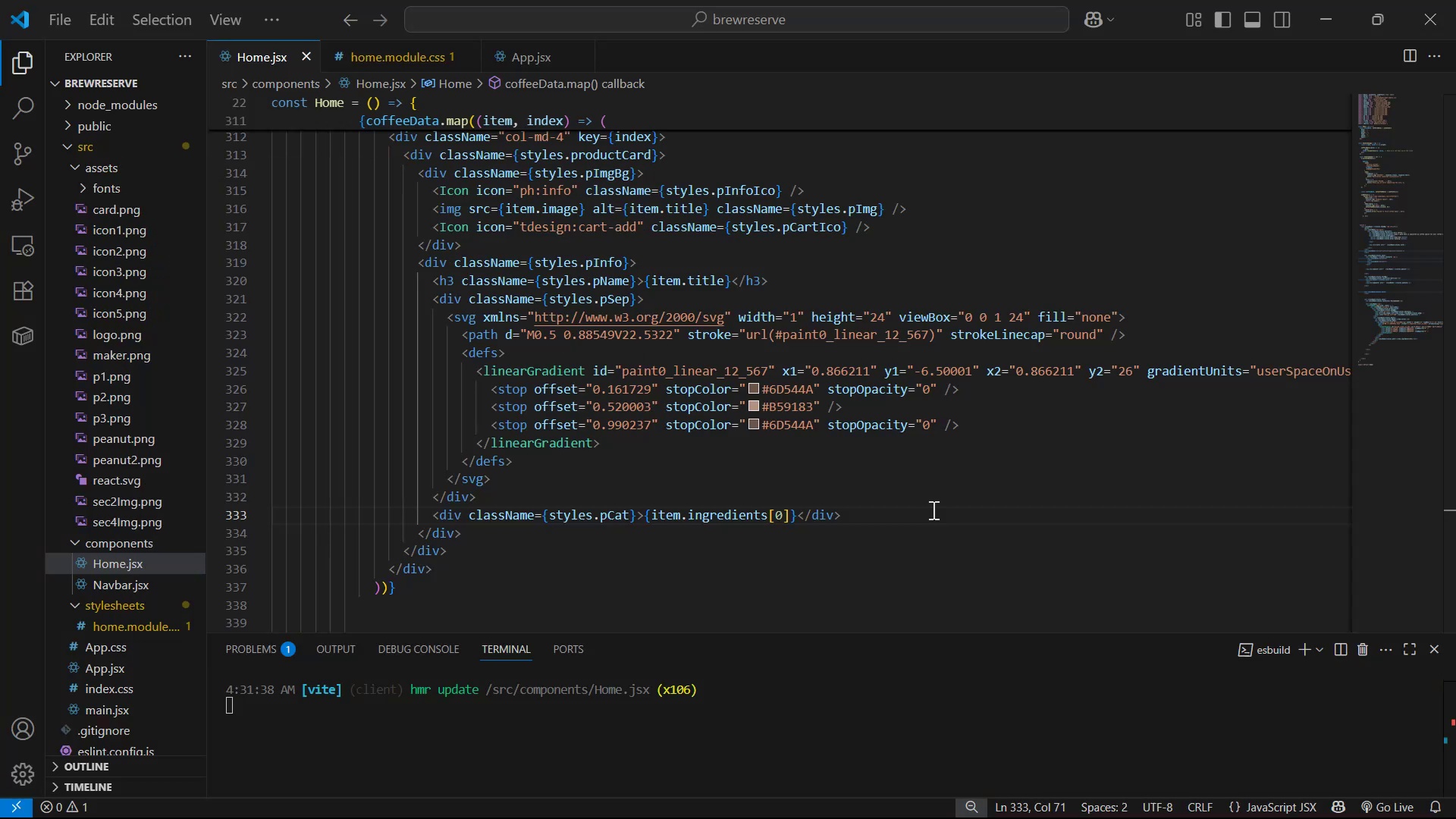 
key(Alt+Tab)
 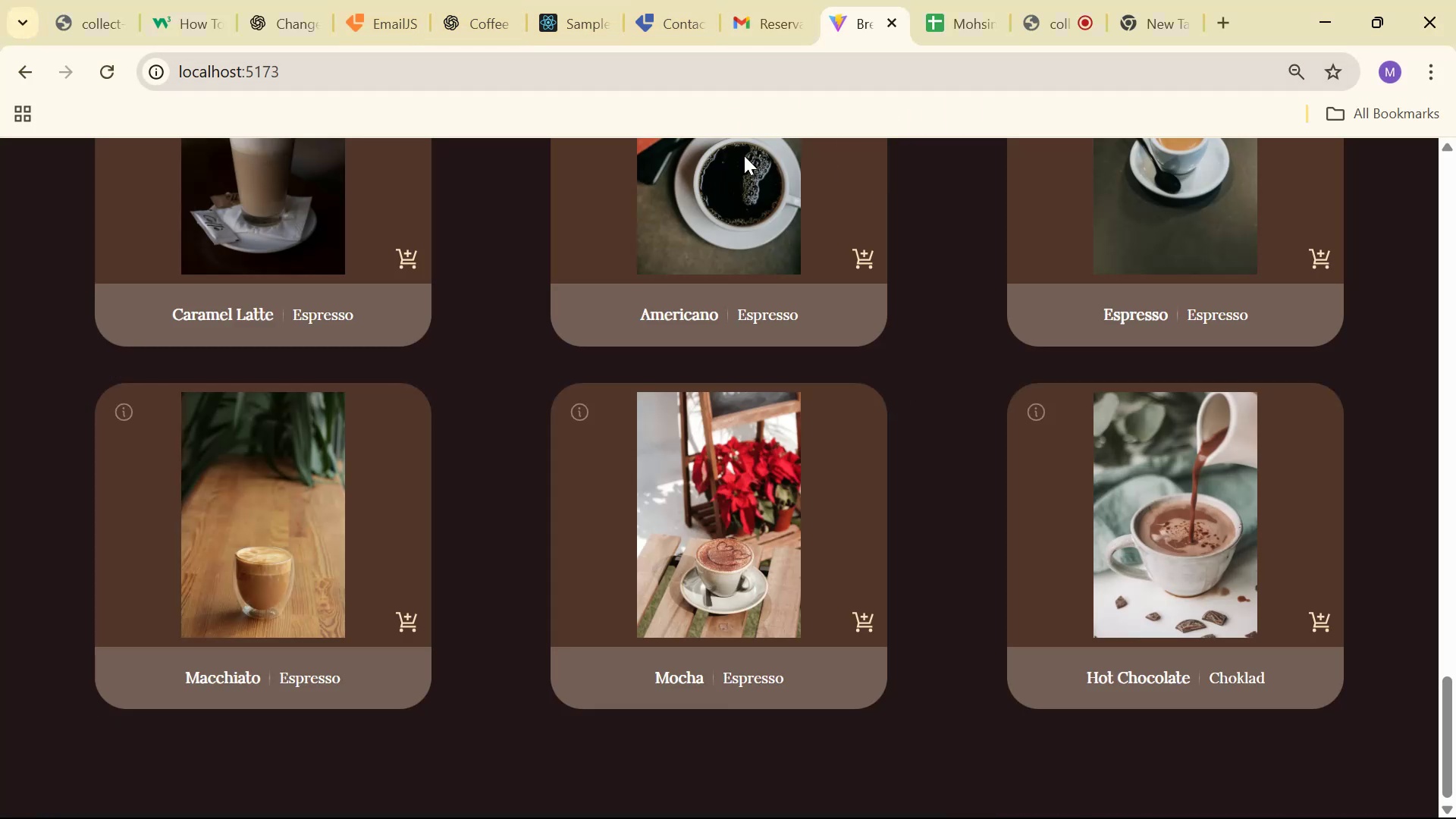 
wait(7.08)
 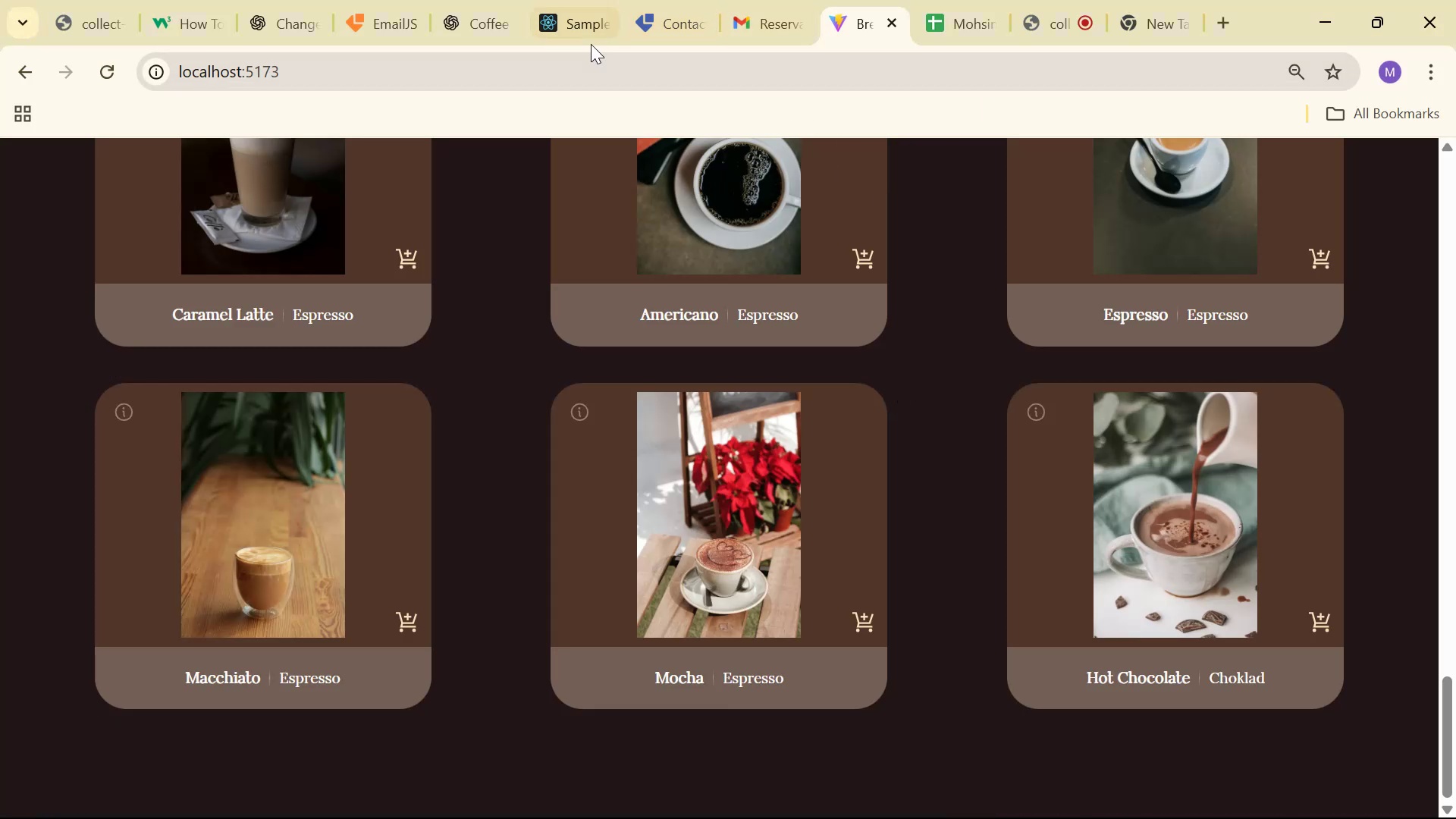 
scroll: coordinate [883, 358], scroll_direction: down, amount: 4.0
 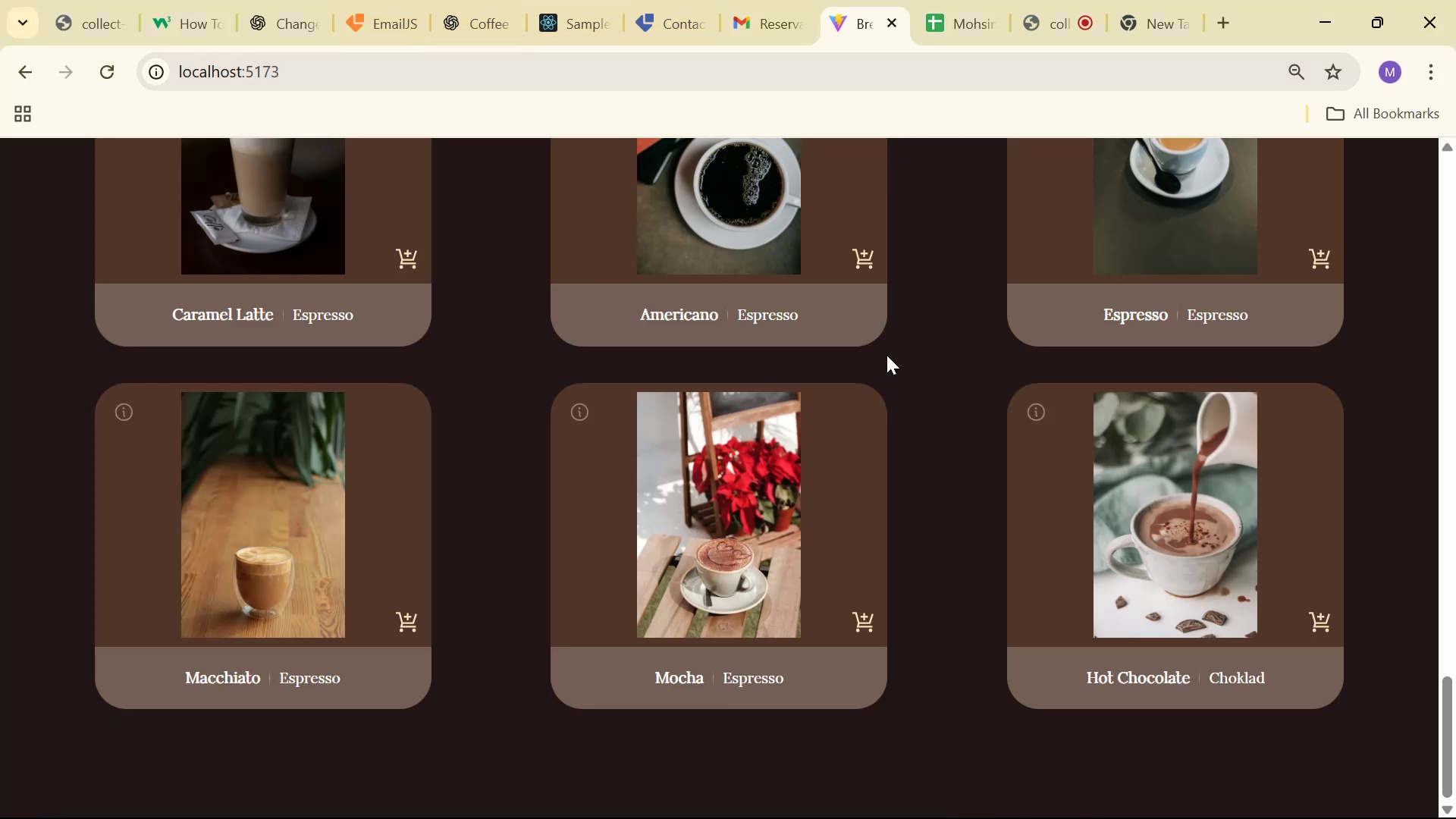 
key(Alt+Tab)
 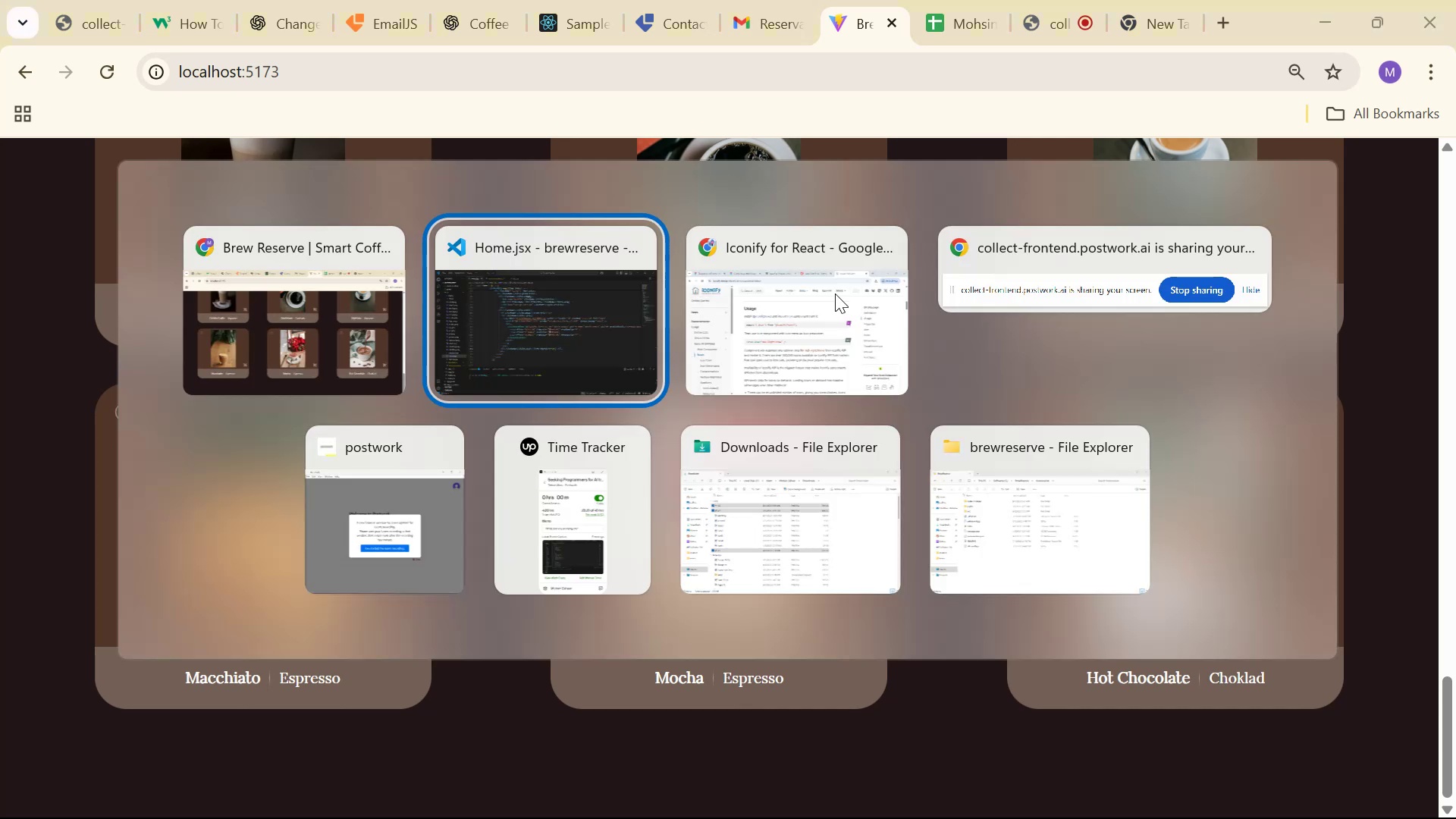 
key(Alt+Tab)
 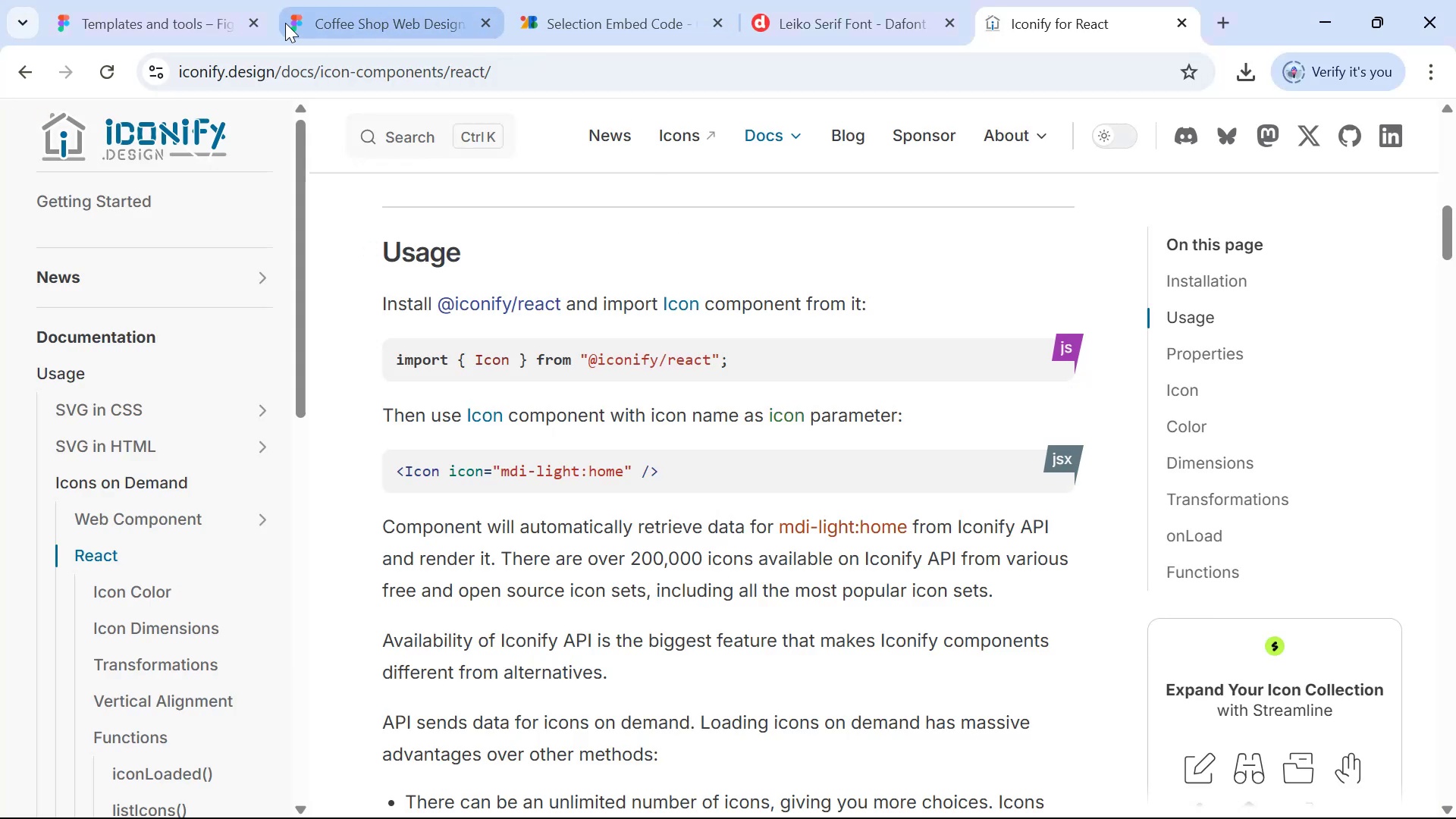 
left_click([356, 0])
 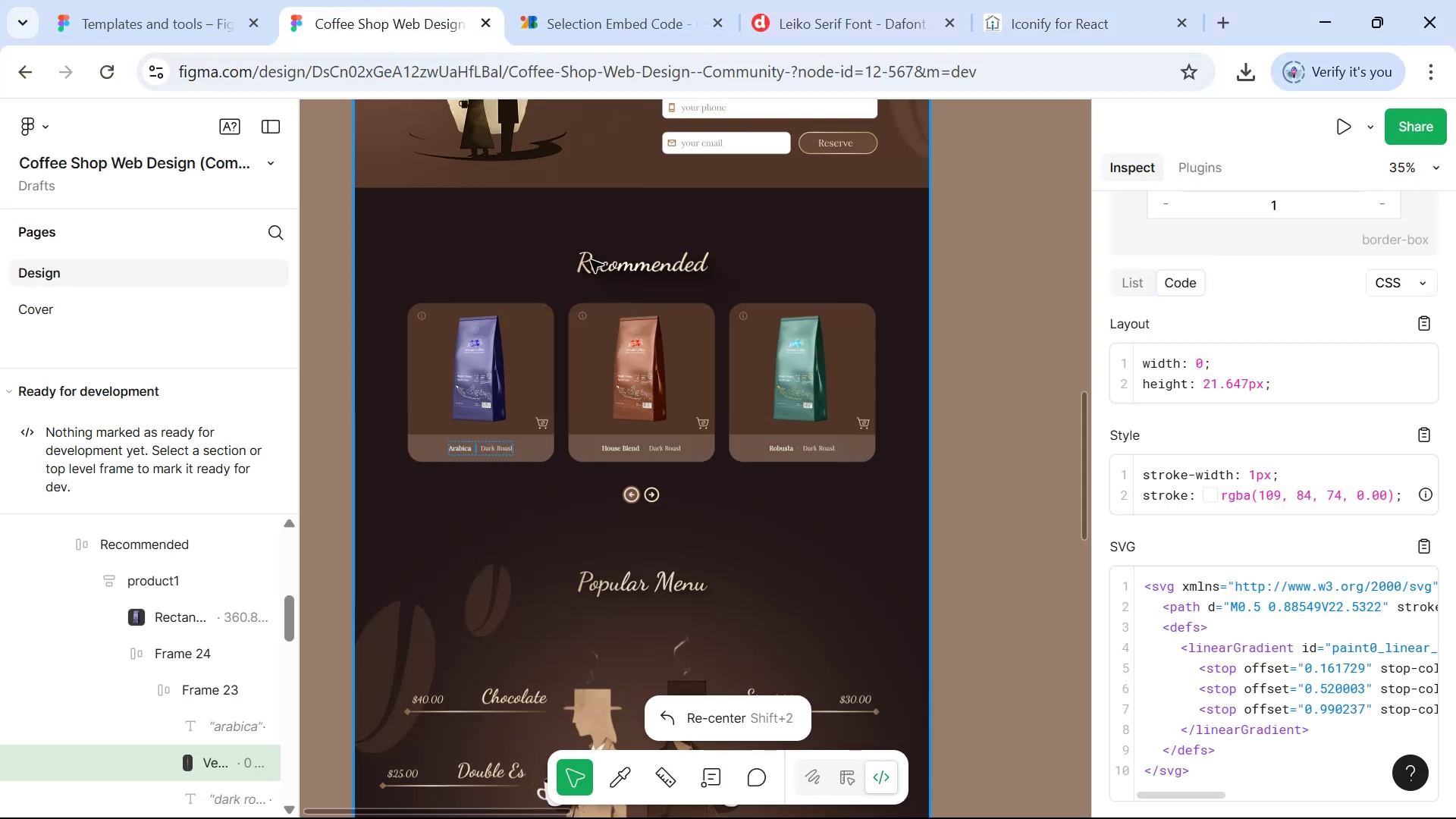 
scroll: coordinate [660, 441], scroll_direction: down, amount: 7.0
 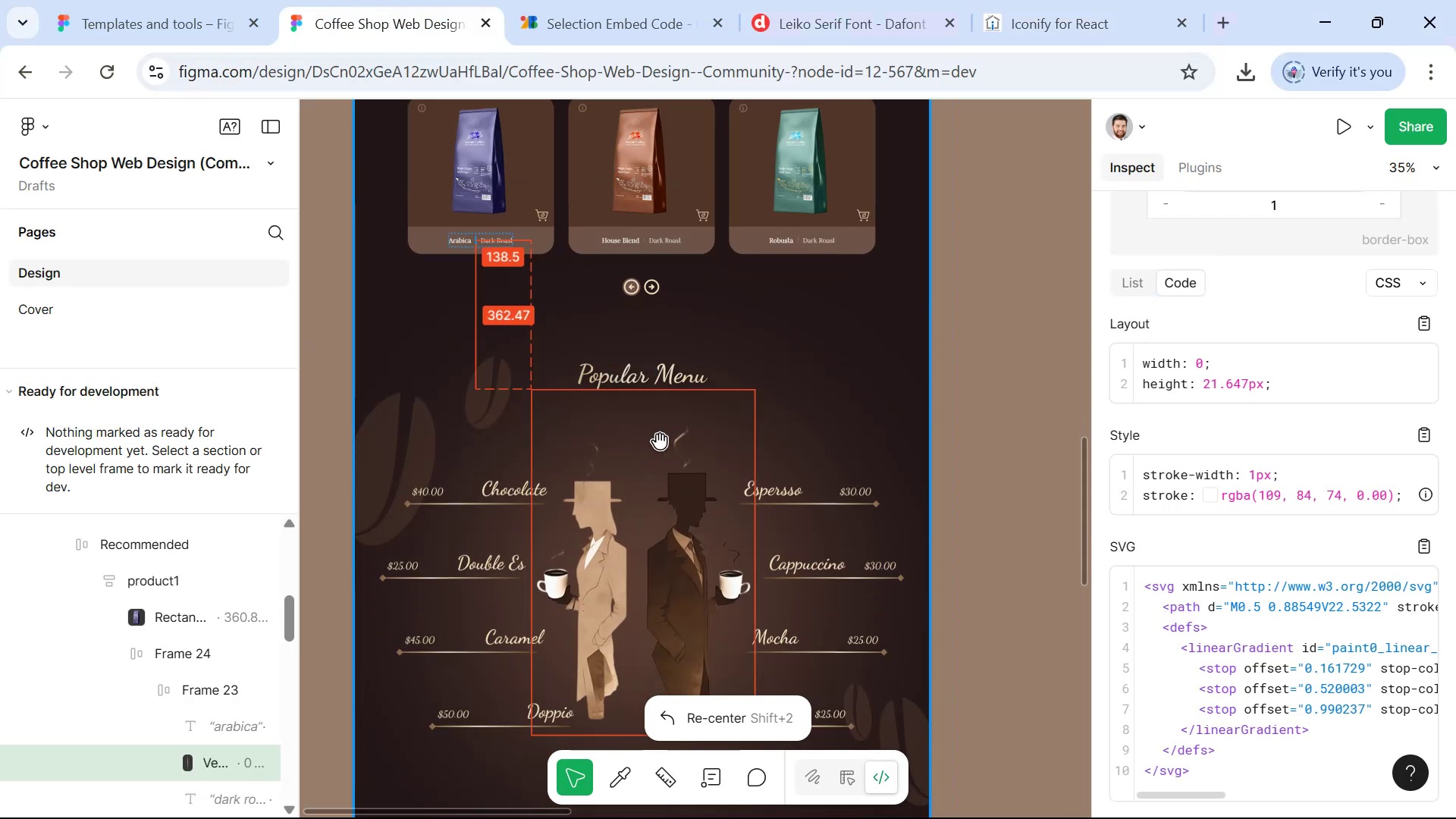 
hold_key(key=ControlLeft, duration=0.92)
scroll: coordinate [551, 347], scroll_direction: up, amount: 3.0
 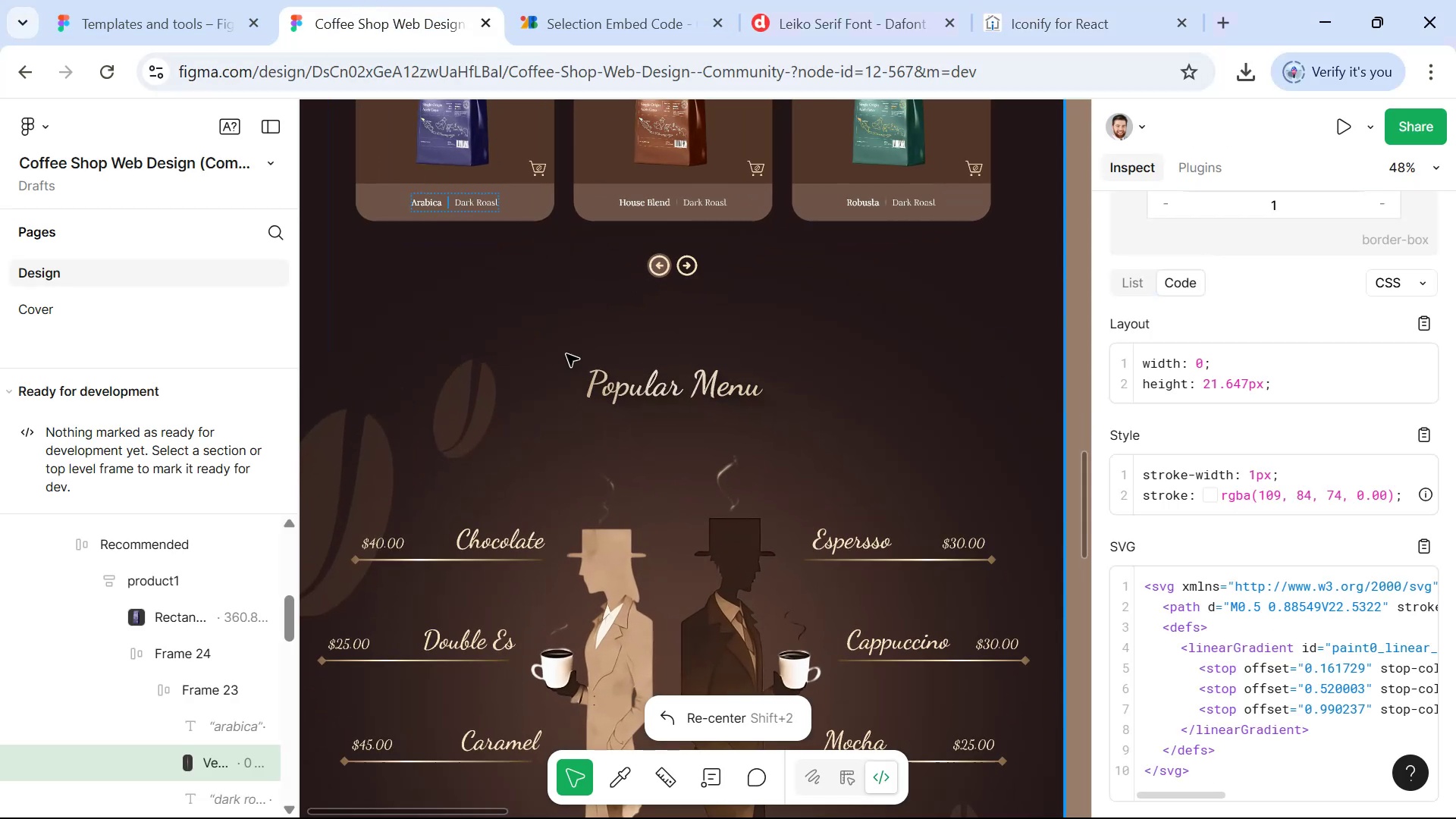 
scroll: coordinate [640, 400], scroll_direction: down, amount: 9.0
 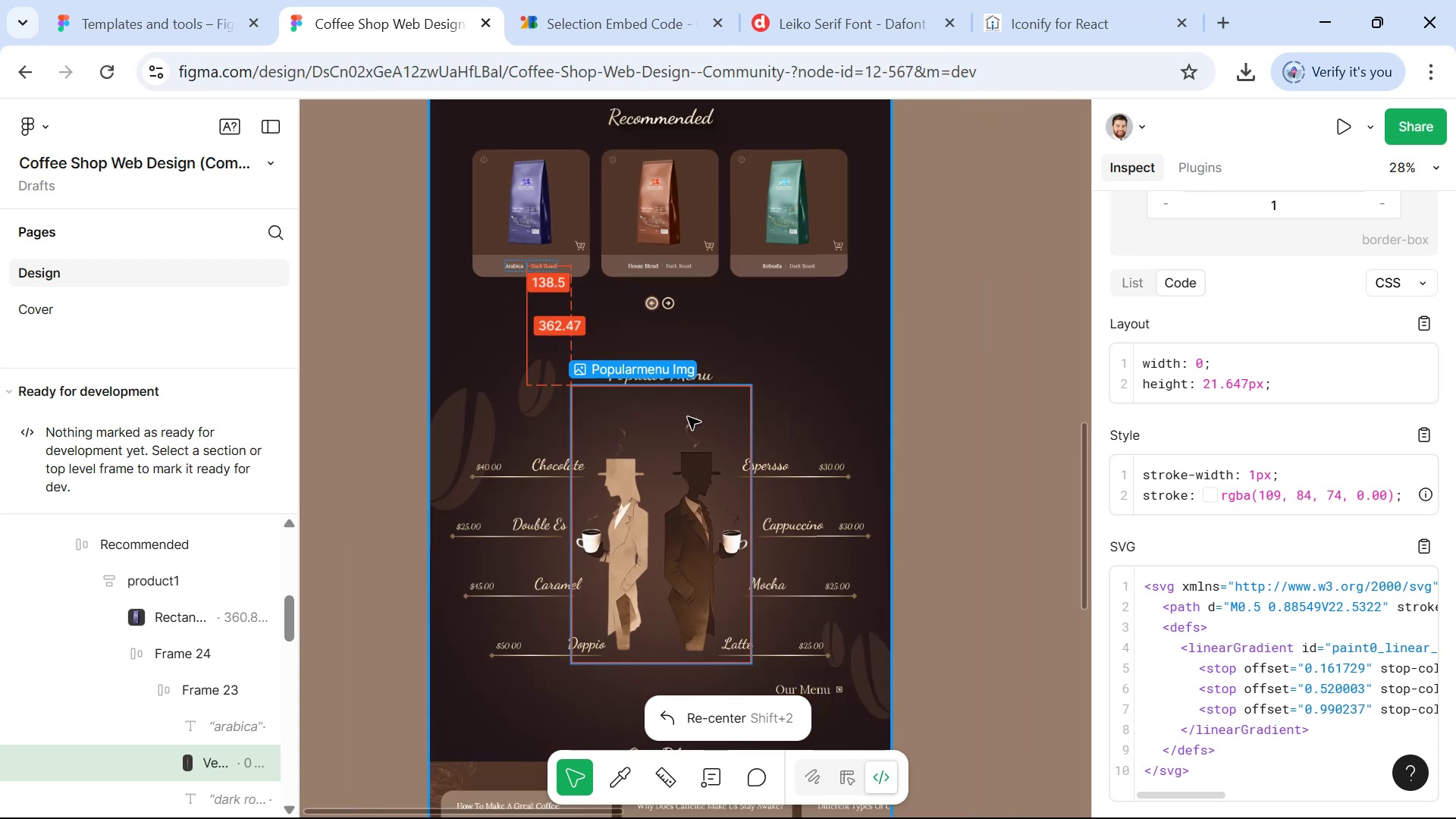 
hold_key(key=ControlLeft, duration=1.15)
 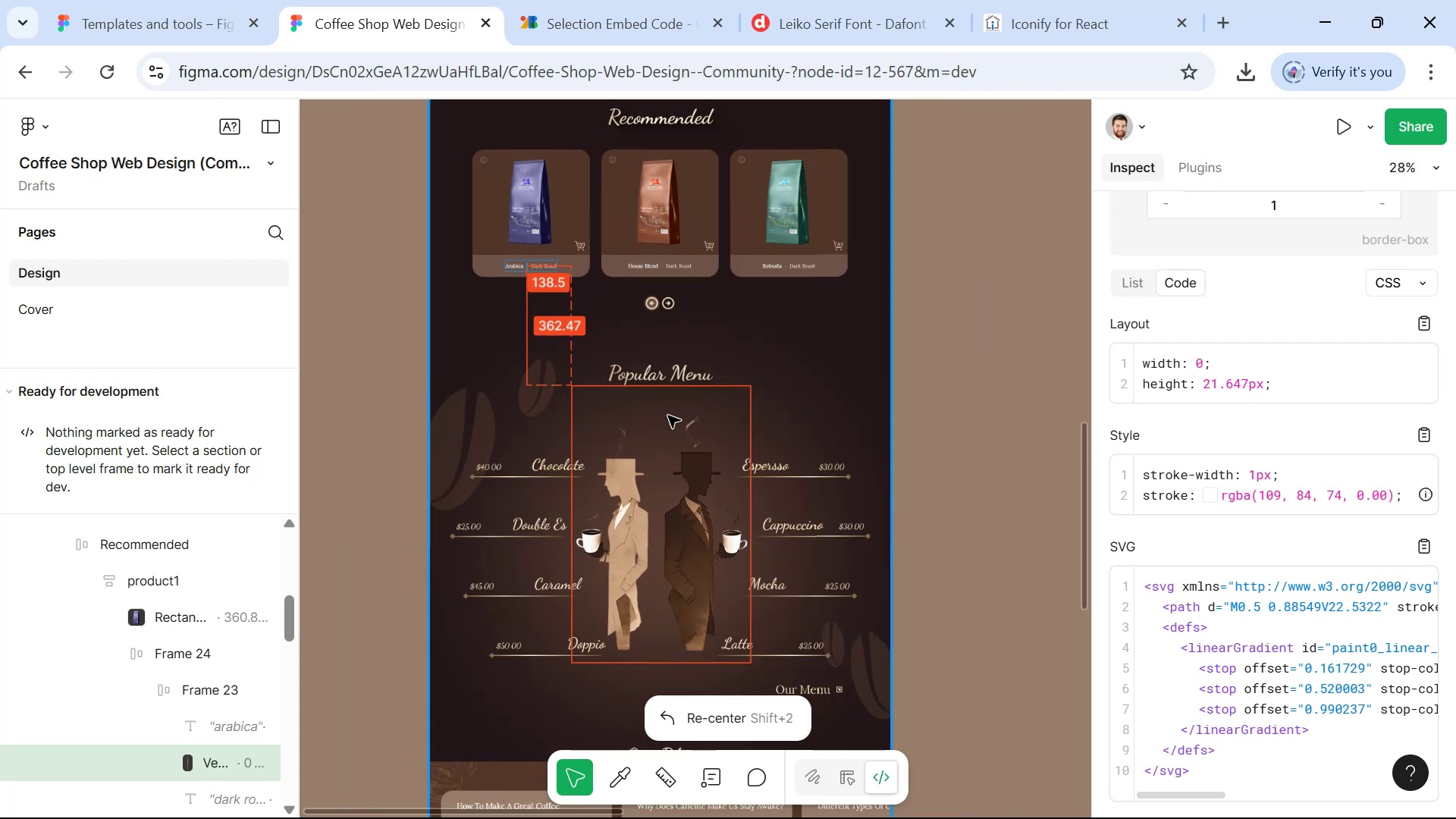 
key(Alt+Tab)
 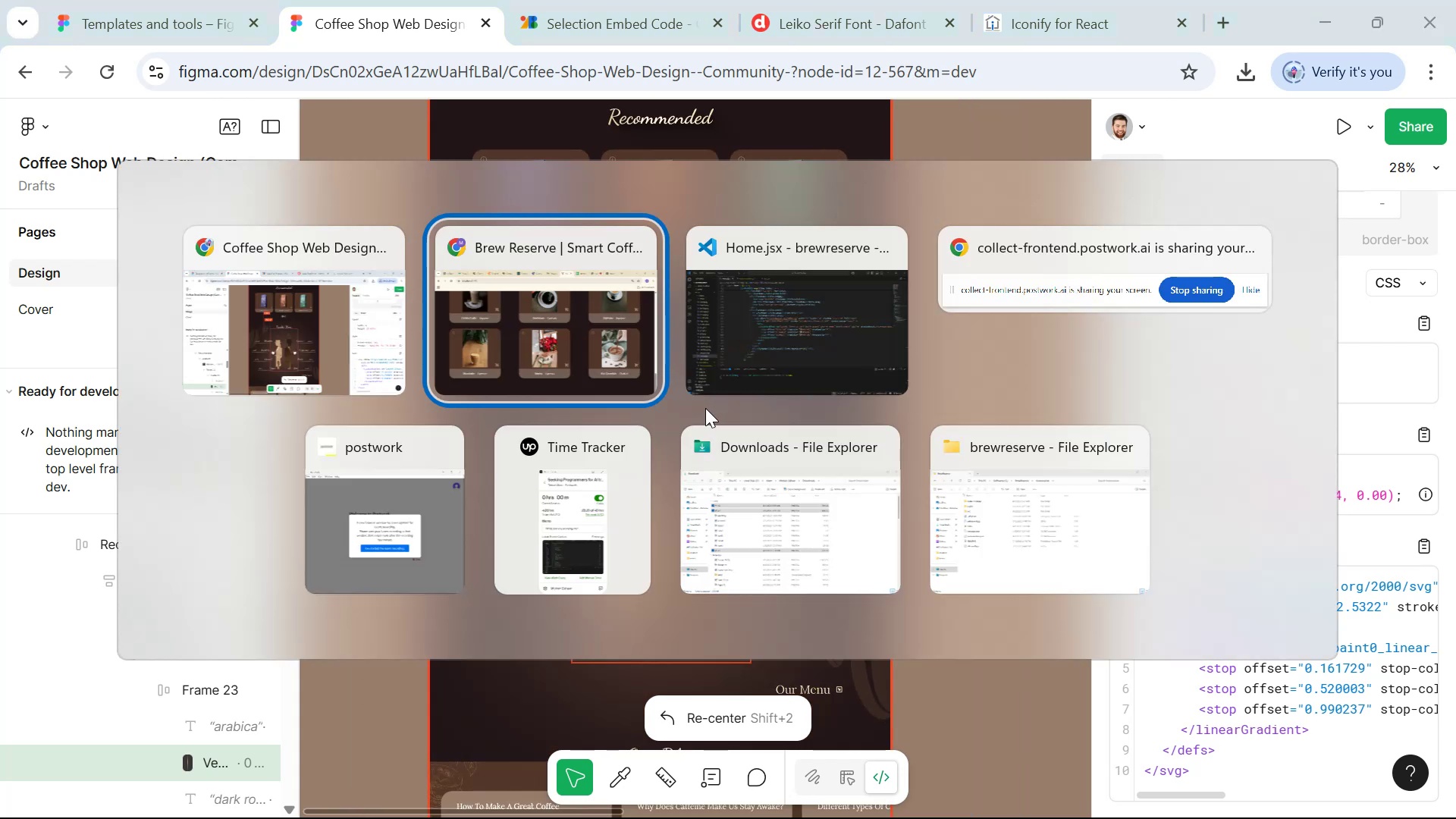 
key(Alt+Tab)
 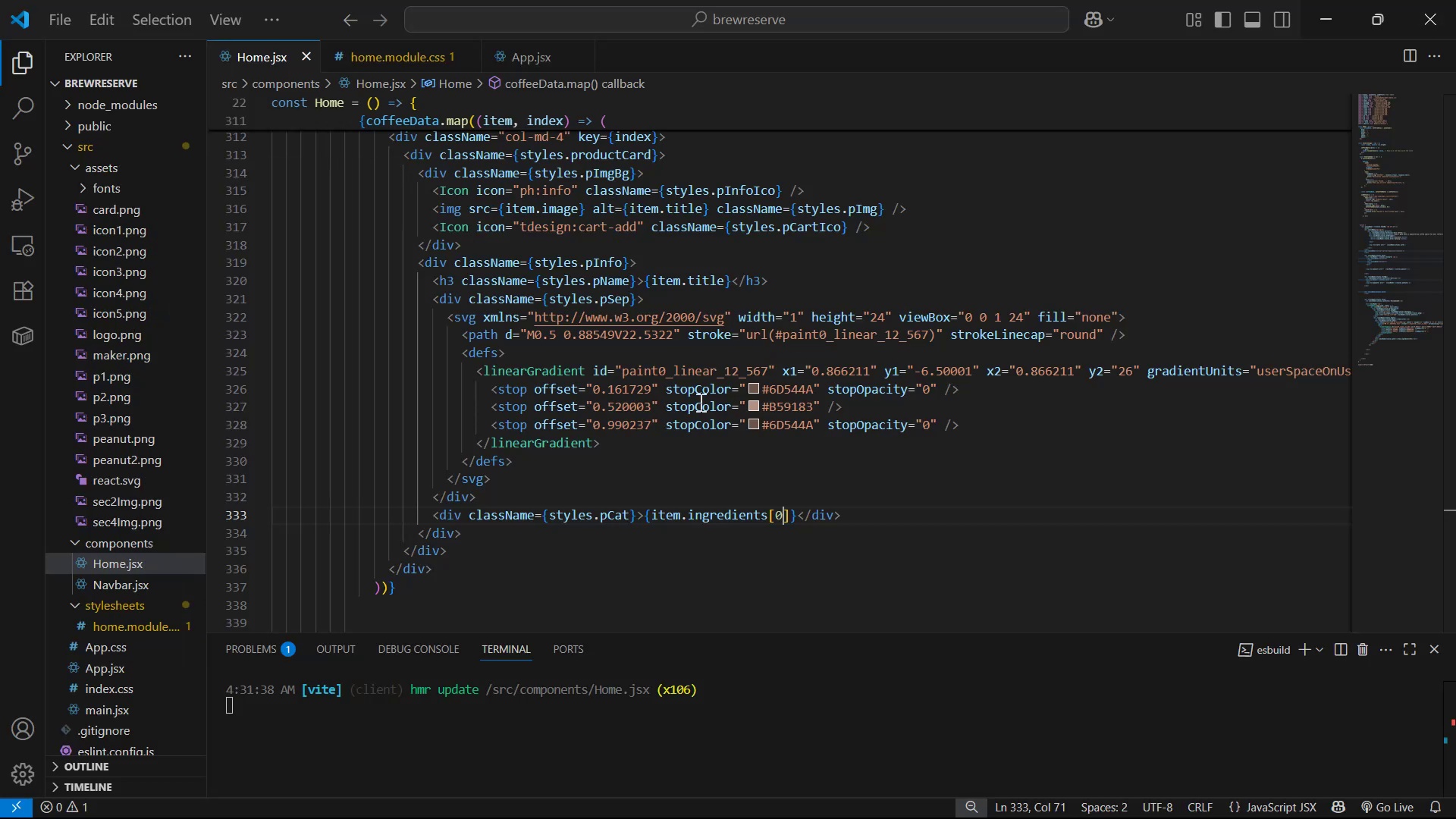 
scroll: coordinate [682, 365], scroll_direction: down, amount: 1.0
 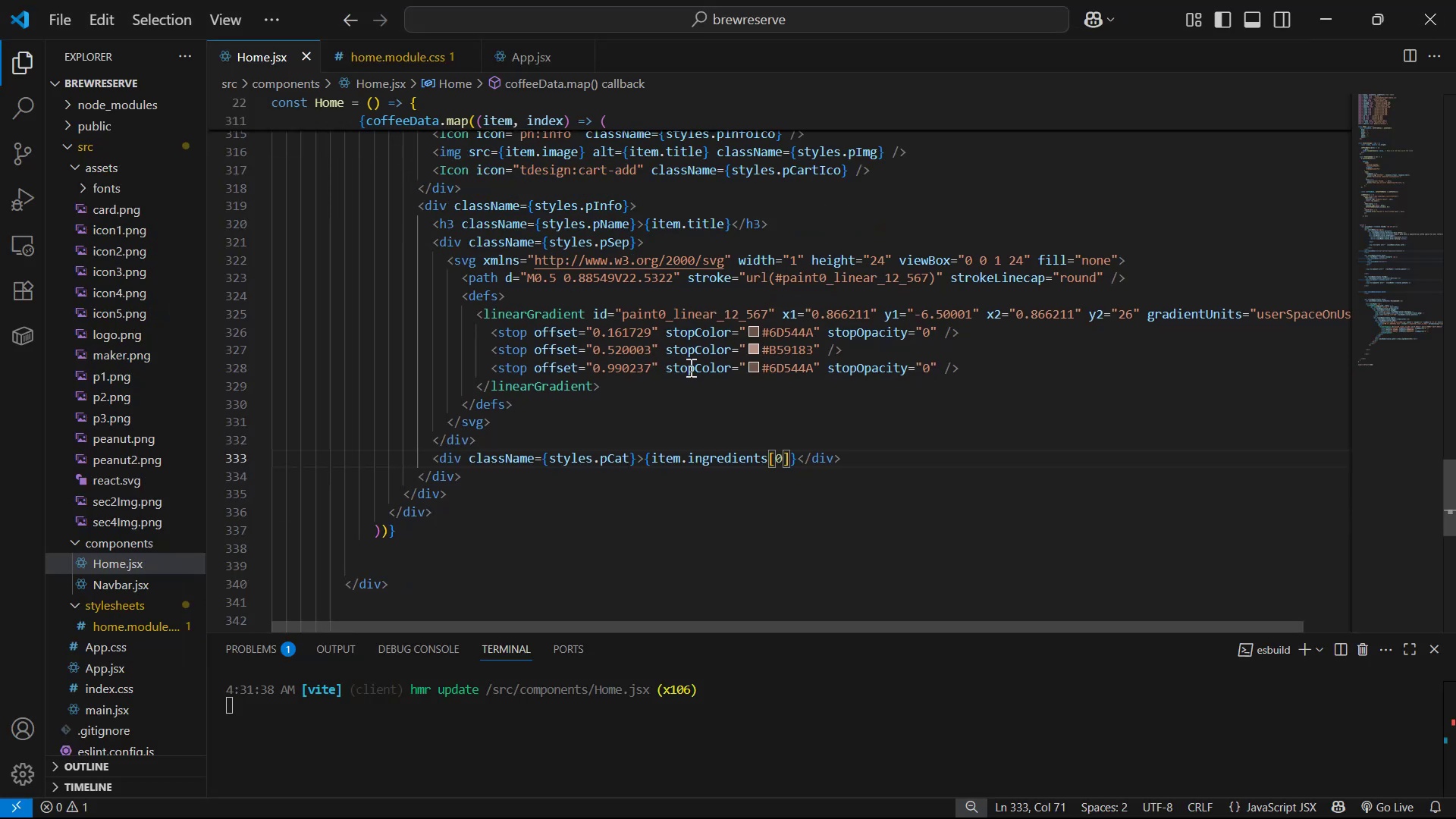 
scroll: coordinate [727, 374], scroll_direction: up, amount: 3.0
 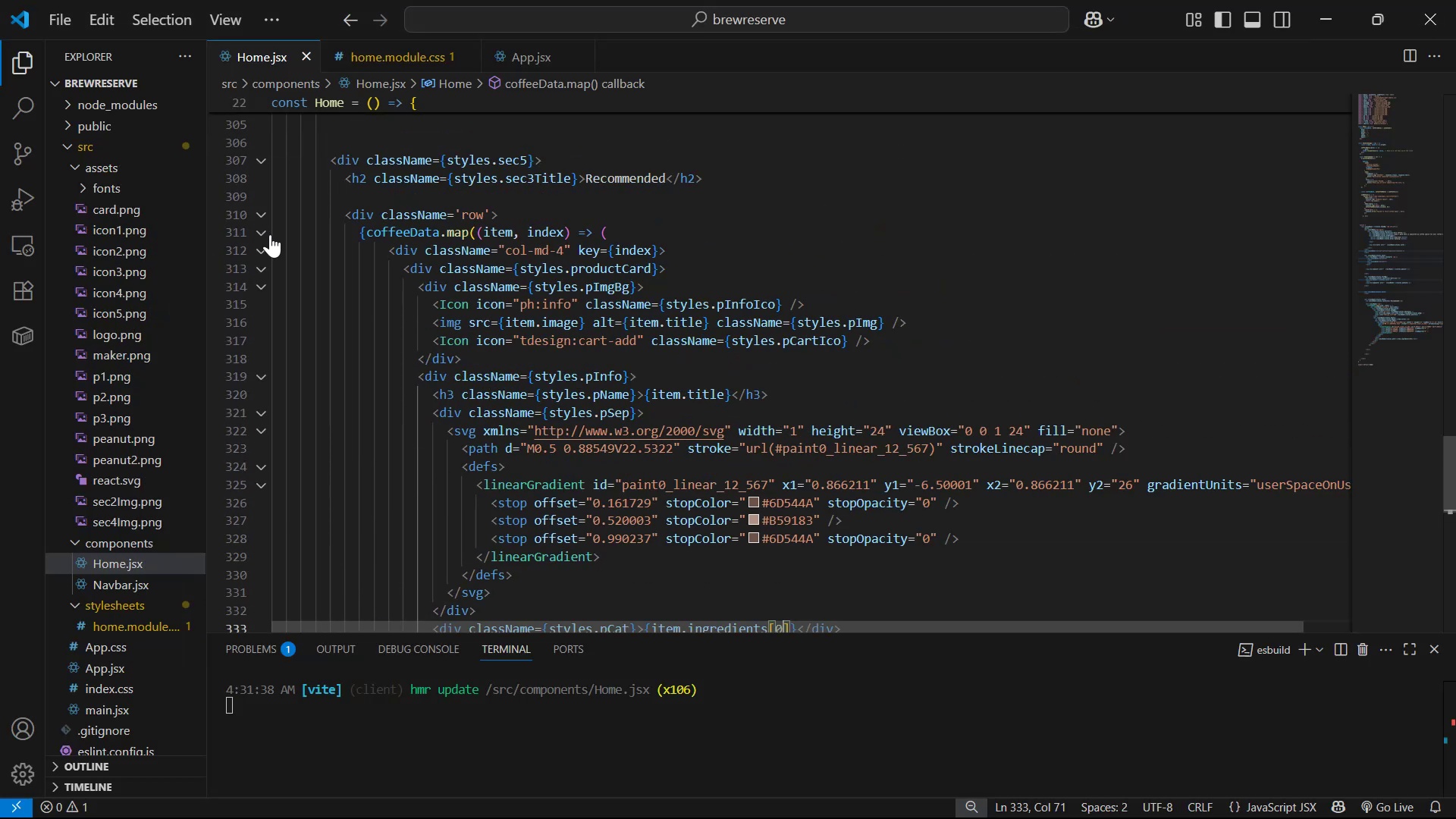 
left_click([269, 230])
 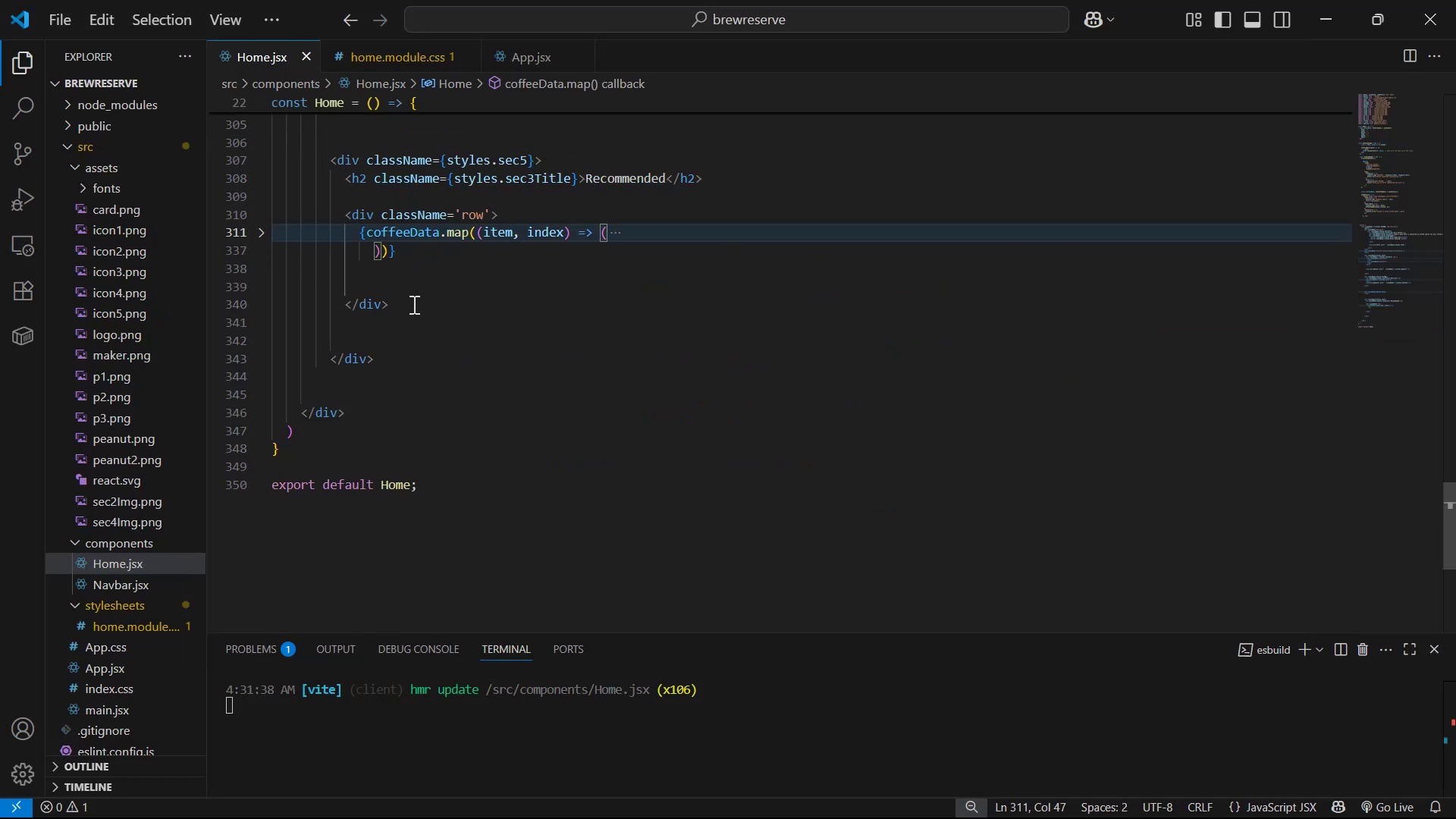 
left_click_drag(start_coordinate=[411, 258], to_coordinate=[359, 231])
 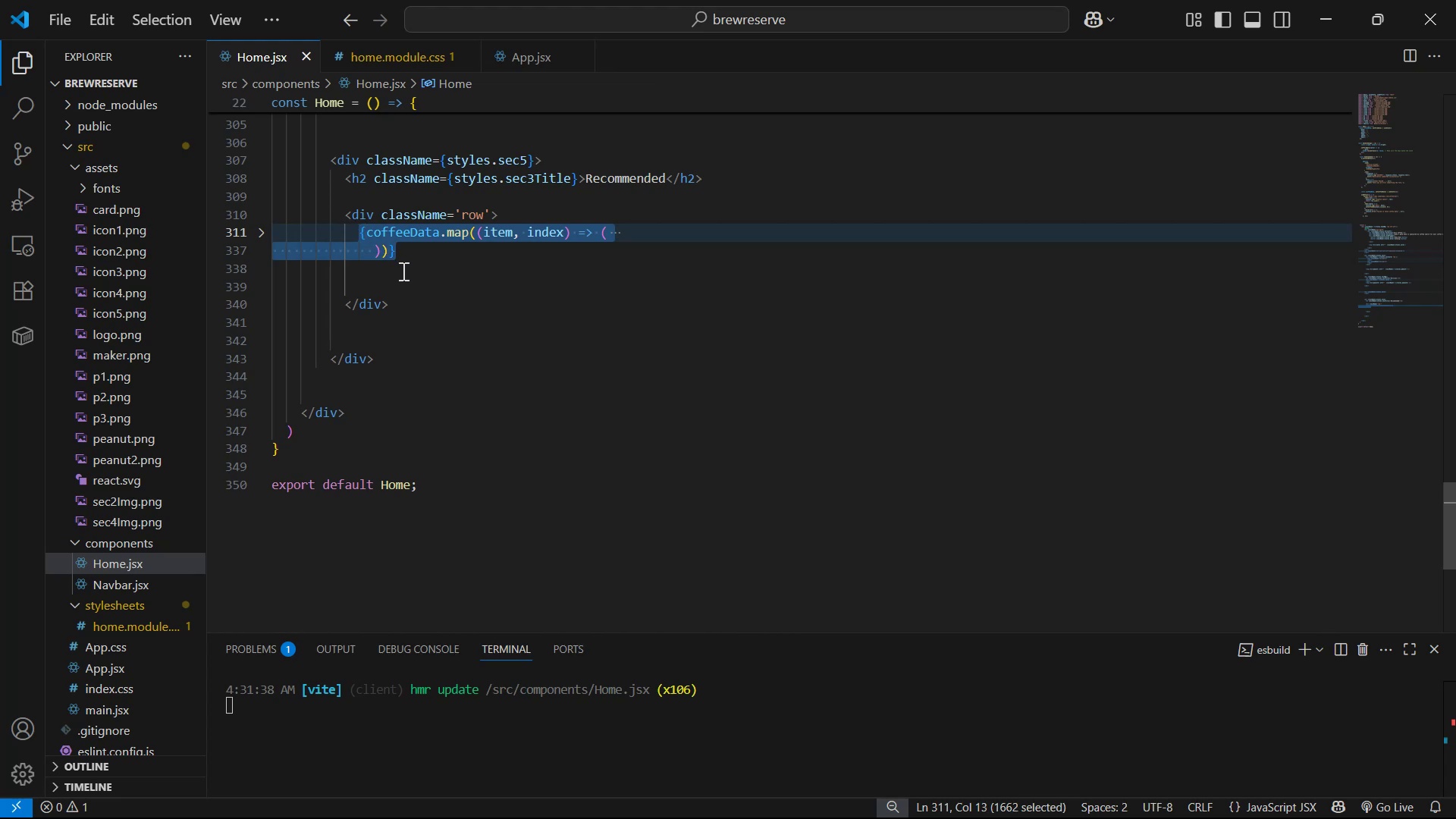 
left_click([440, 265])
 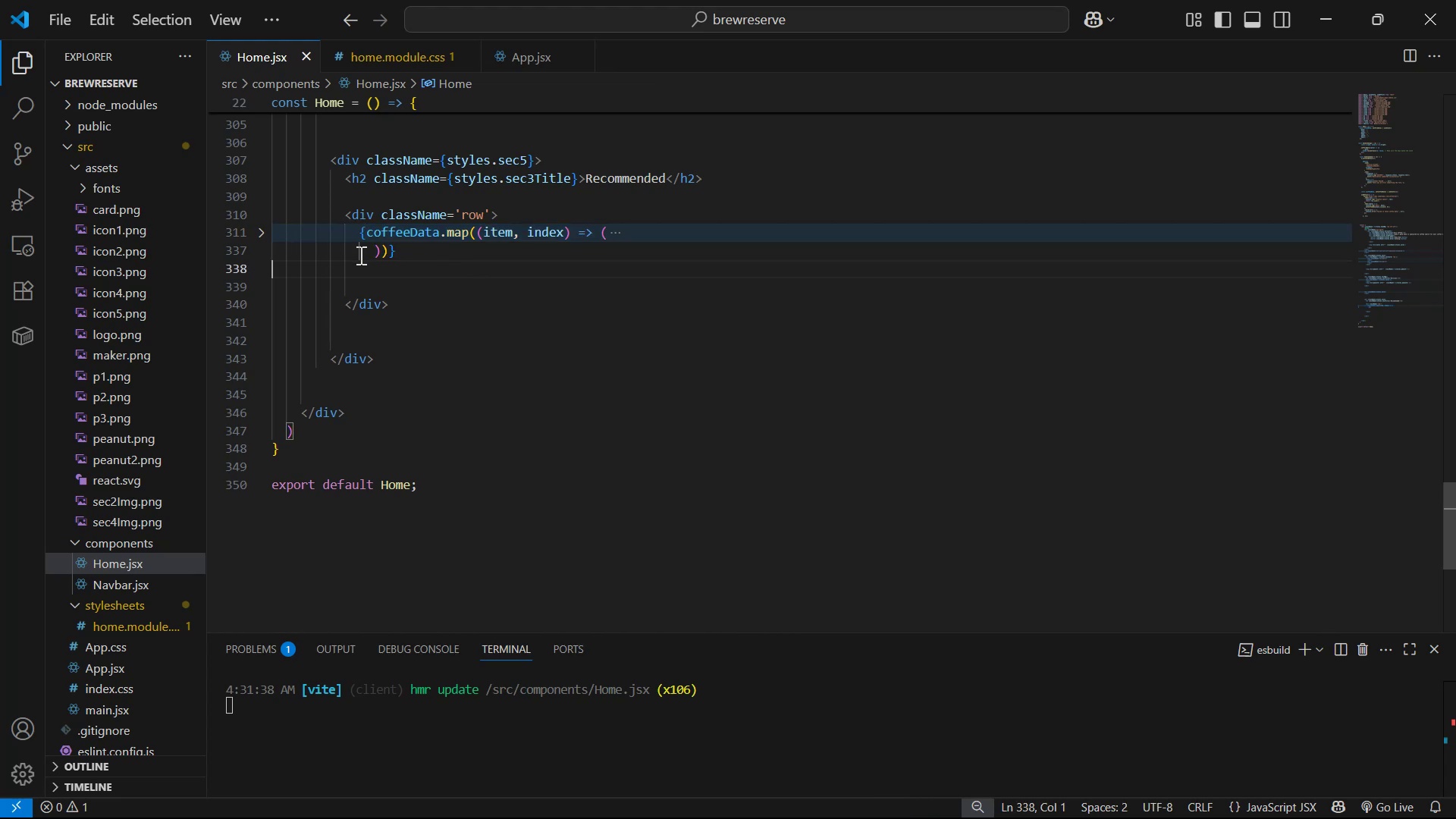 
left_click([262, 235])
 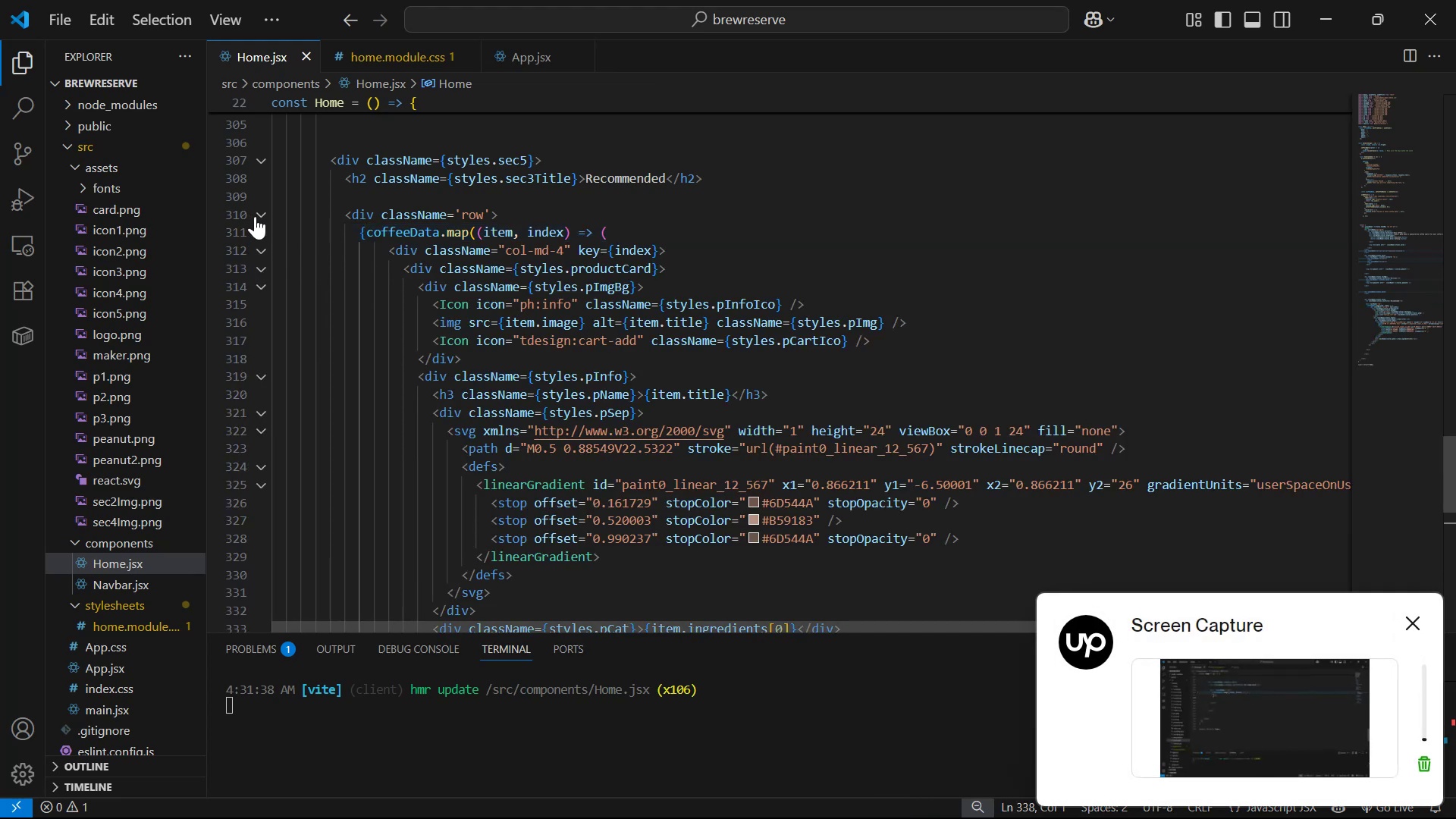 
left_click([259, 210])
 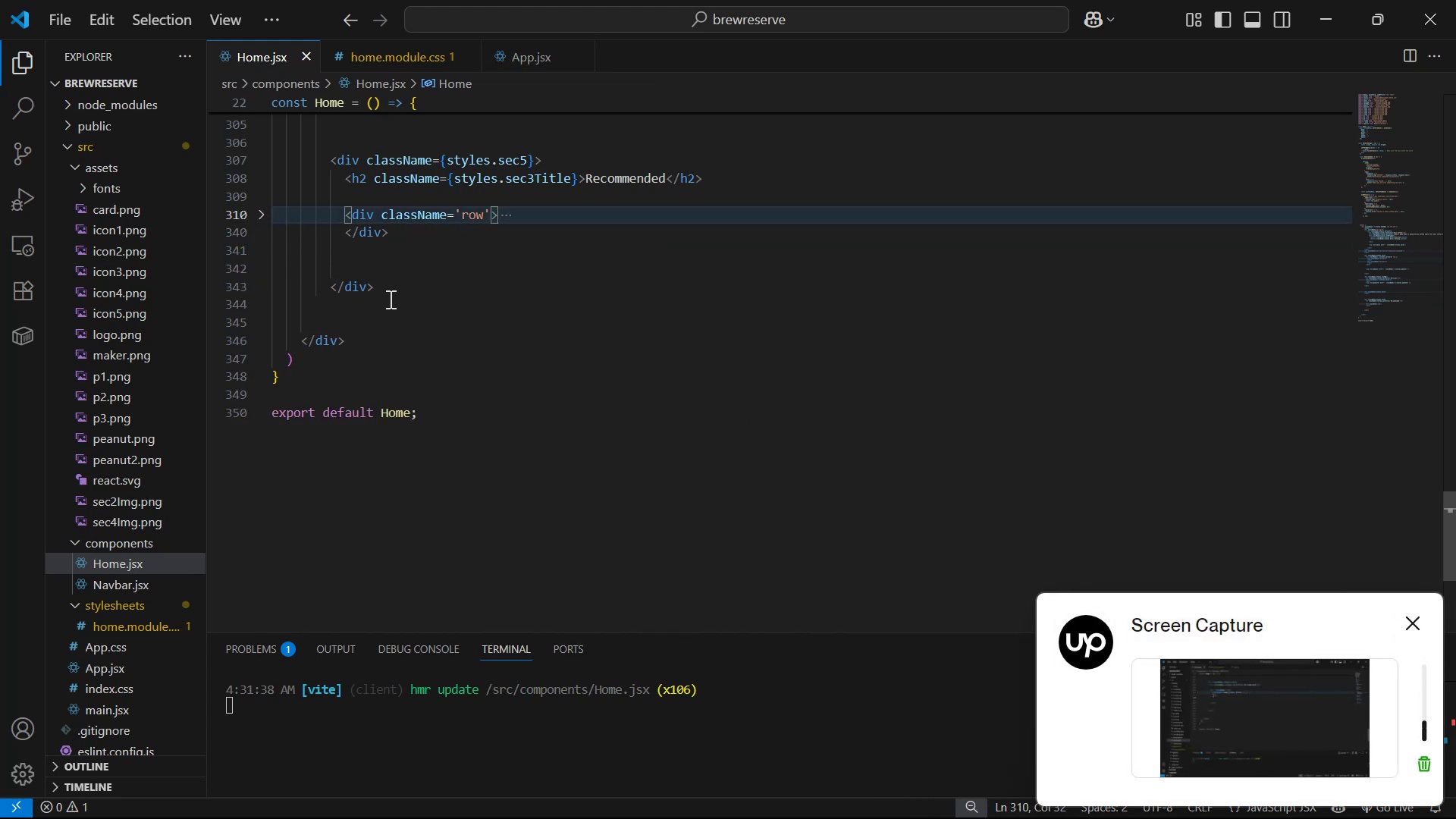 
left_click_drag(start_coordinate=[389, 286], to_coordinate=[343, 219])
 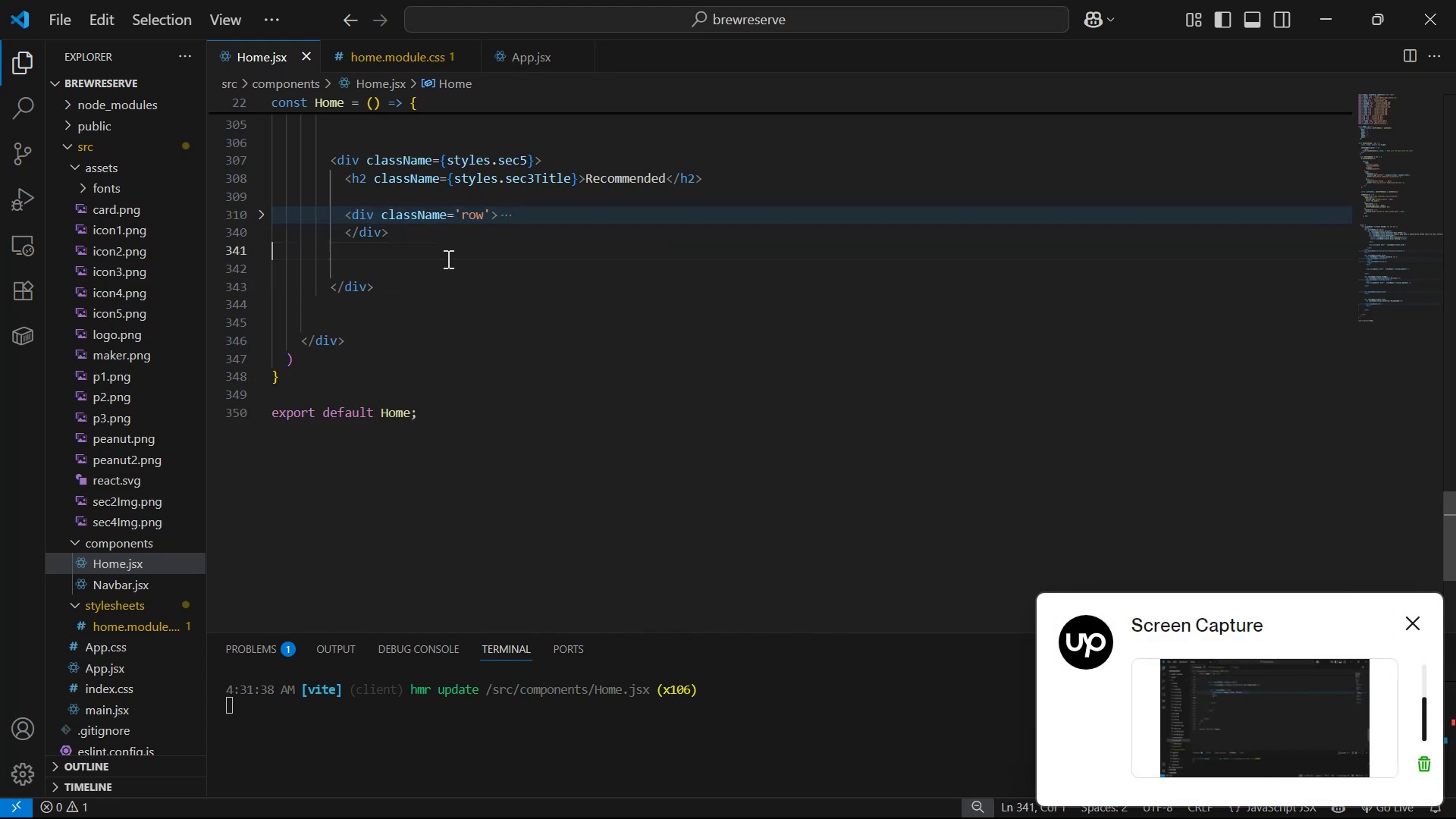 
left_click_drag(start_coordinate=[416, 238], to_coordinate=[343, 206])
 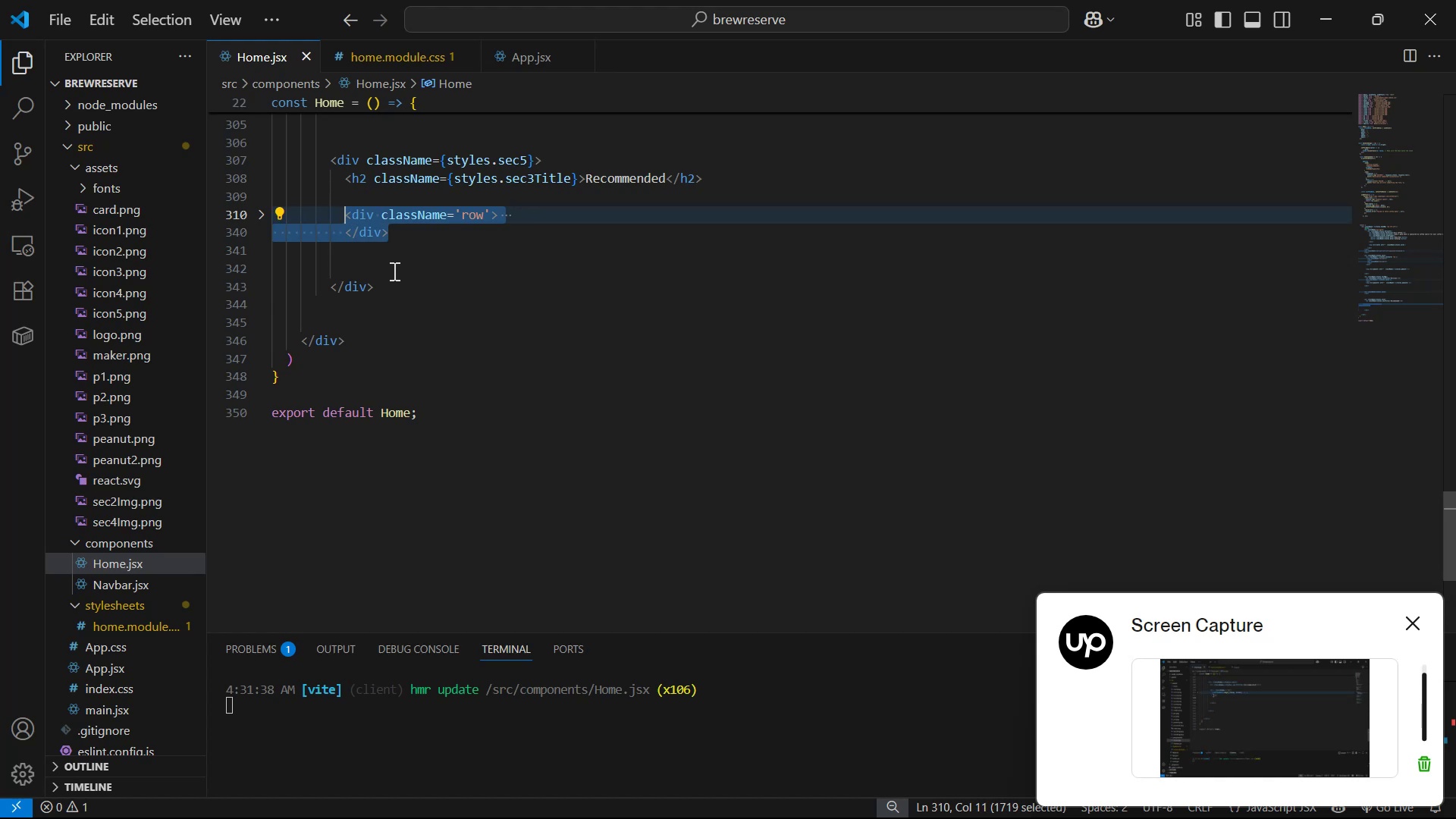 
key(Control+ControlLeft)
 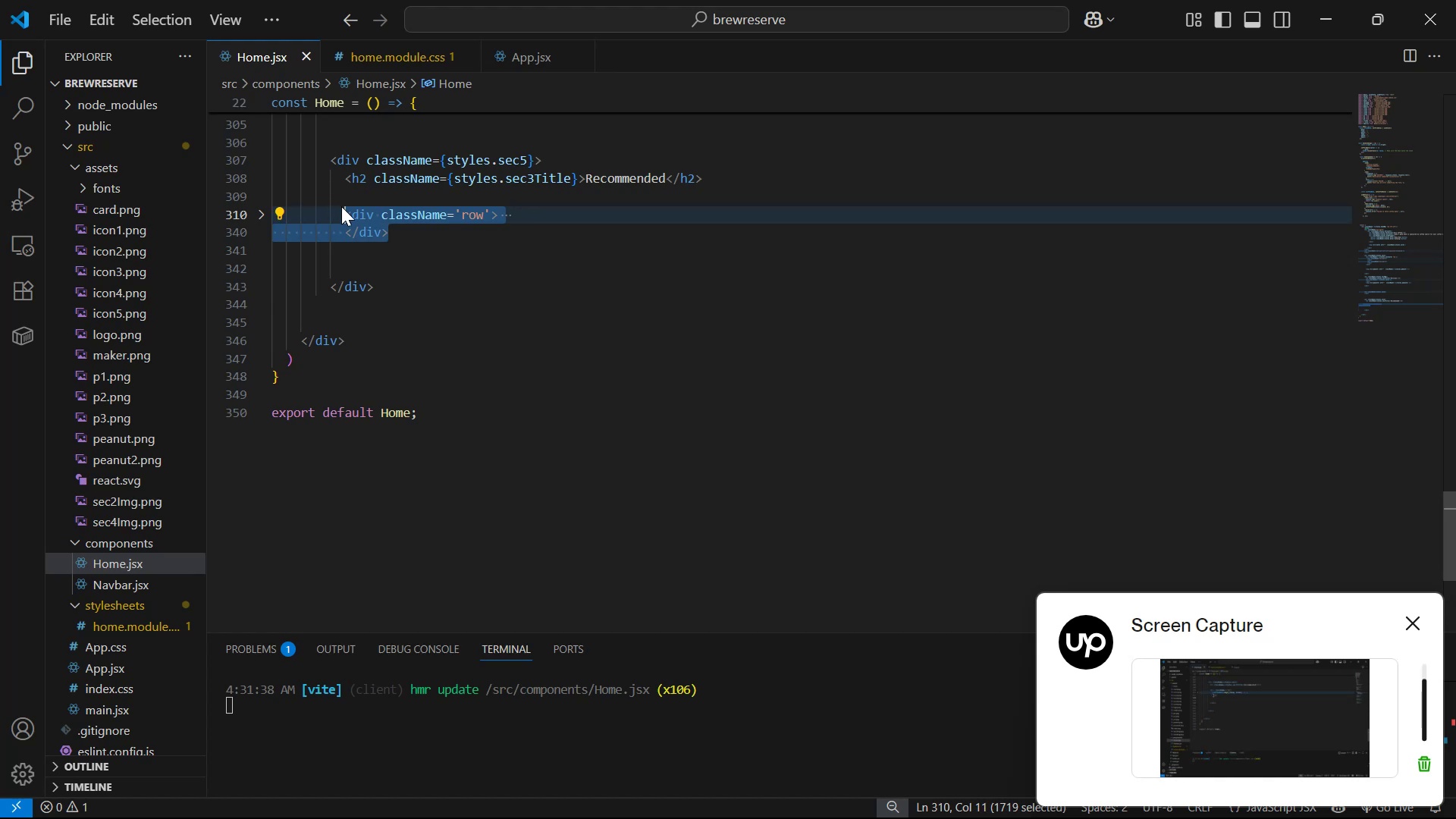 
key(Control+C)
 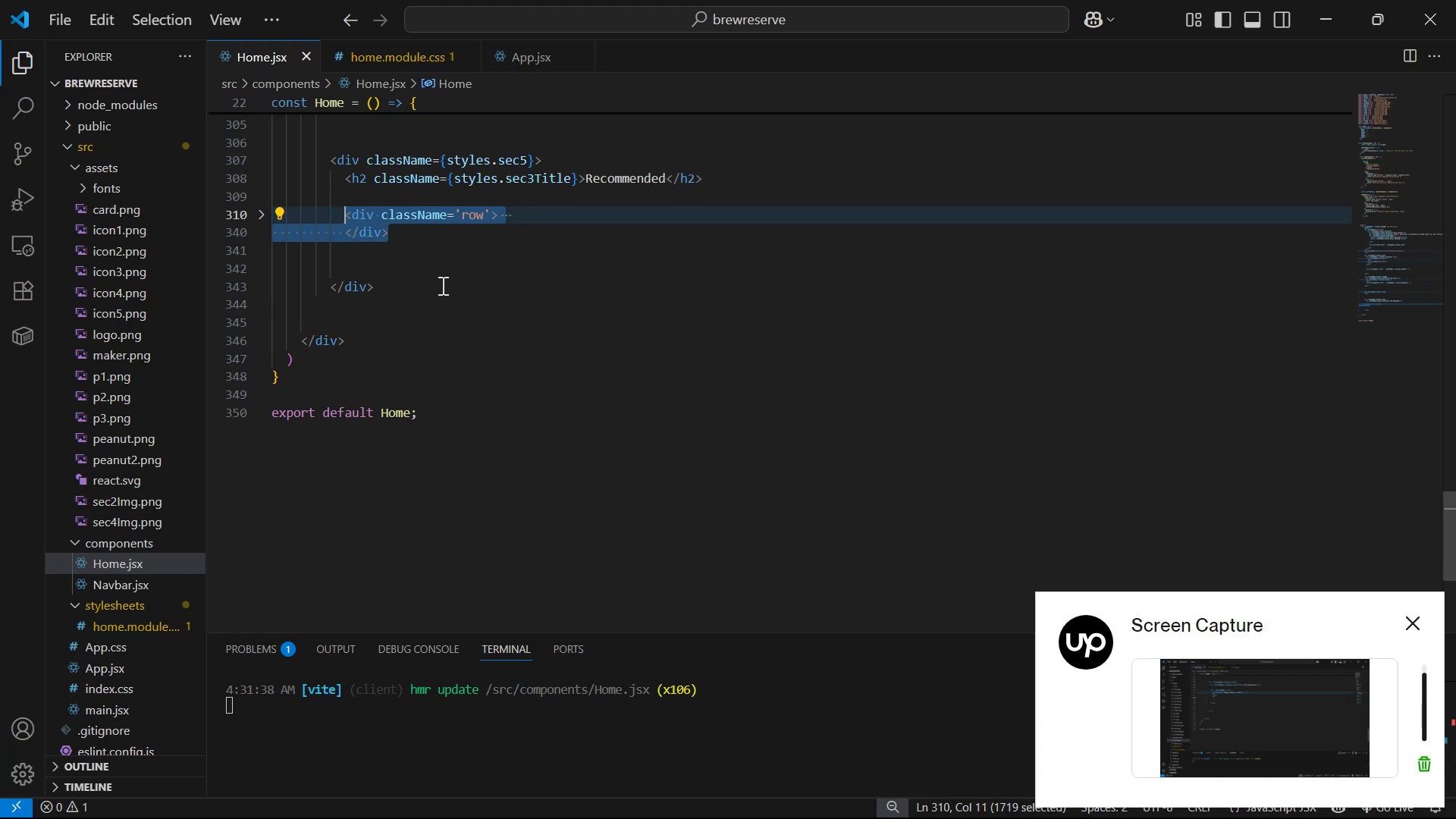 
key(Alt+Tab)
 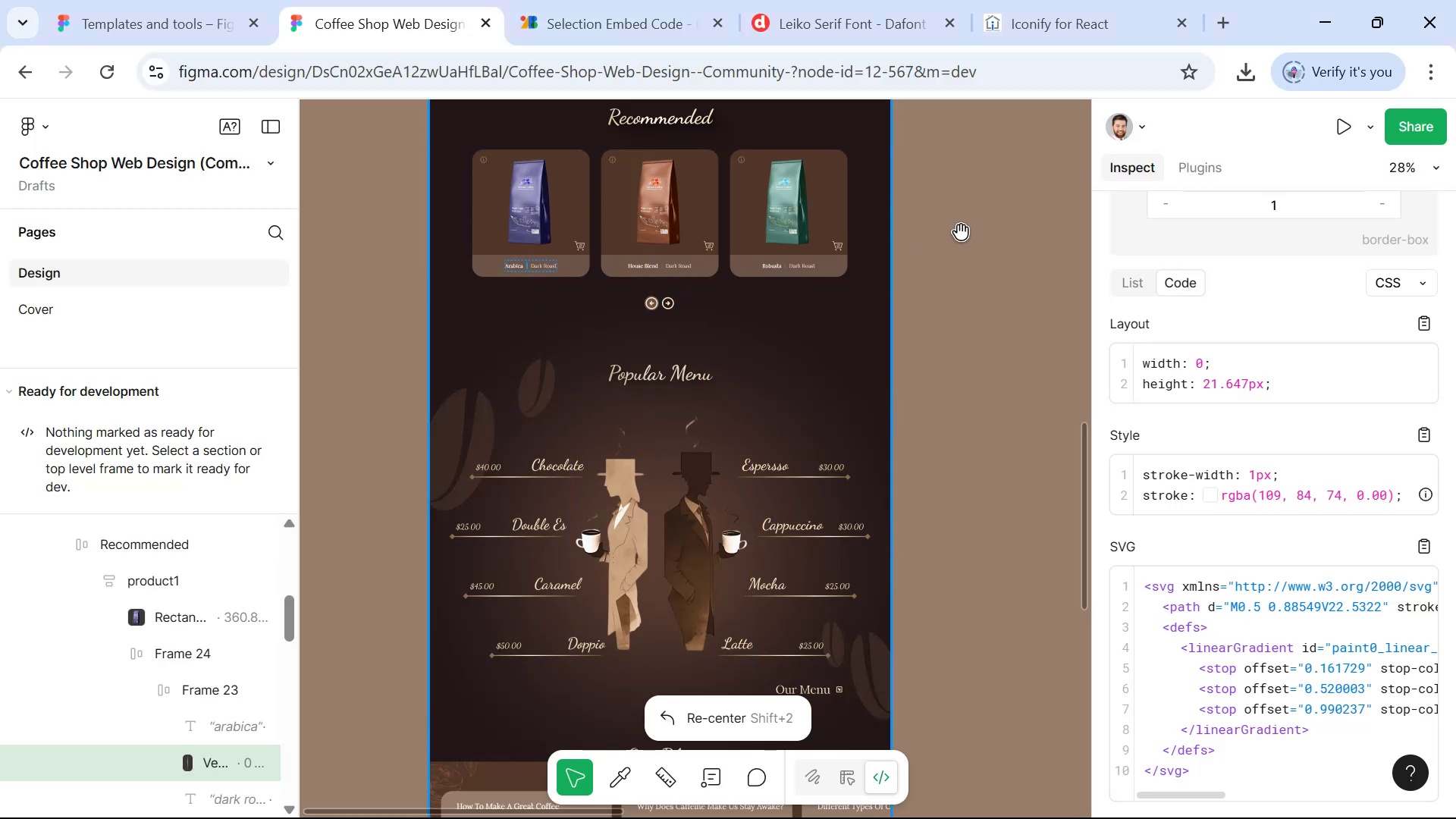 
key(Alt+AltLeft)
 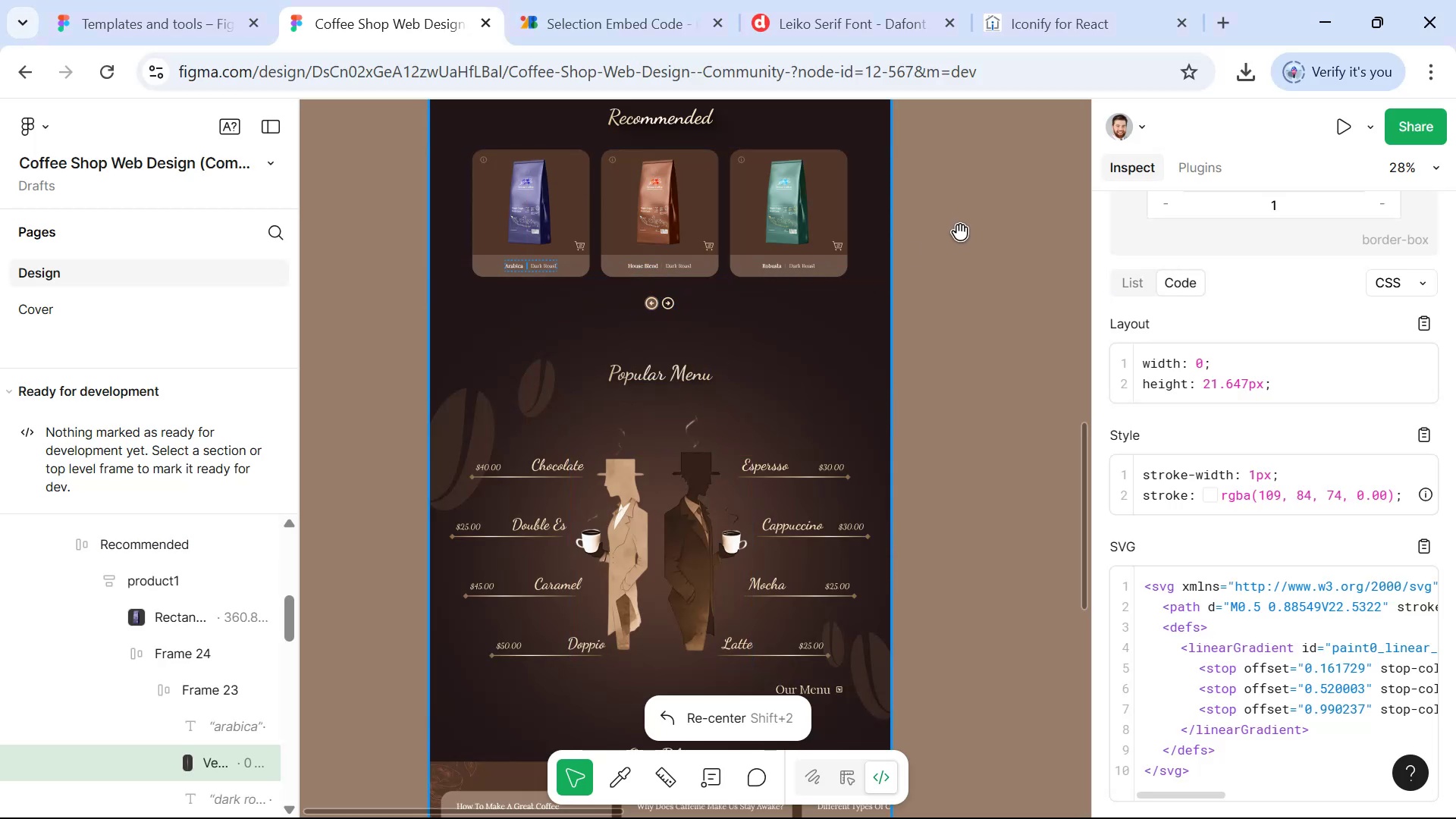 
key(Alt+Tab)
 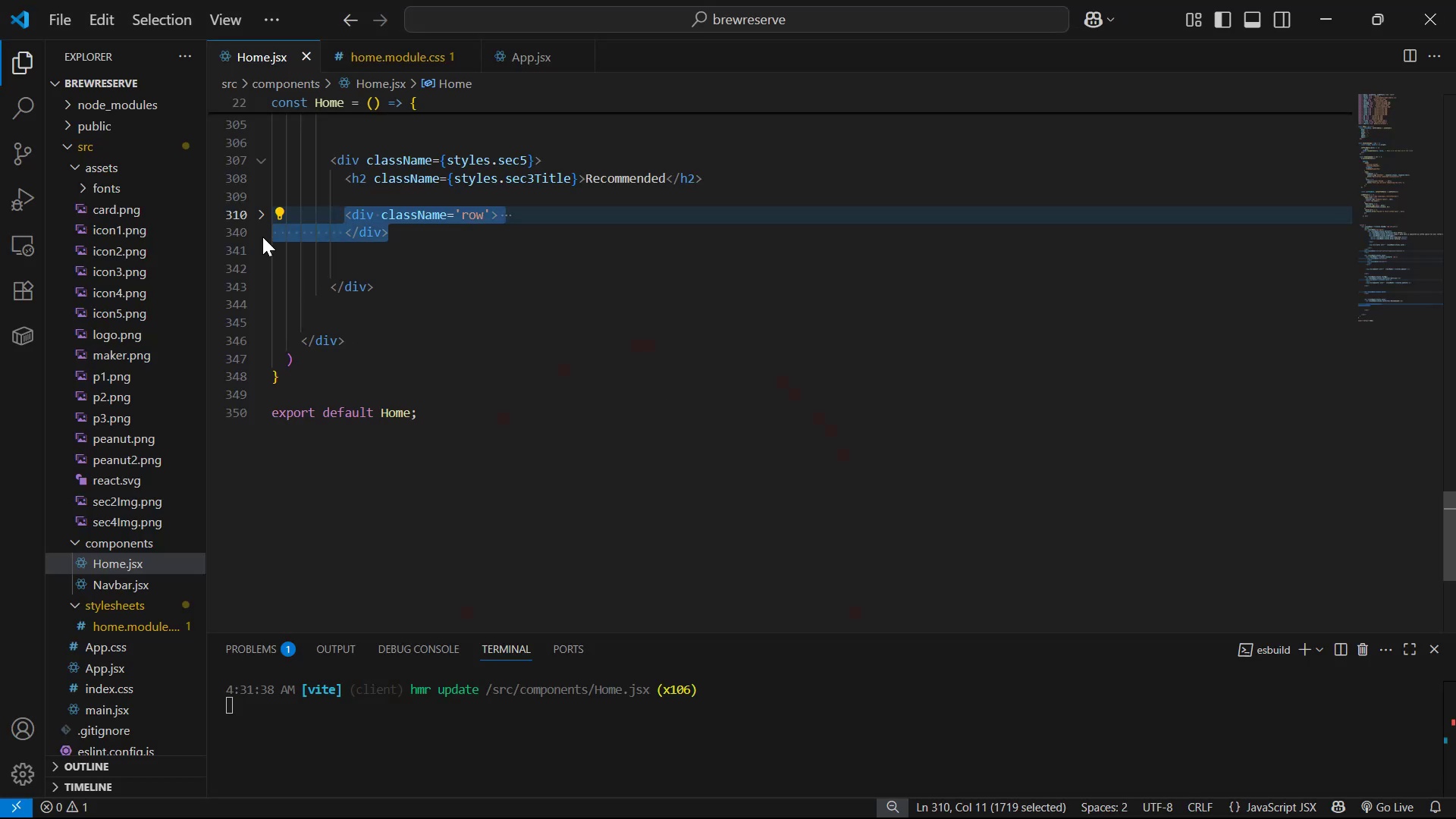 
left_click([262, 213])
 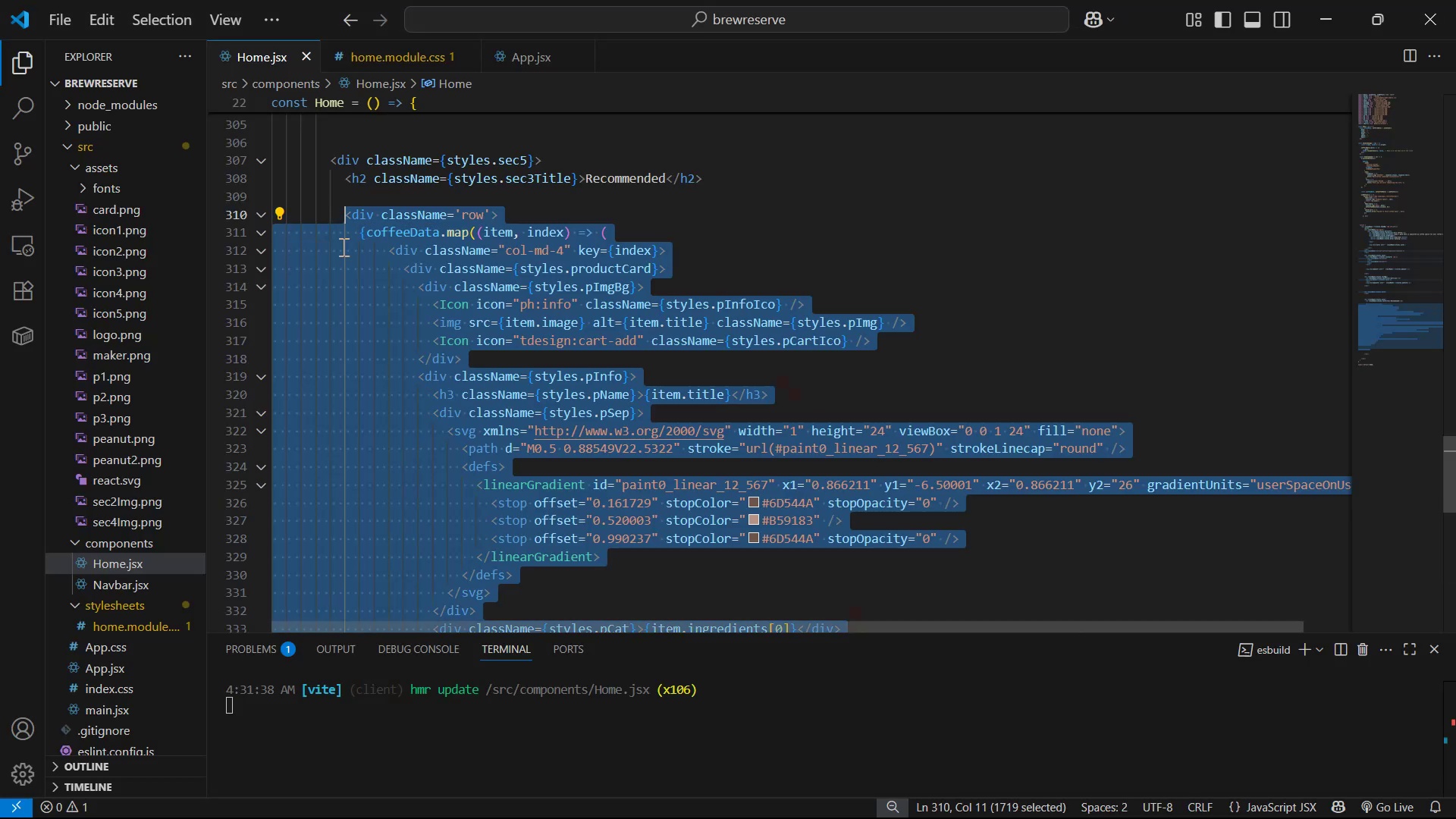 
scroll: coordinate [668, 339], scroll_direction: down, amount: 6.0
 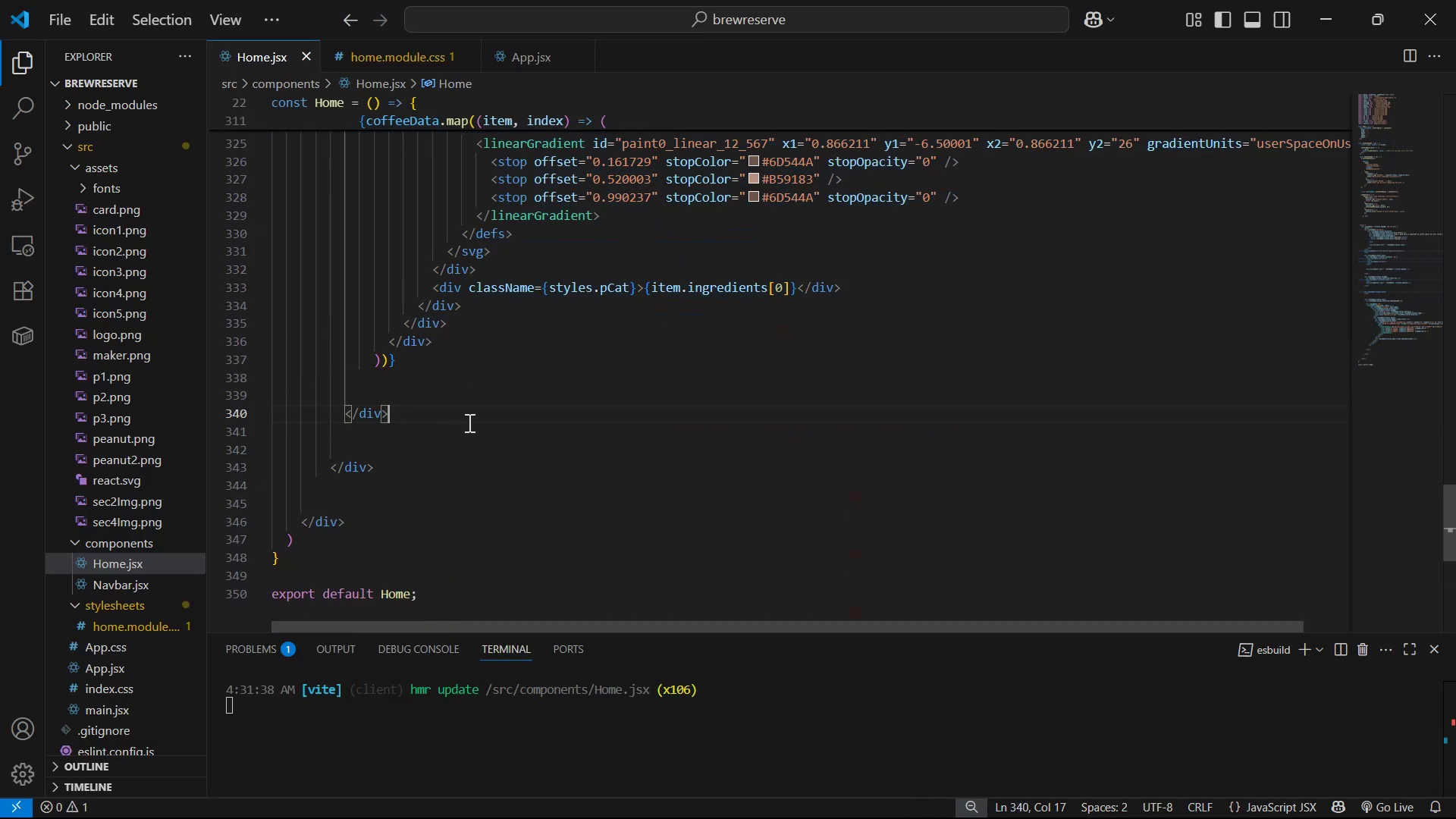 
left_click([485, 456])
 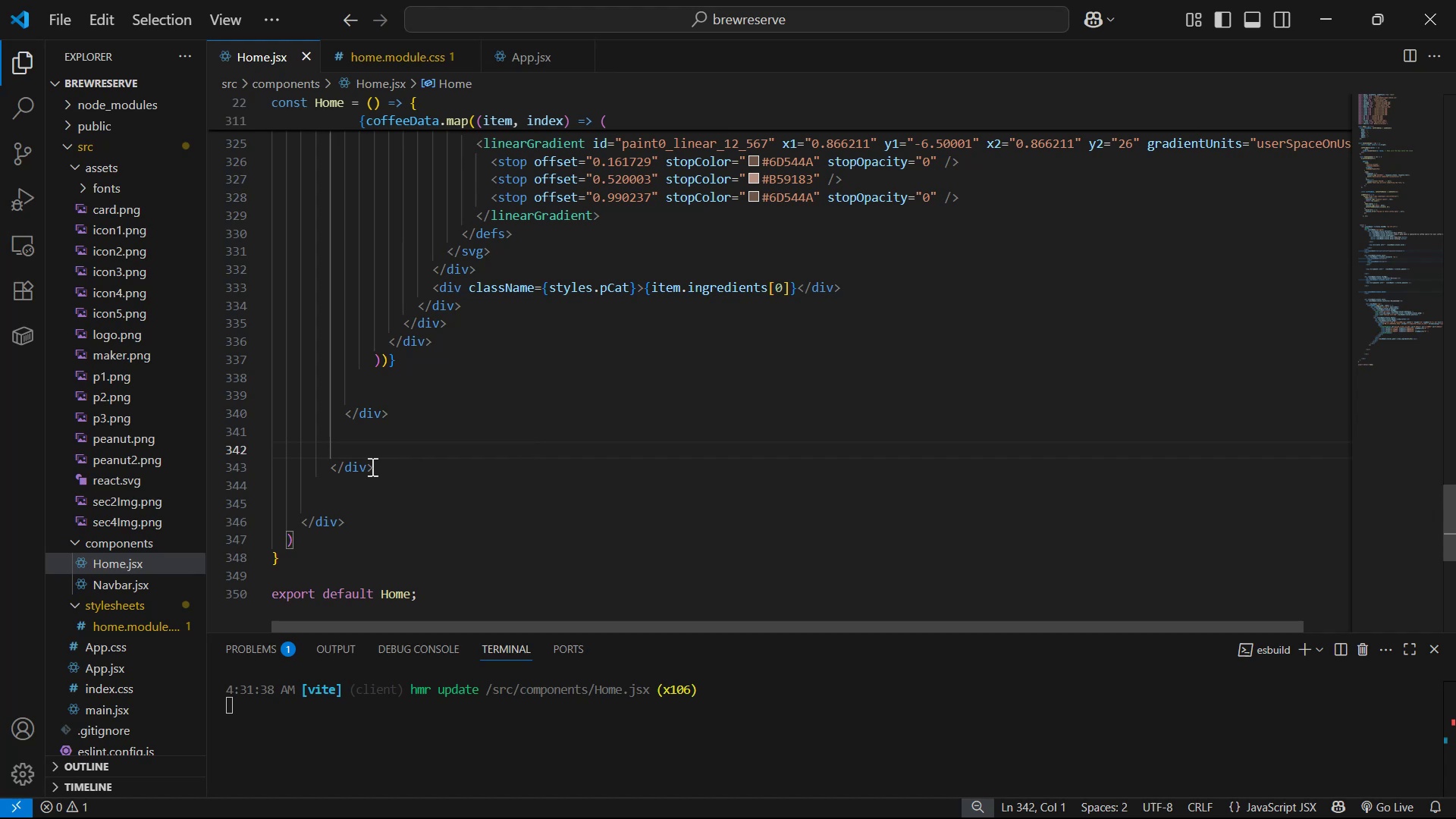 
left_click([360, 470])
 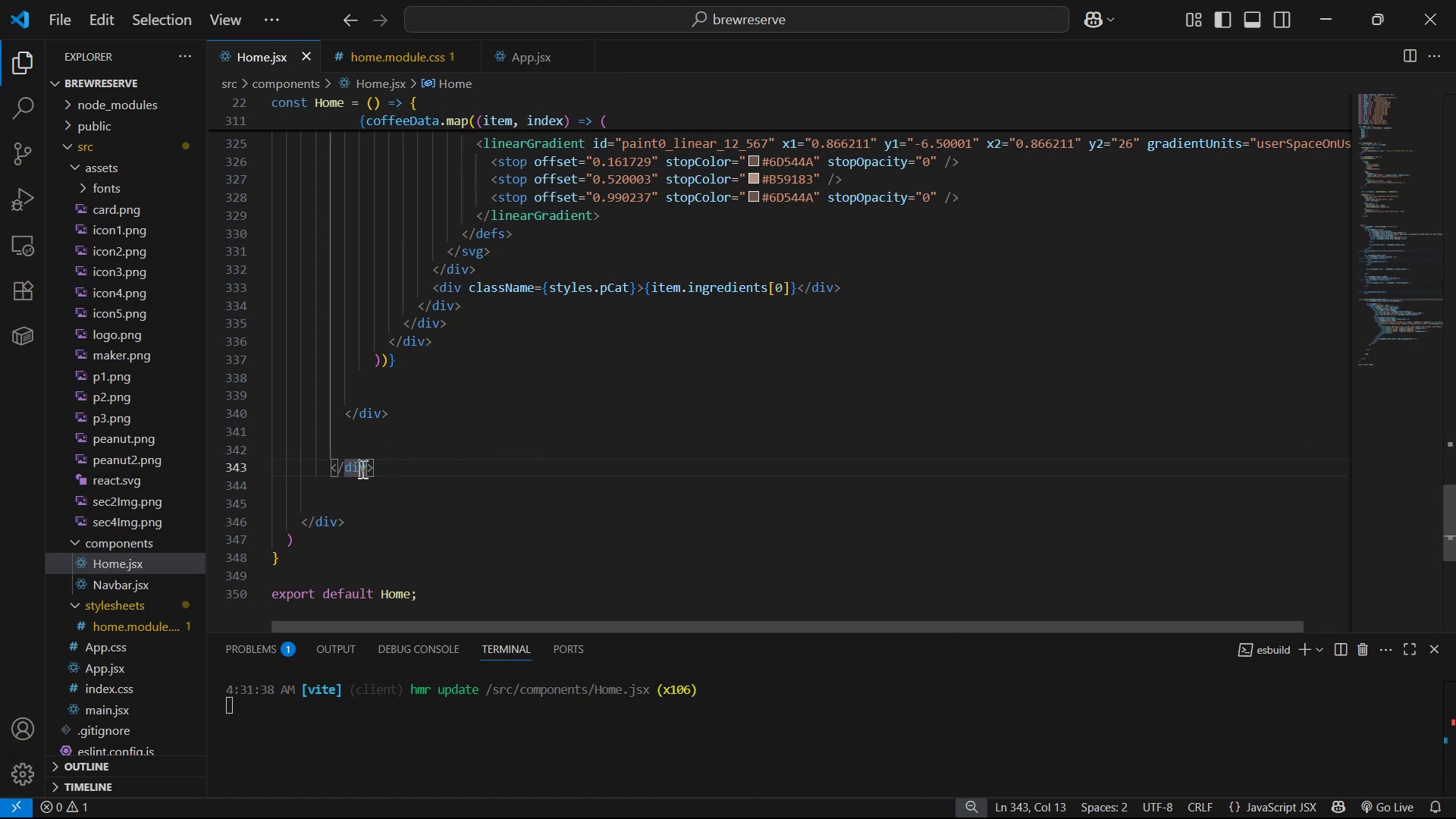 
scroll: coordinate [482, 391], scroll_direction: up, amount: 8.0
 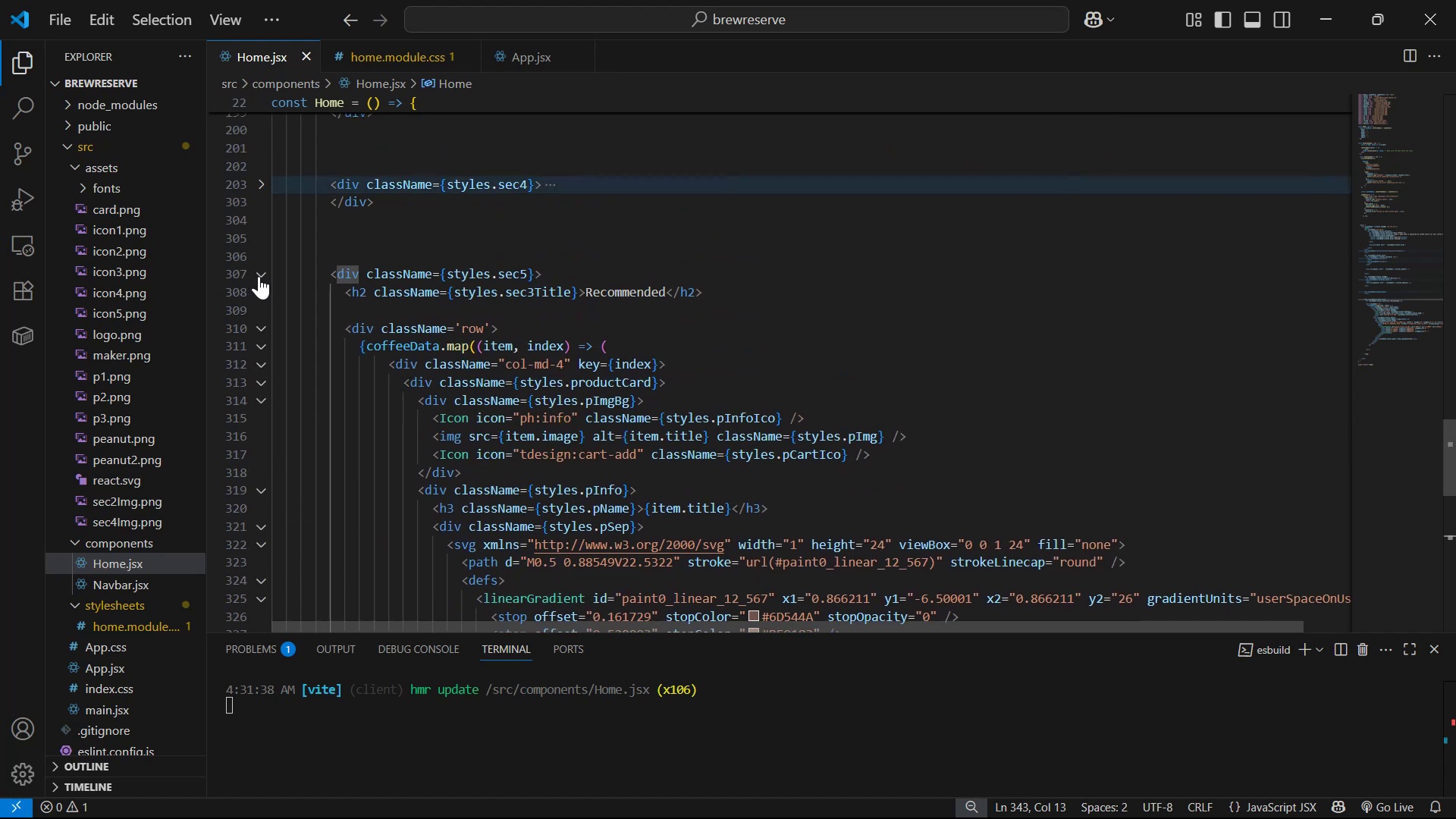 
scroll: coordinate [459, 483], scroll_direction: down, amount: 9.0
 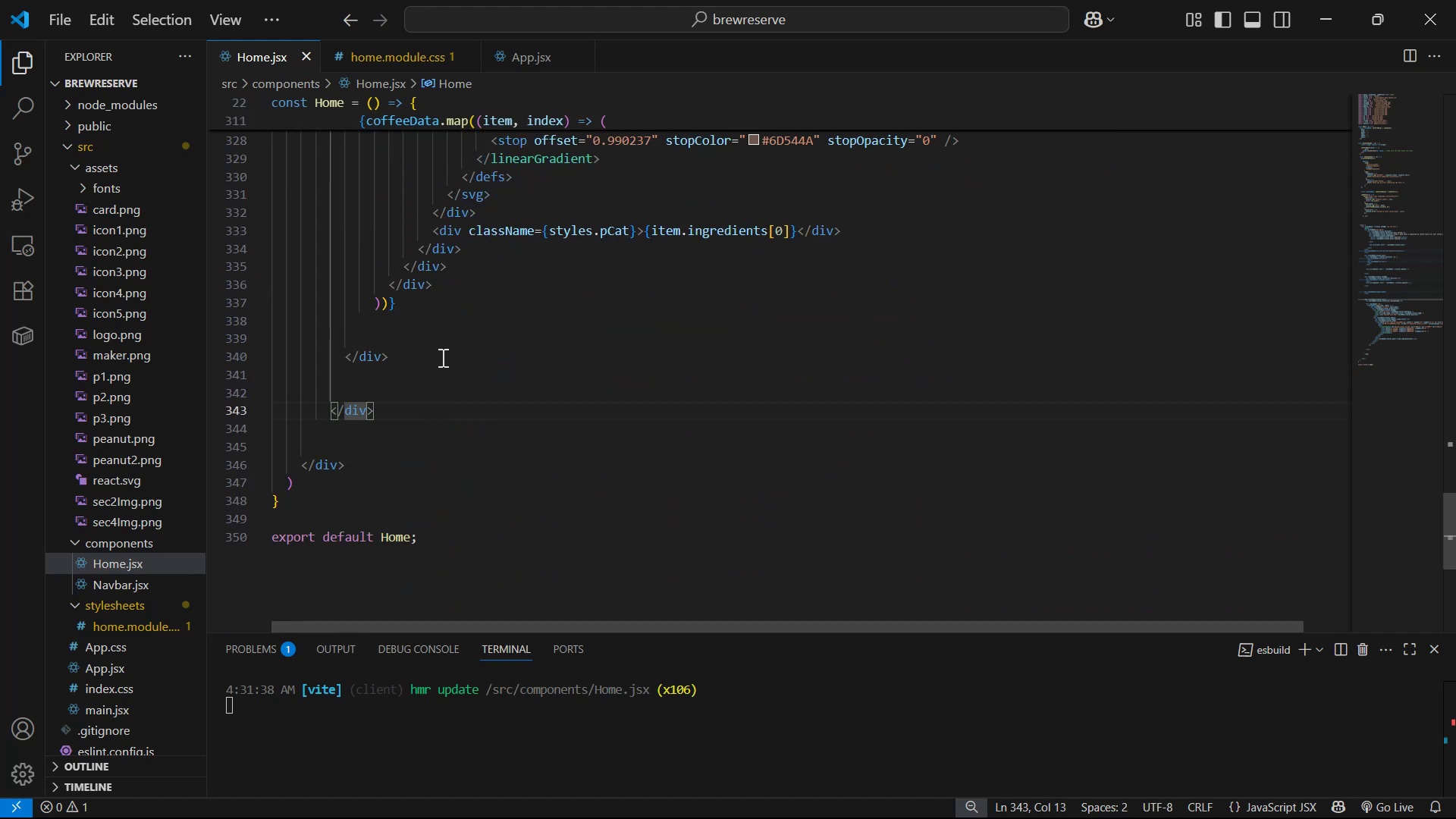 
left_click([441, 357])
 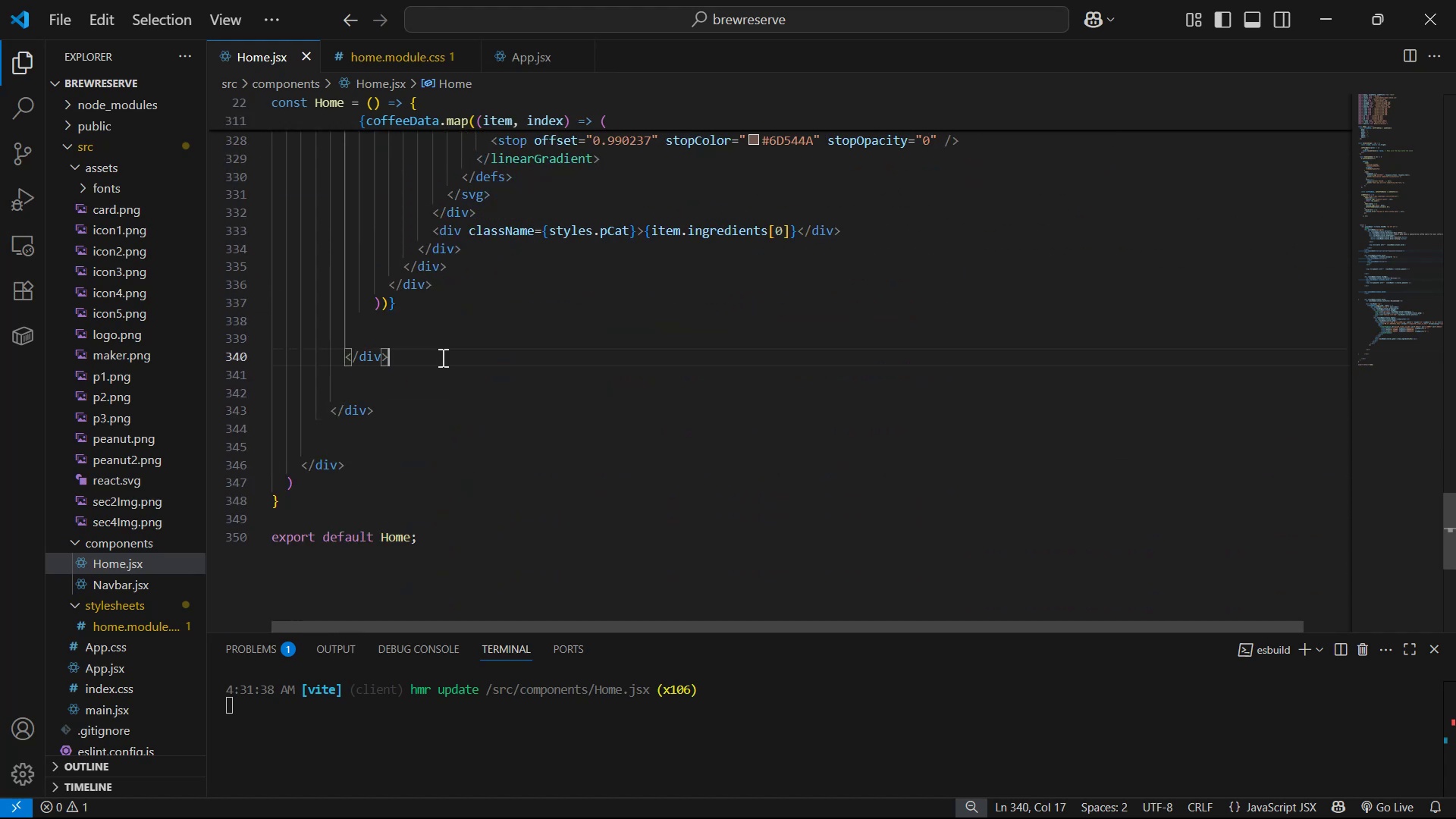 
scroll: coordinate [404, 297], scroll_direction: up, amount: 9.0
 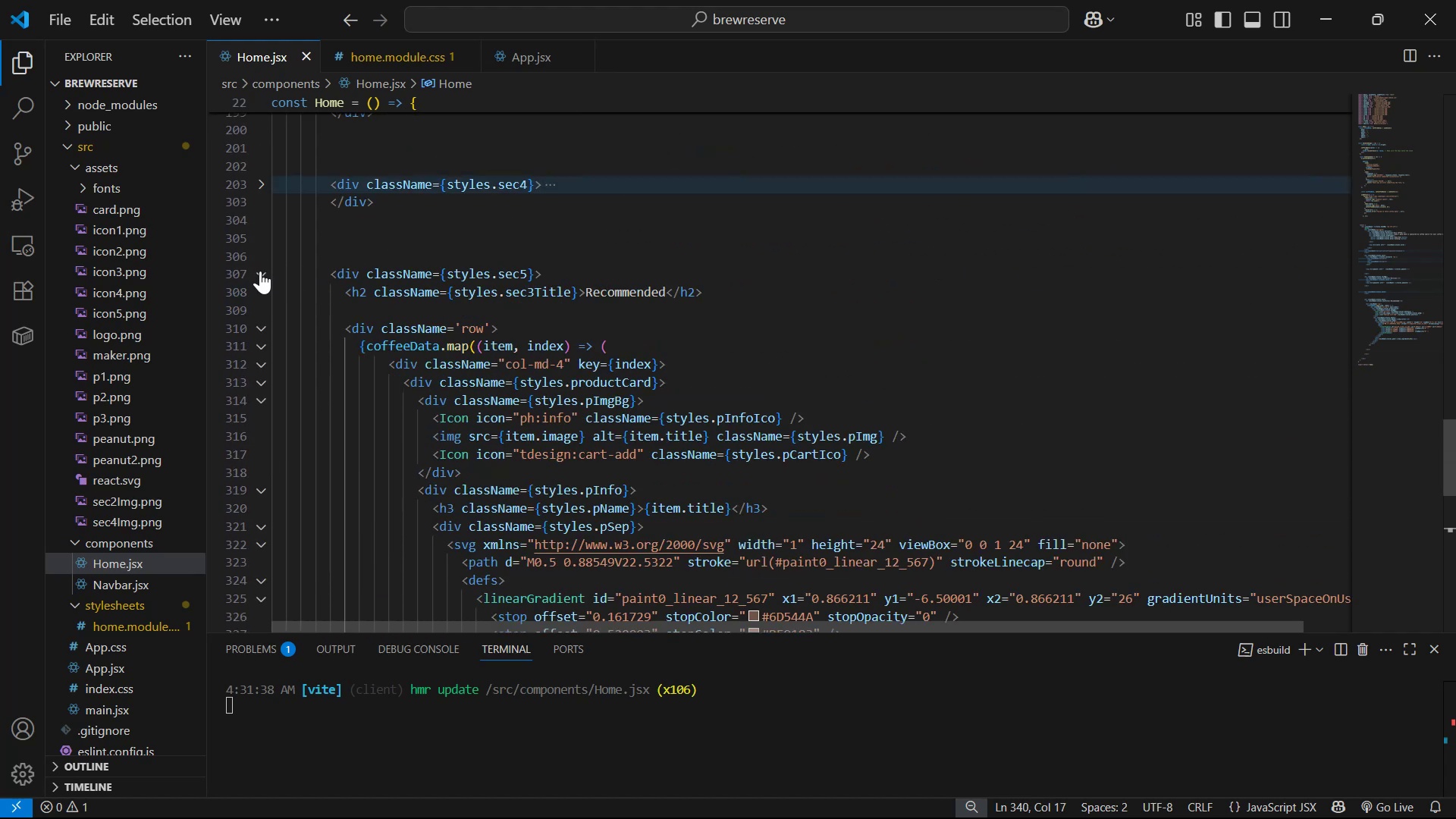 
left_click([262, 319])
 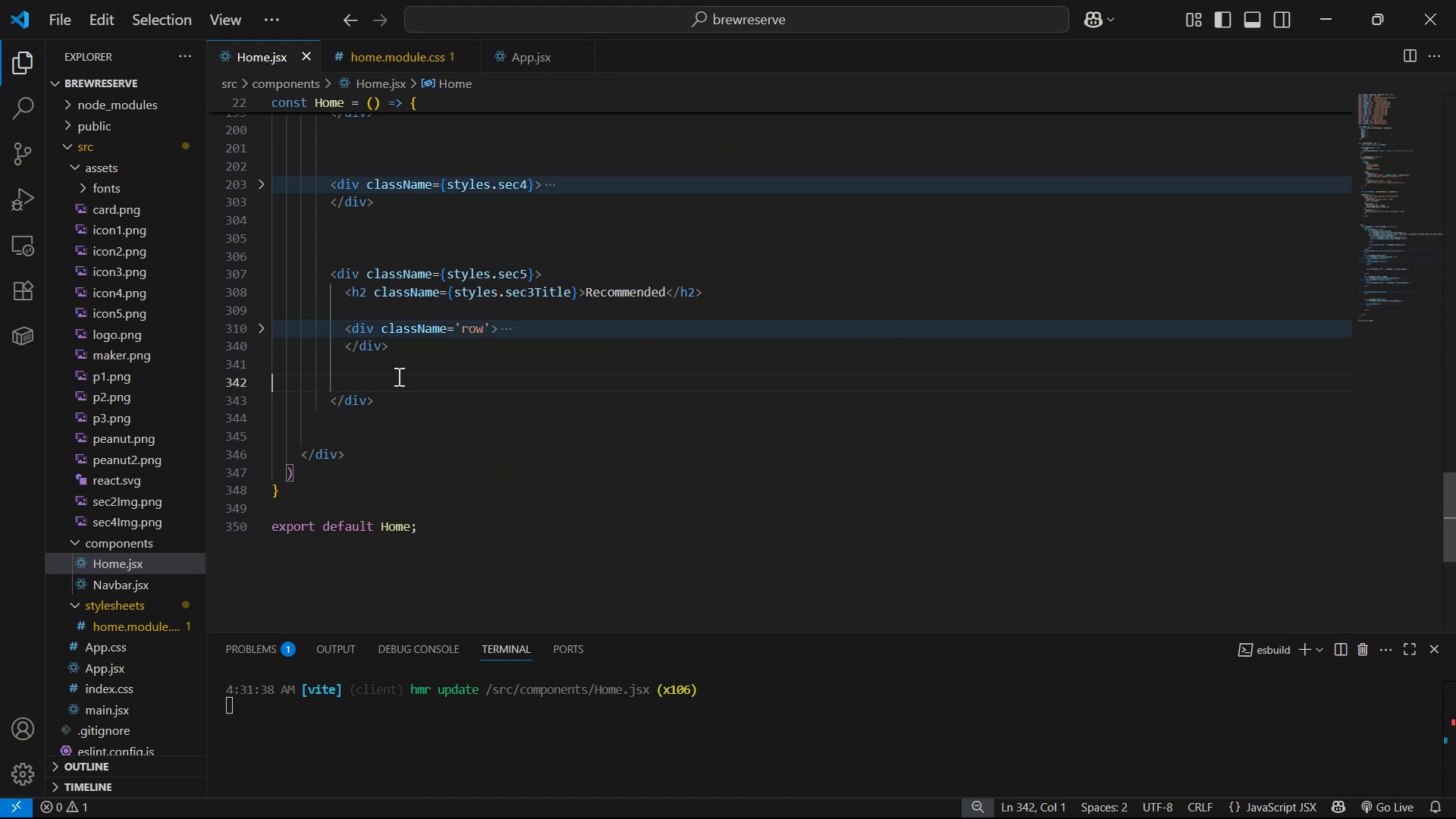 
key(Backspace)
 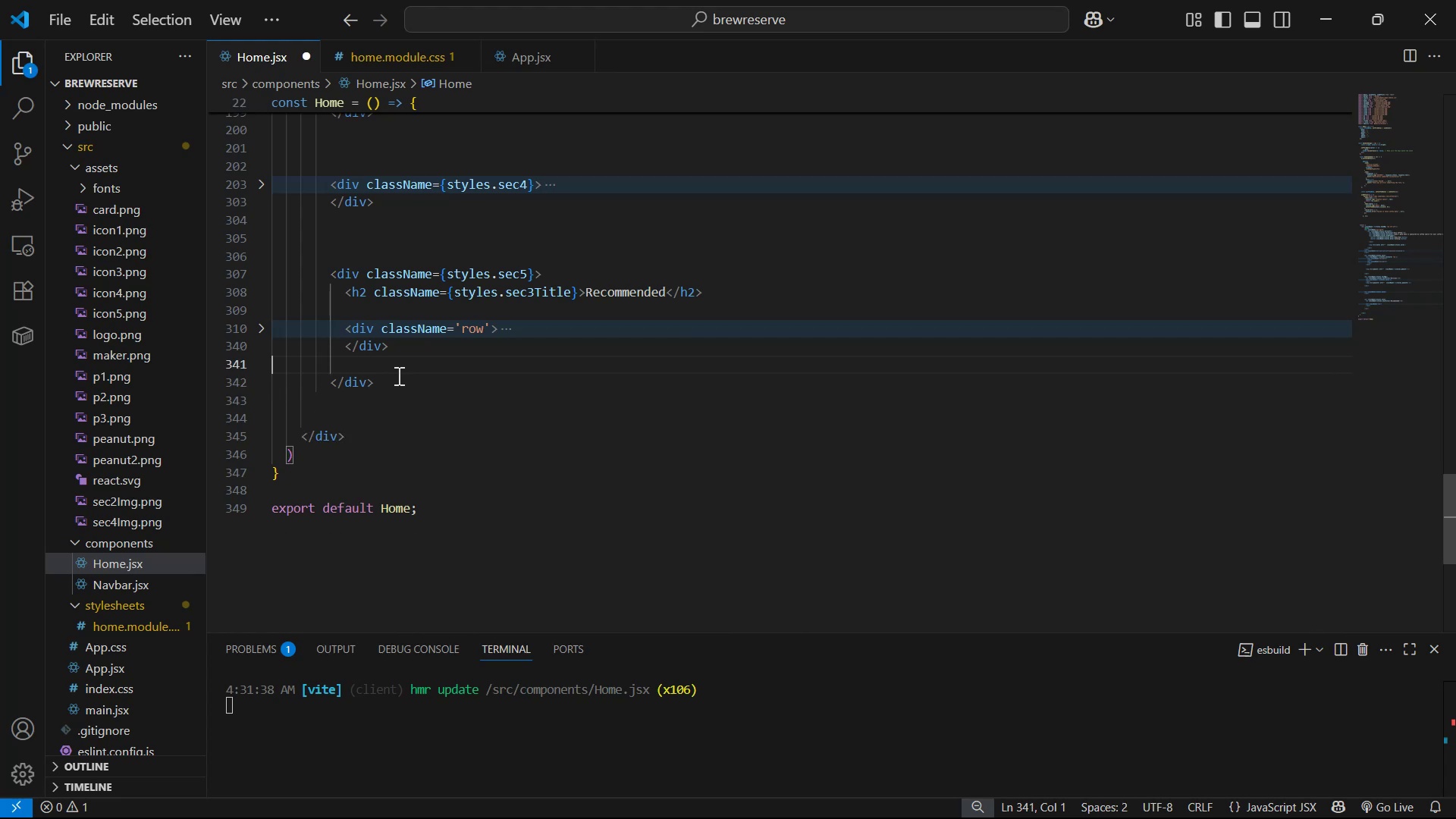 
key(Backspace)
 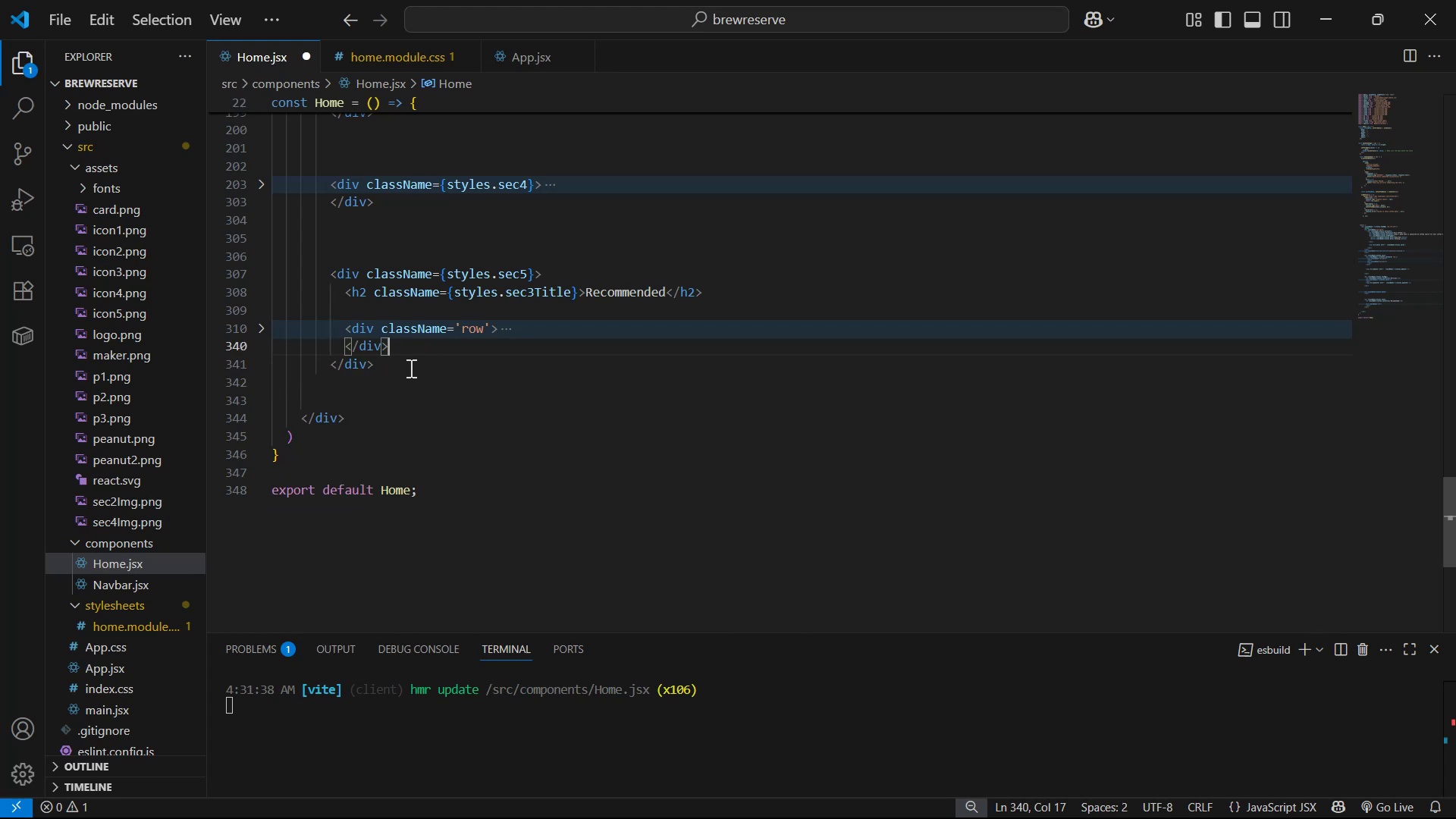 
left_click([409, 313])
 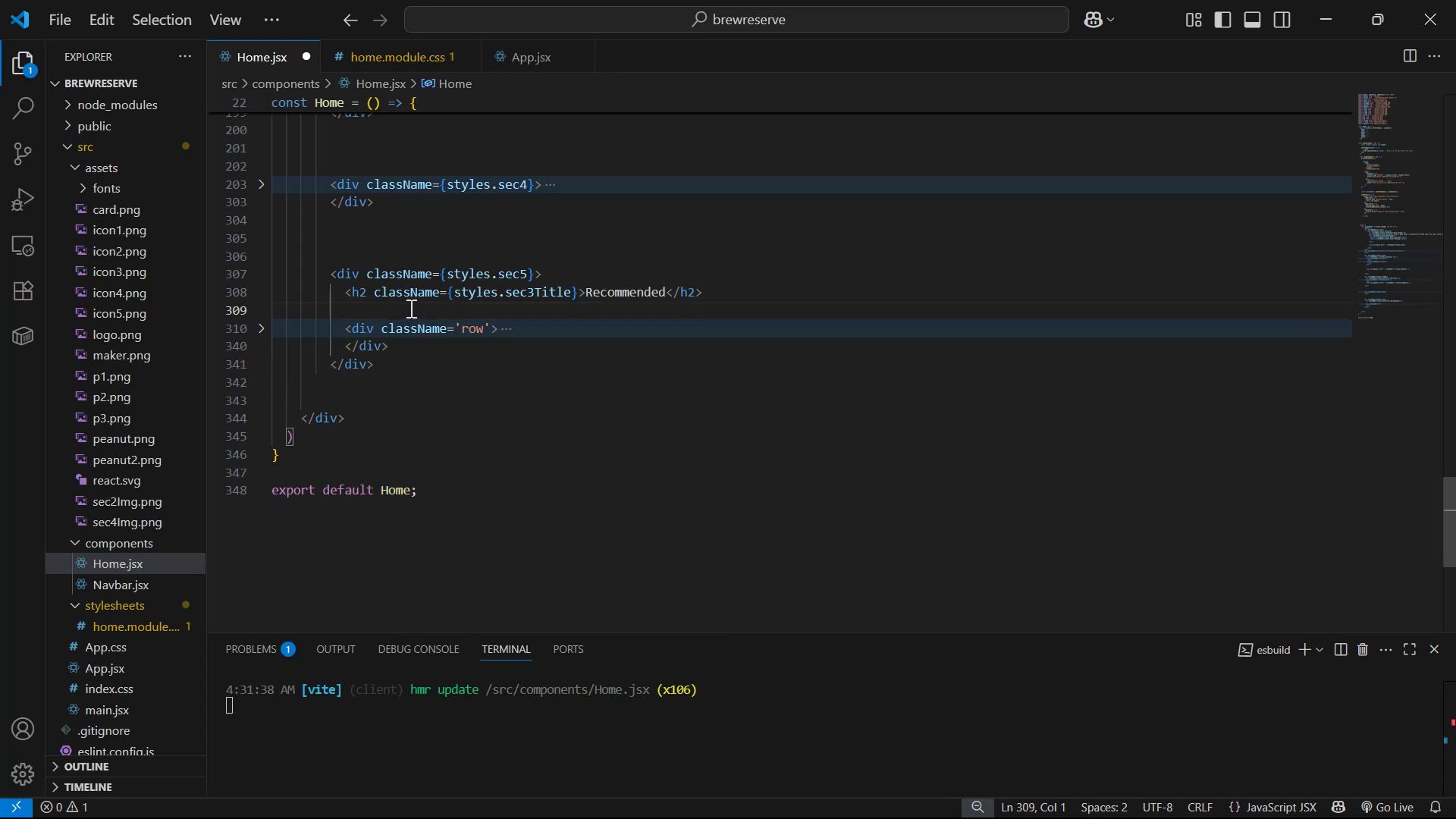 
key(Backspace)
 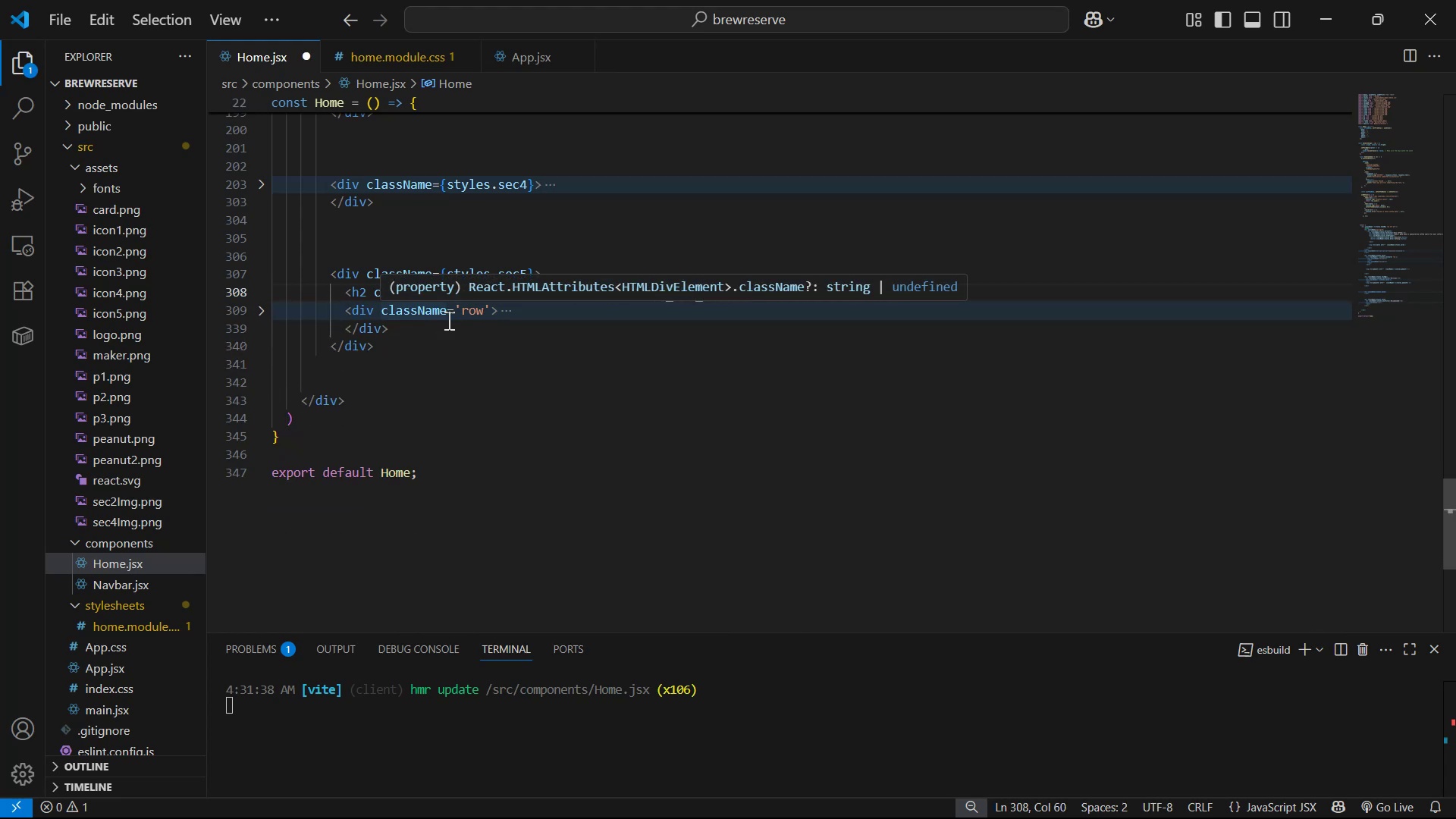 
left_click([435, 349])
 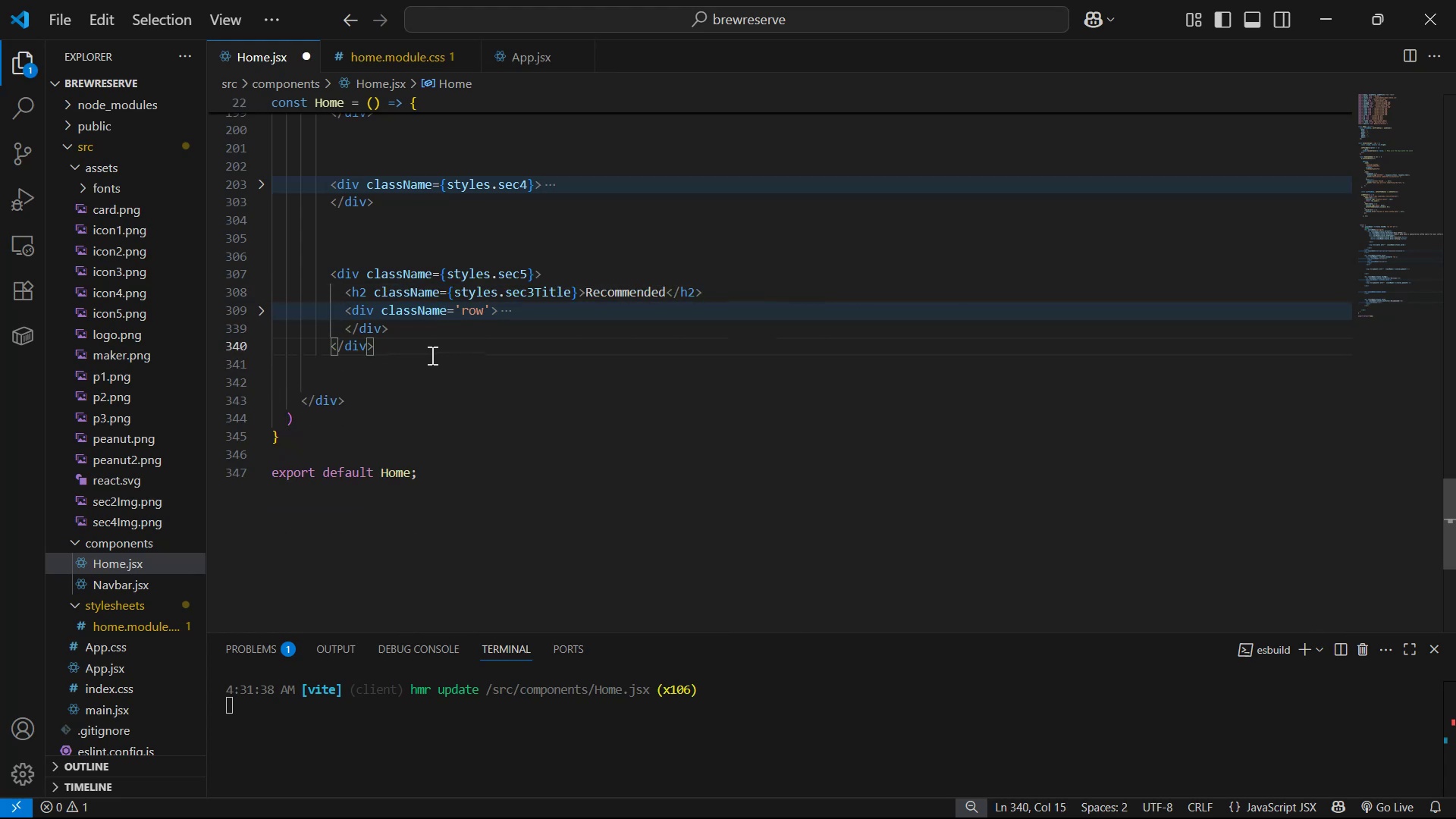 
key(Enter)
 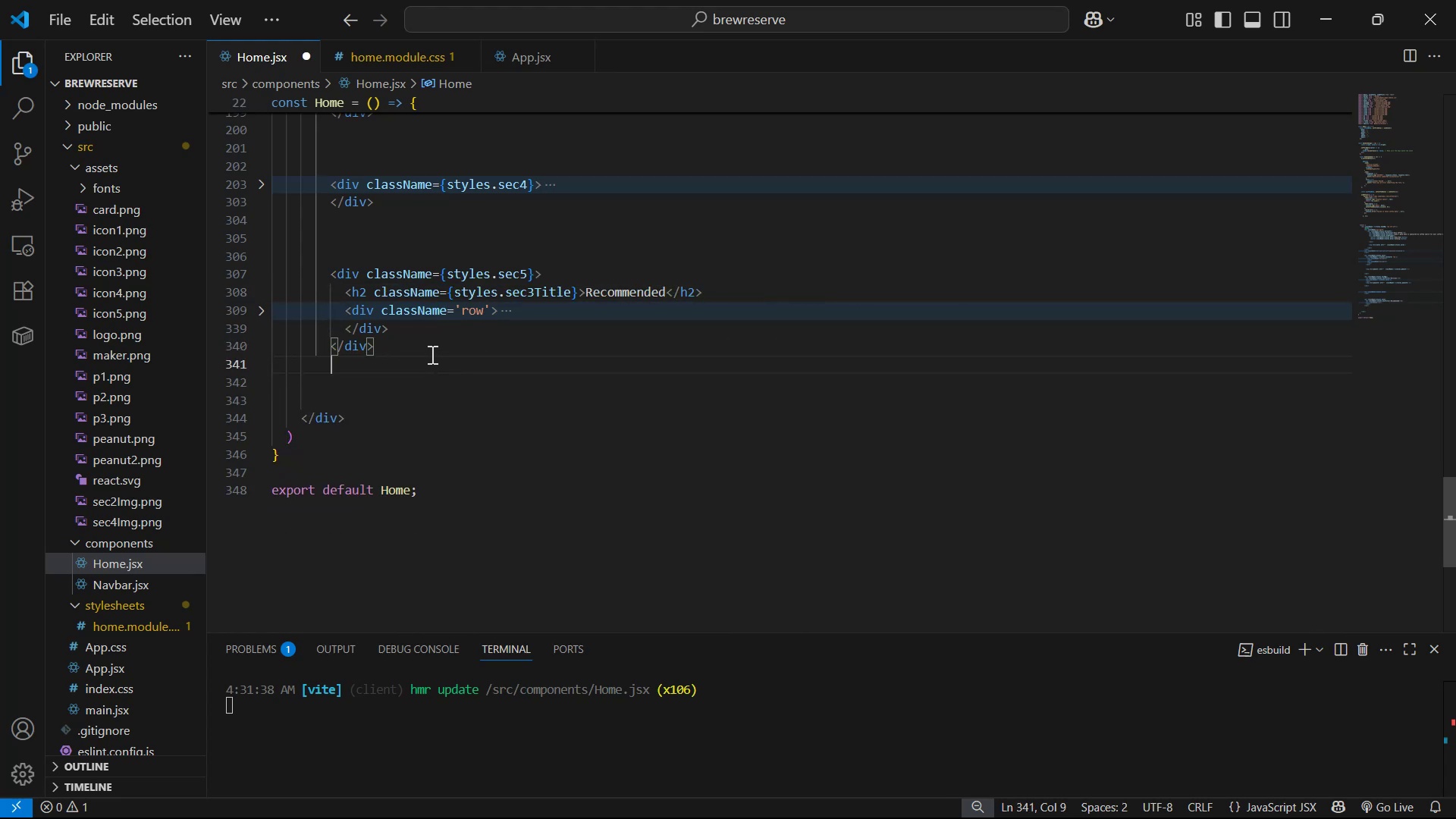 
key(Enter)
 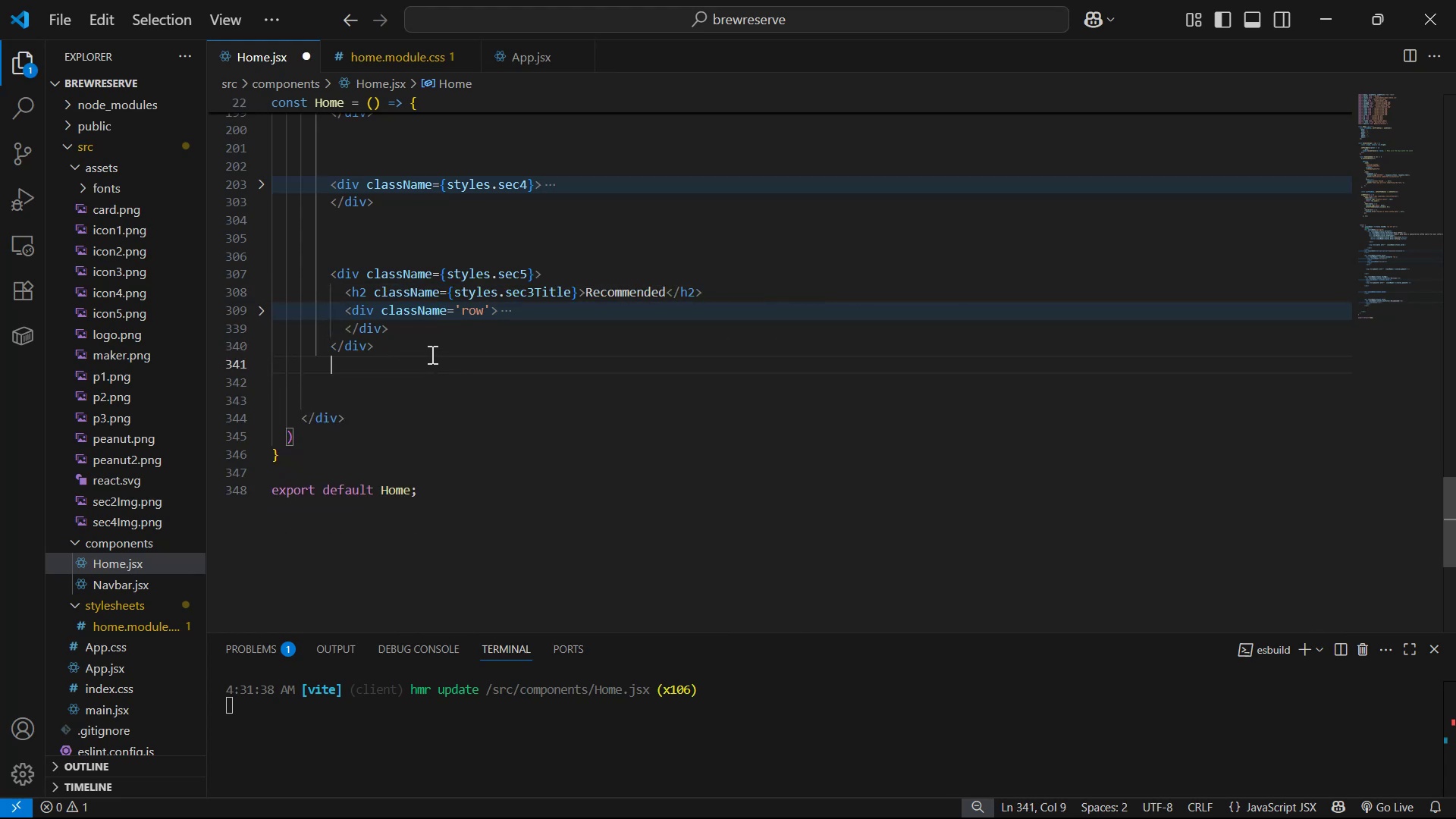 
key(Enter)
 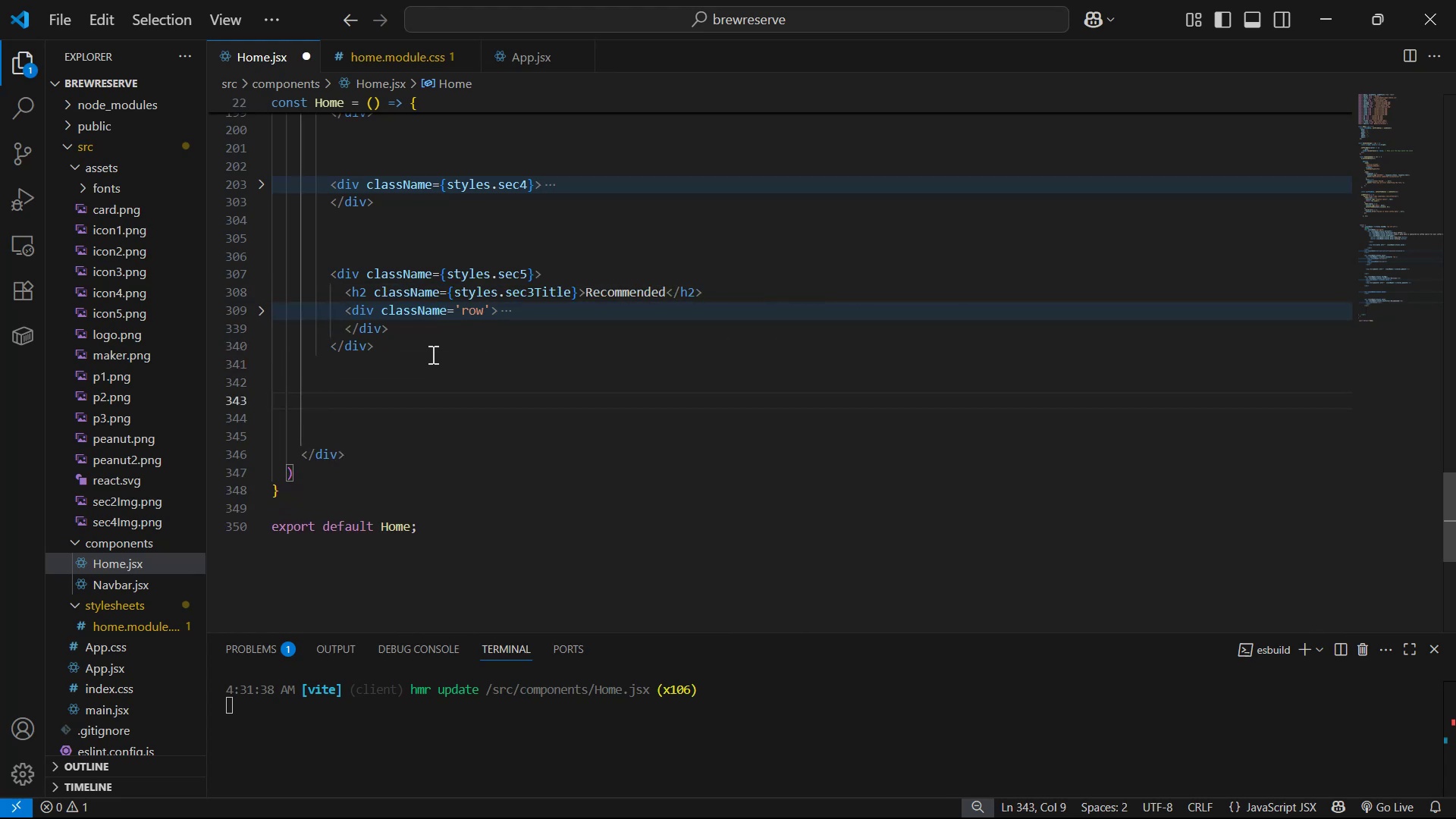 
type(div)
 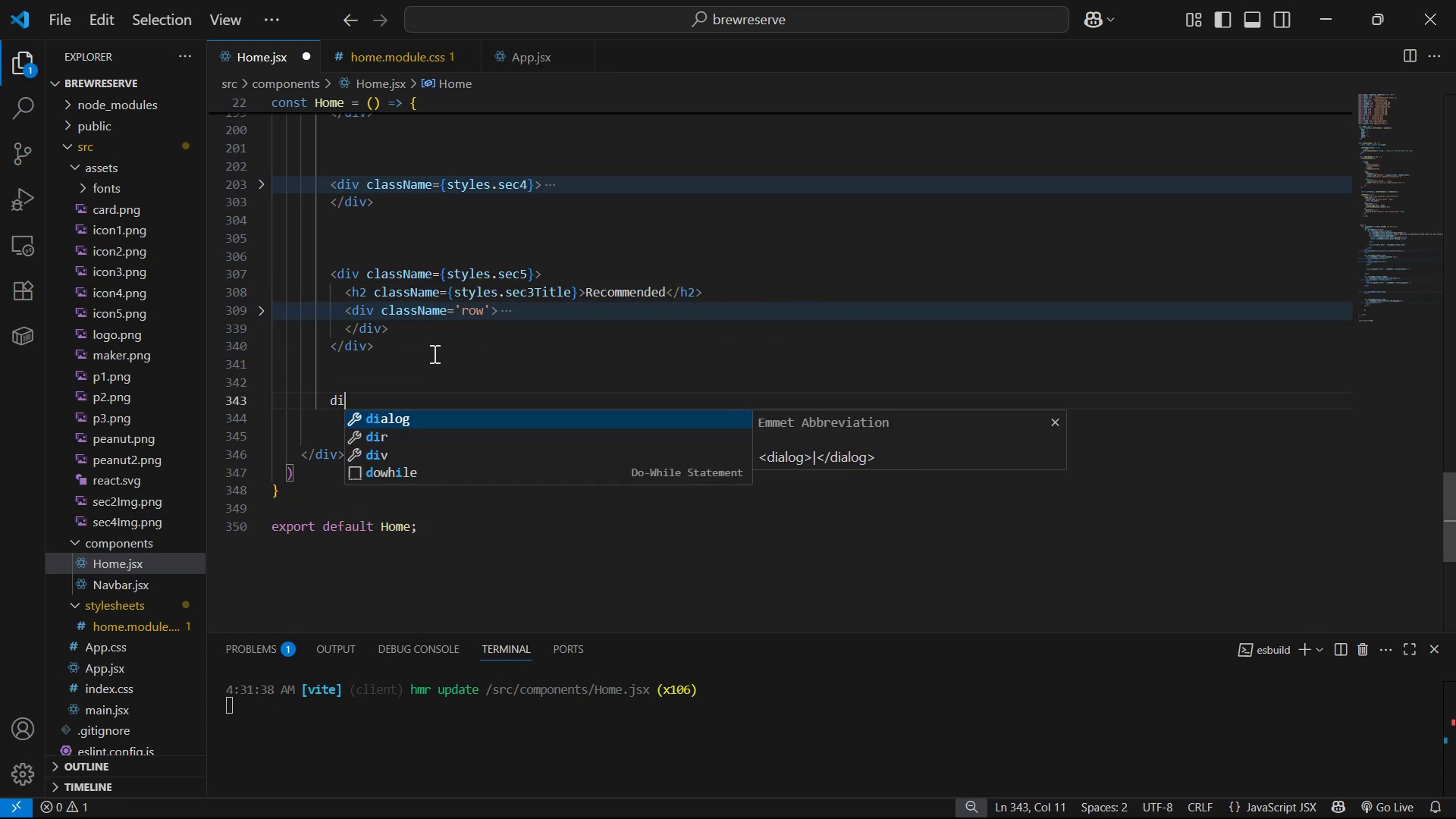 
key(Enter)
 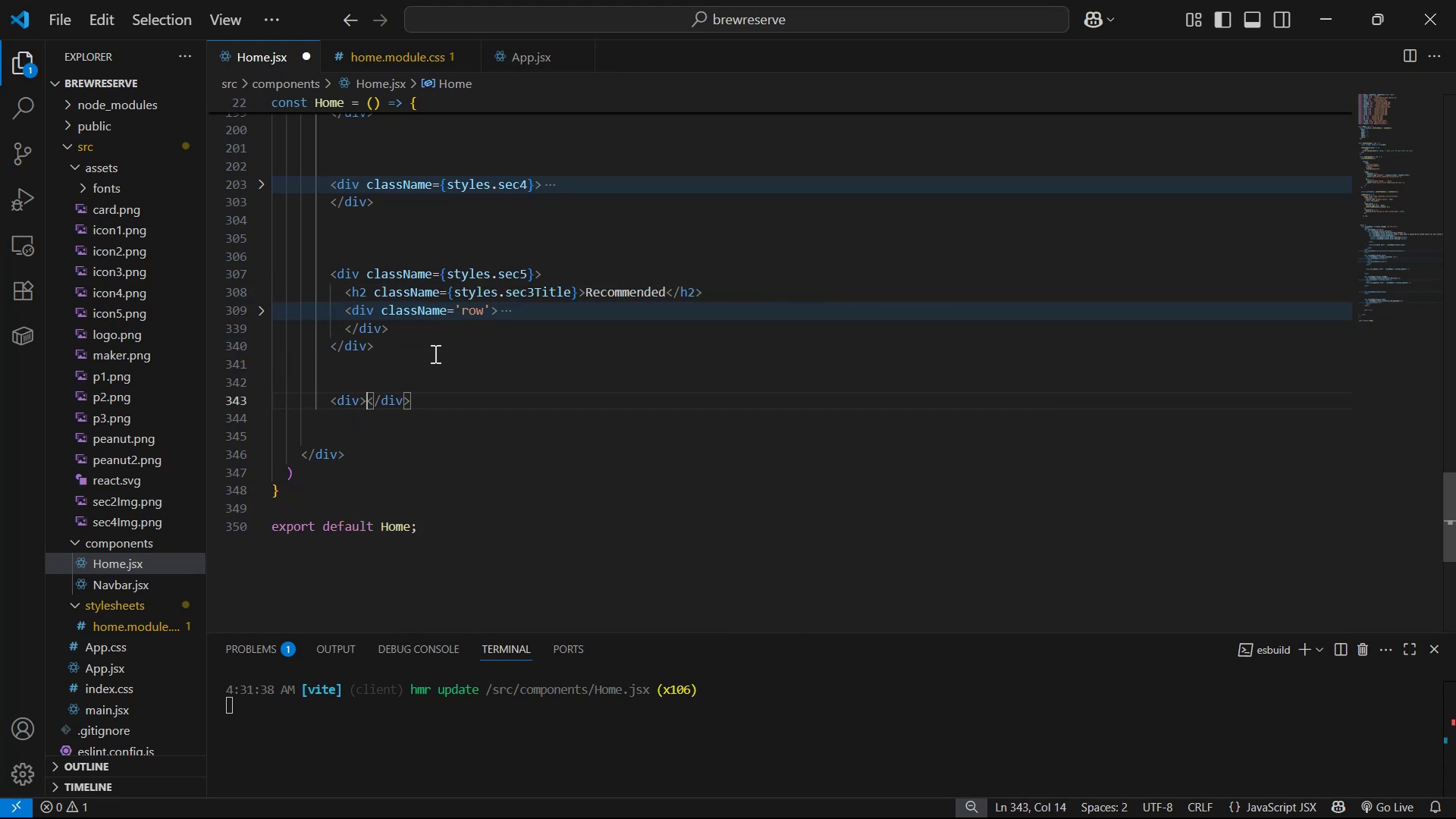 
key(Enter)
 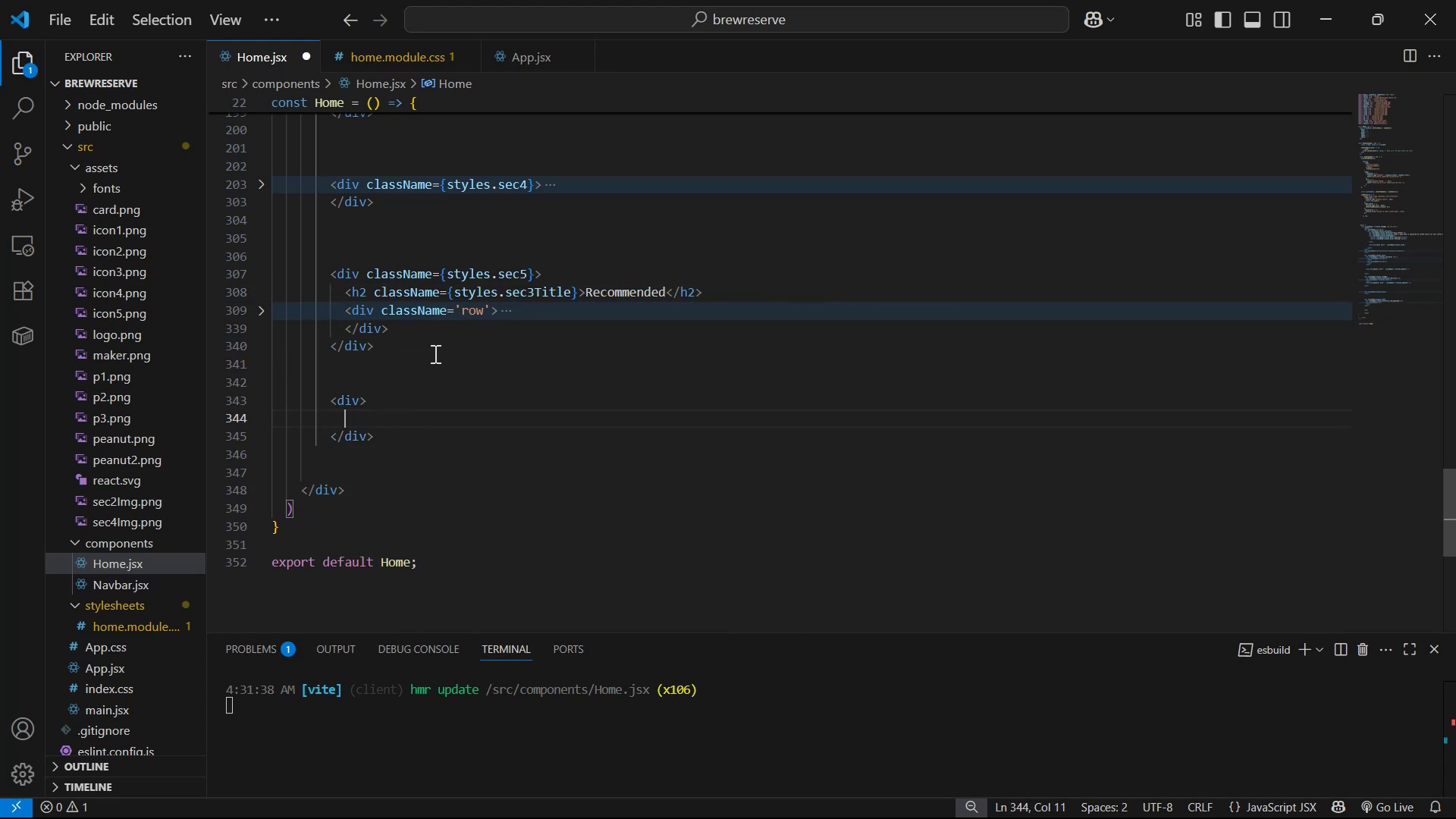 
key(ArrowUp)
 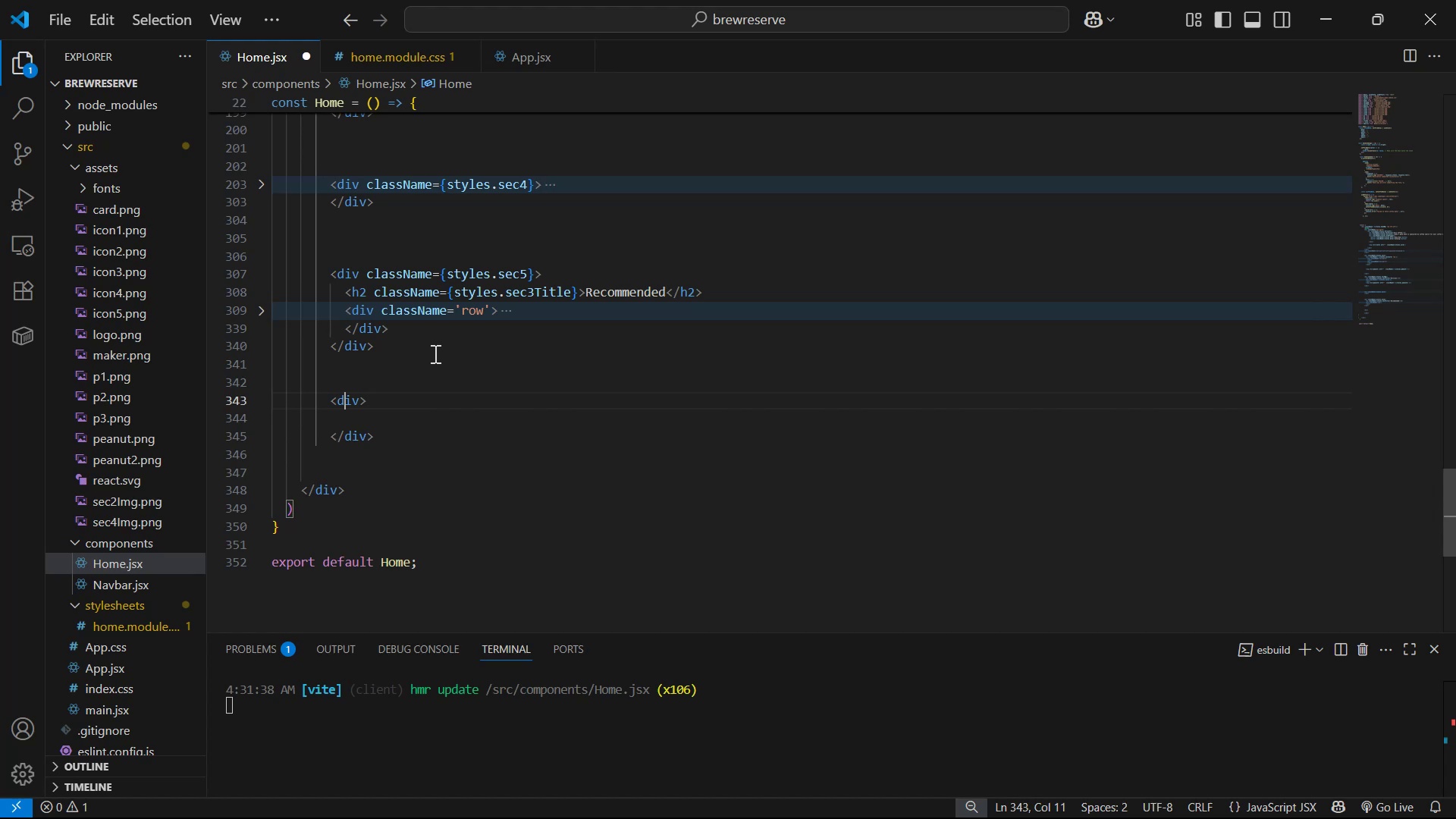 
key(ArrowRight)
 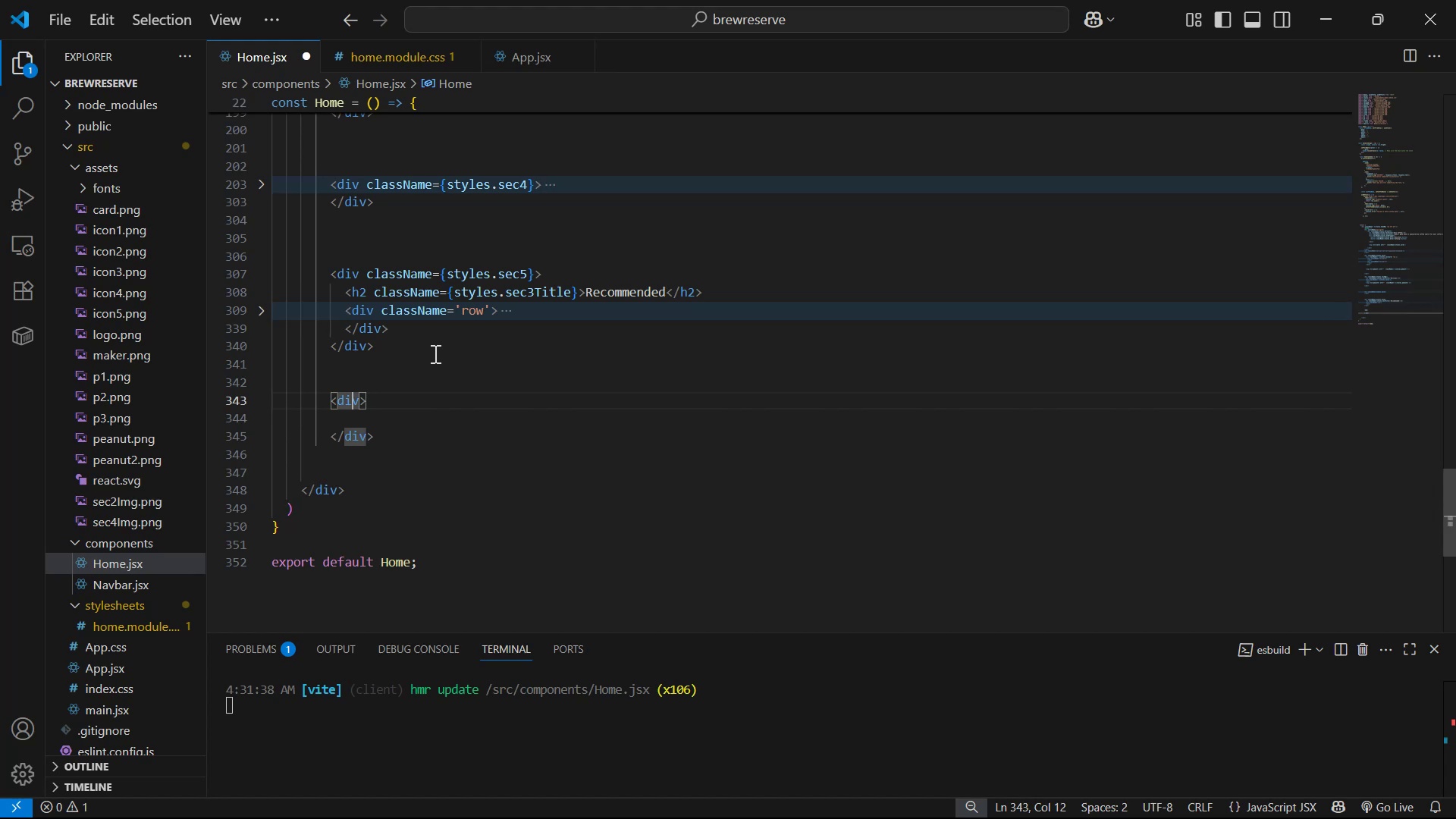 
key(ArrowRight)
 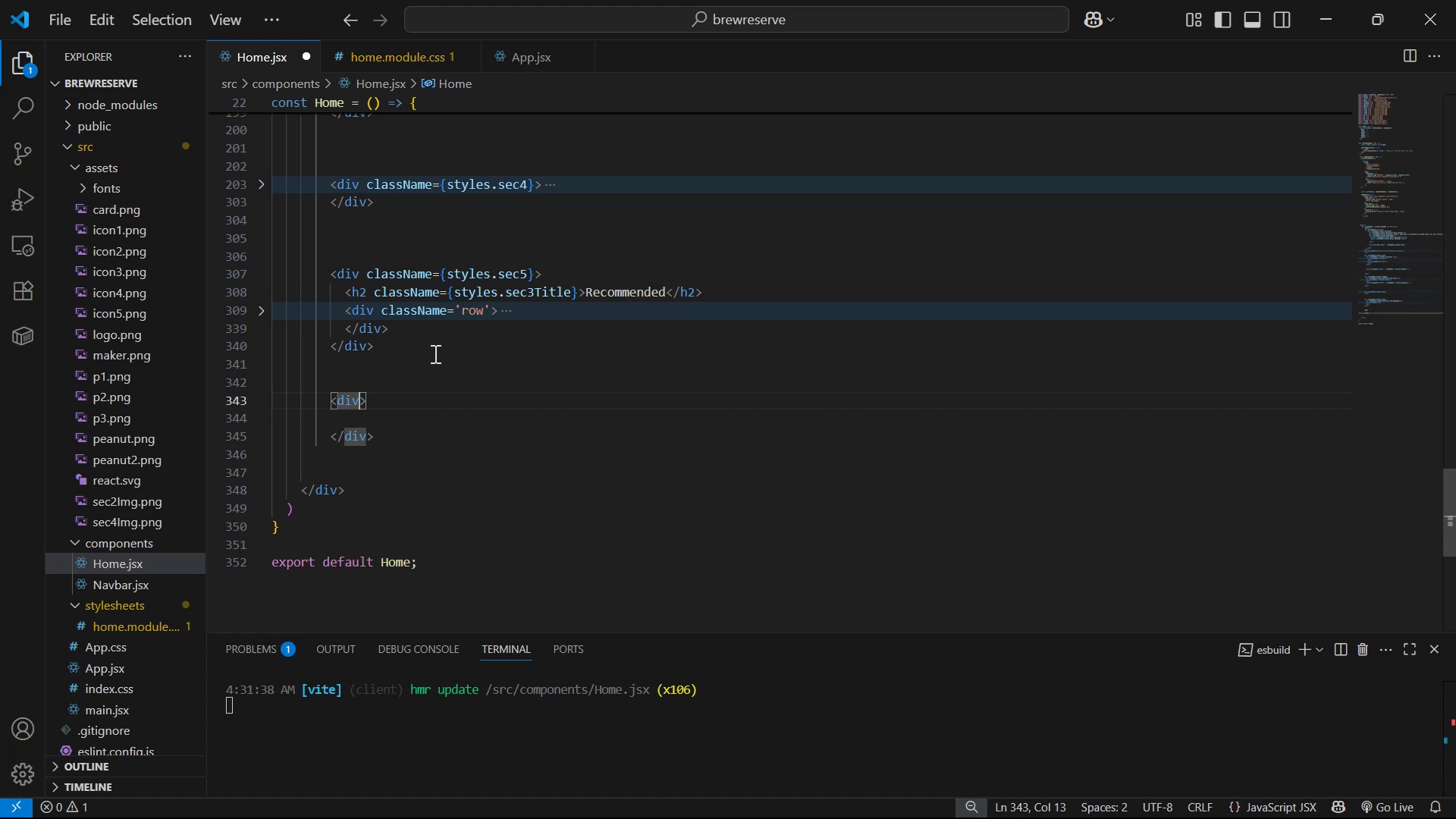 
type( cla)
 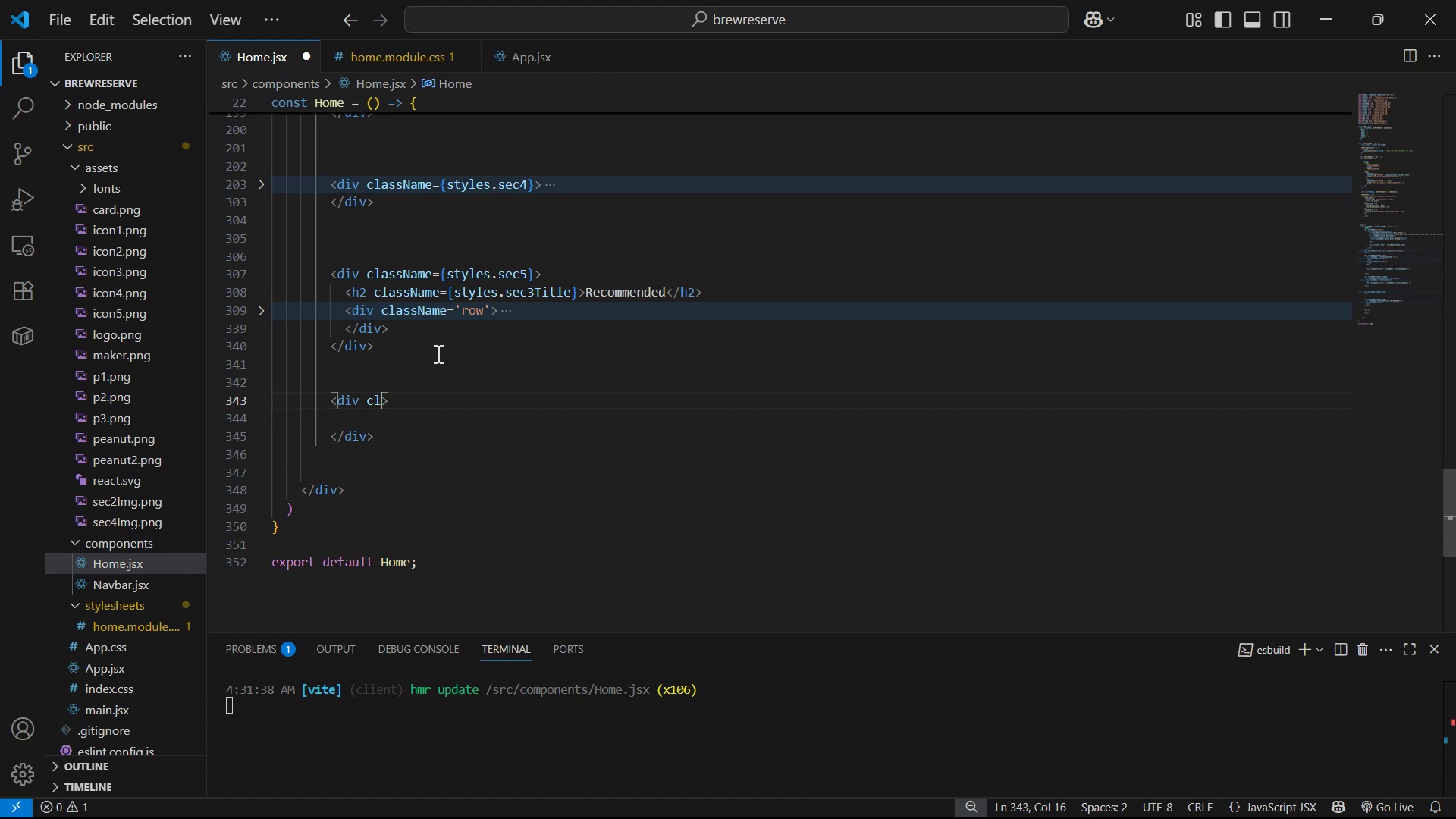 
key(Enter)
 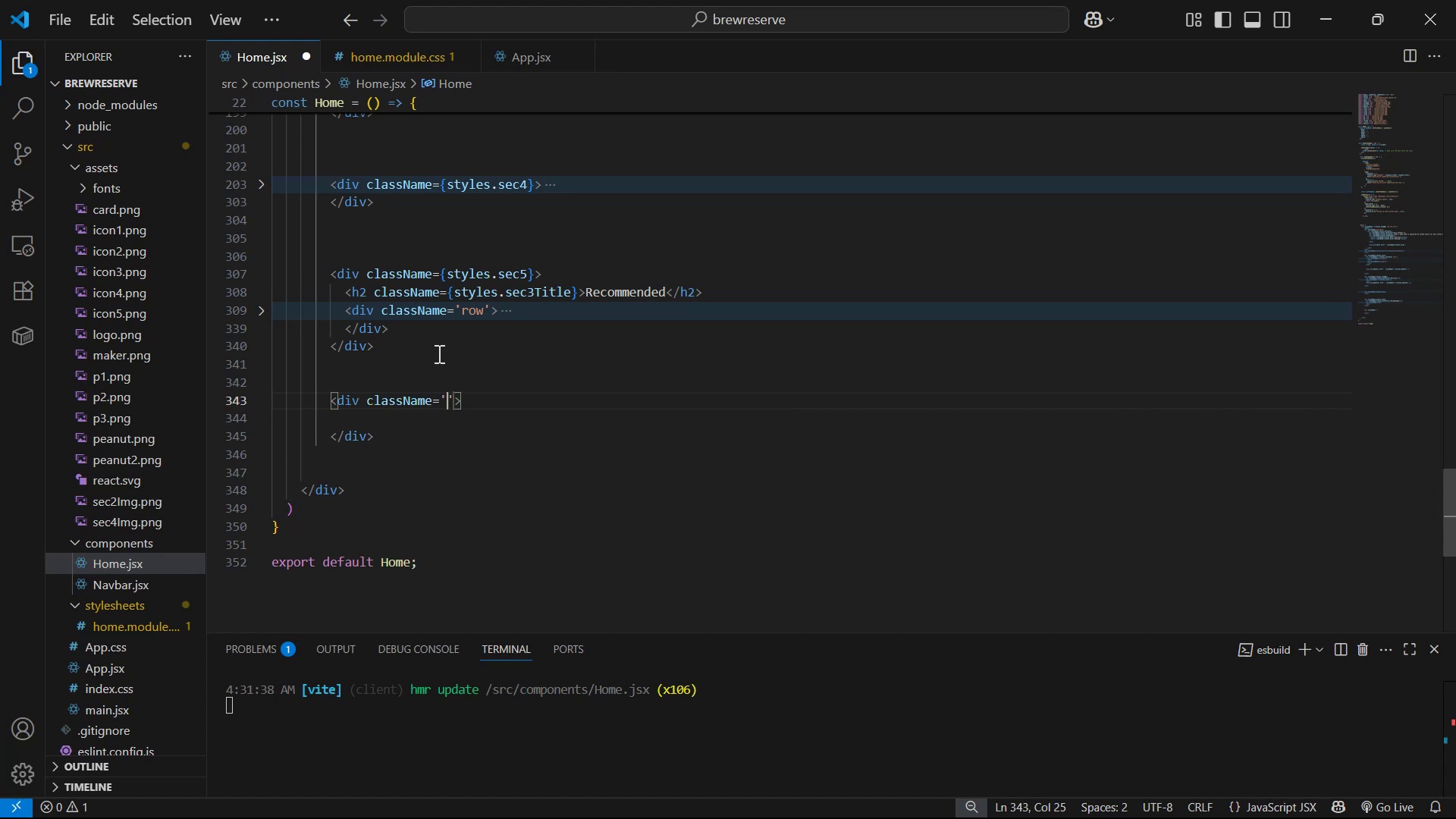 
key(ArrowRight)
 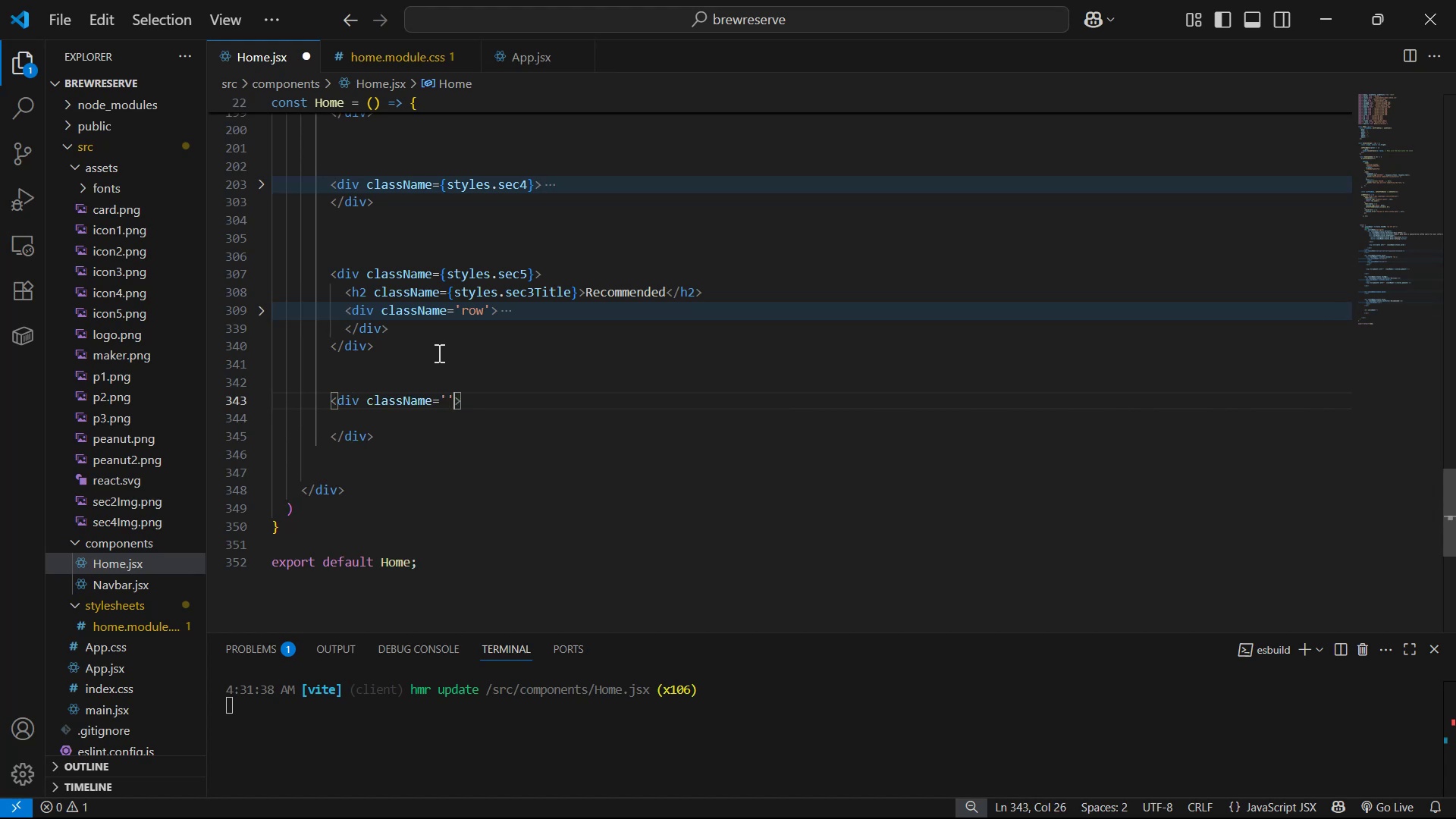 
key(Backspace)
key(Backspace)
type({sty)
 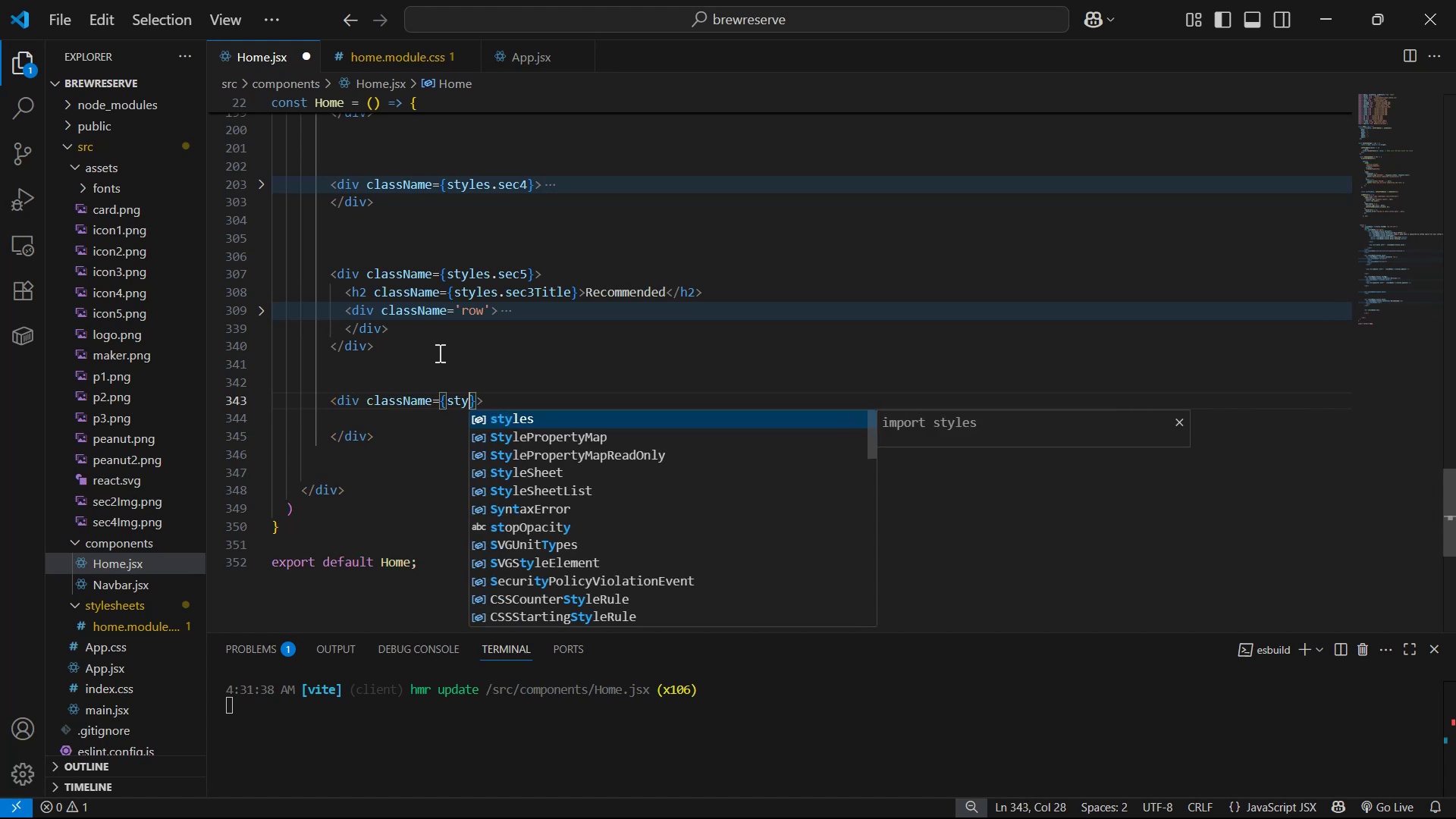 
key(Enter)
 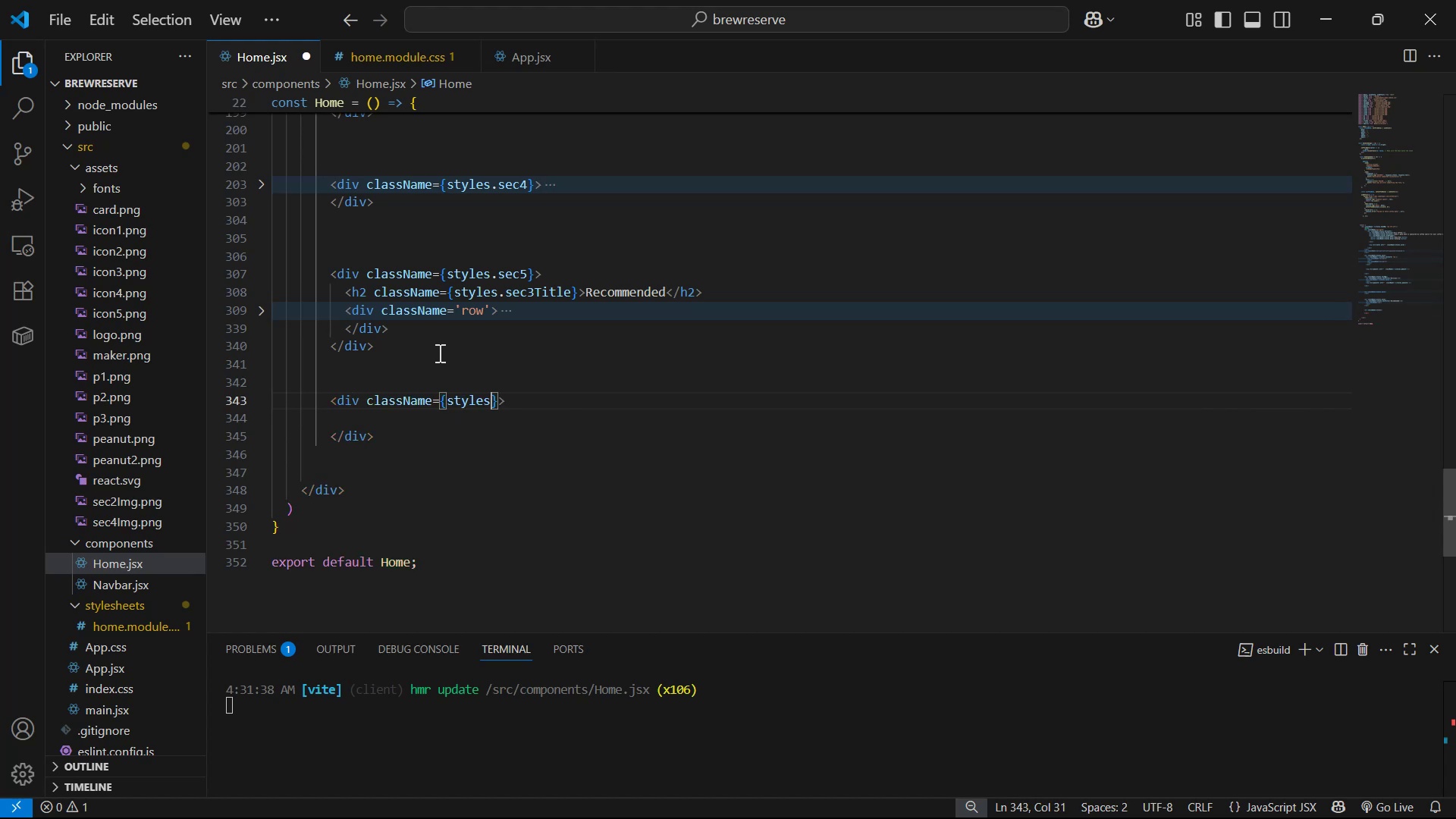 
type(.sec6)
 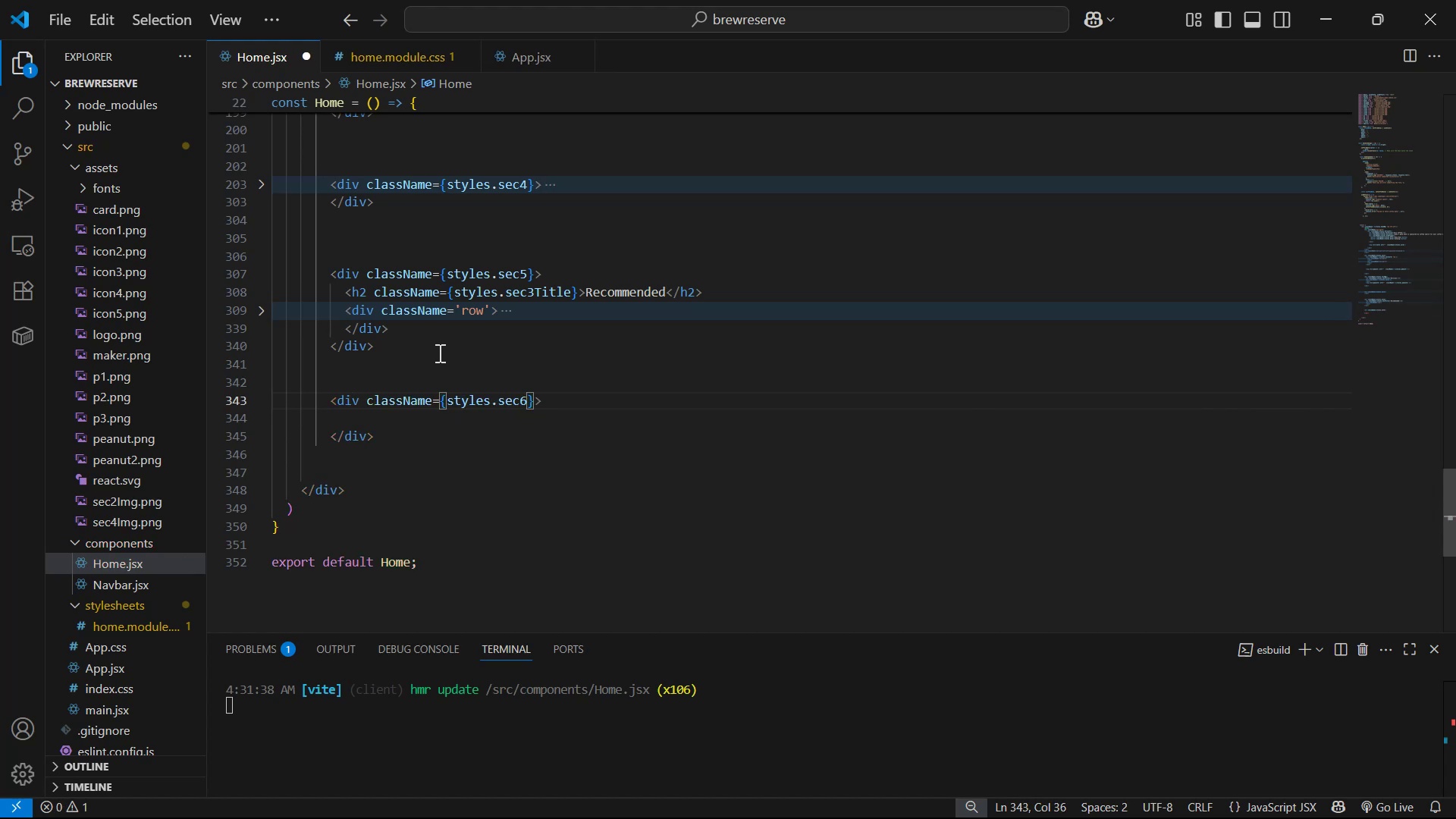 
key(ArrowRight)
 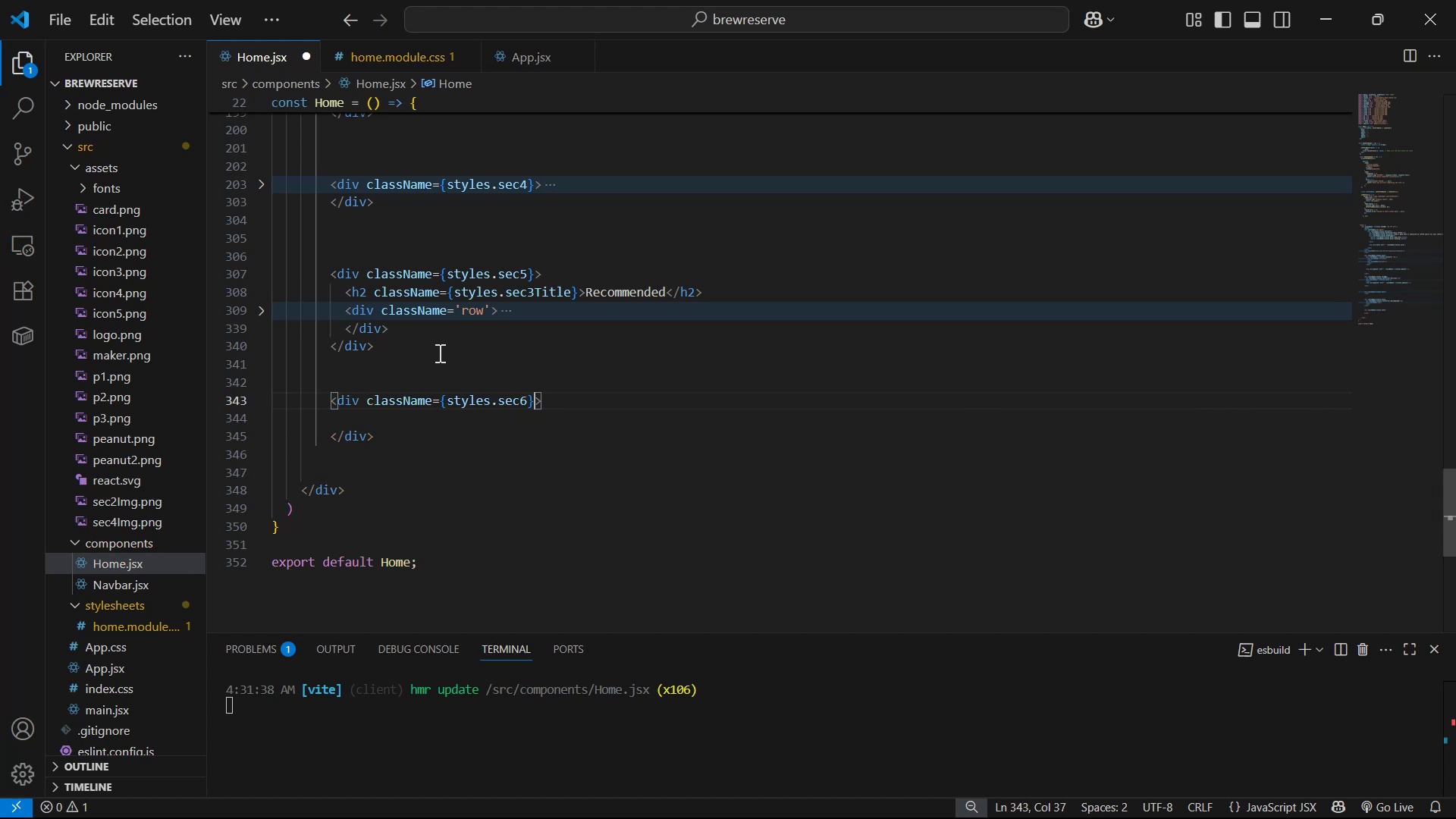 
key(ArrowRight)
 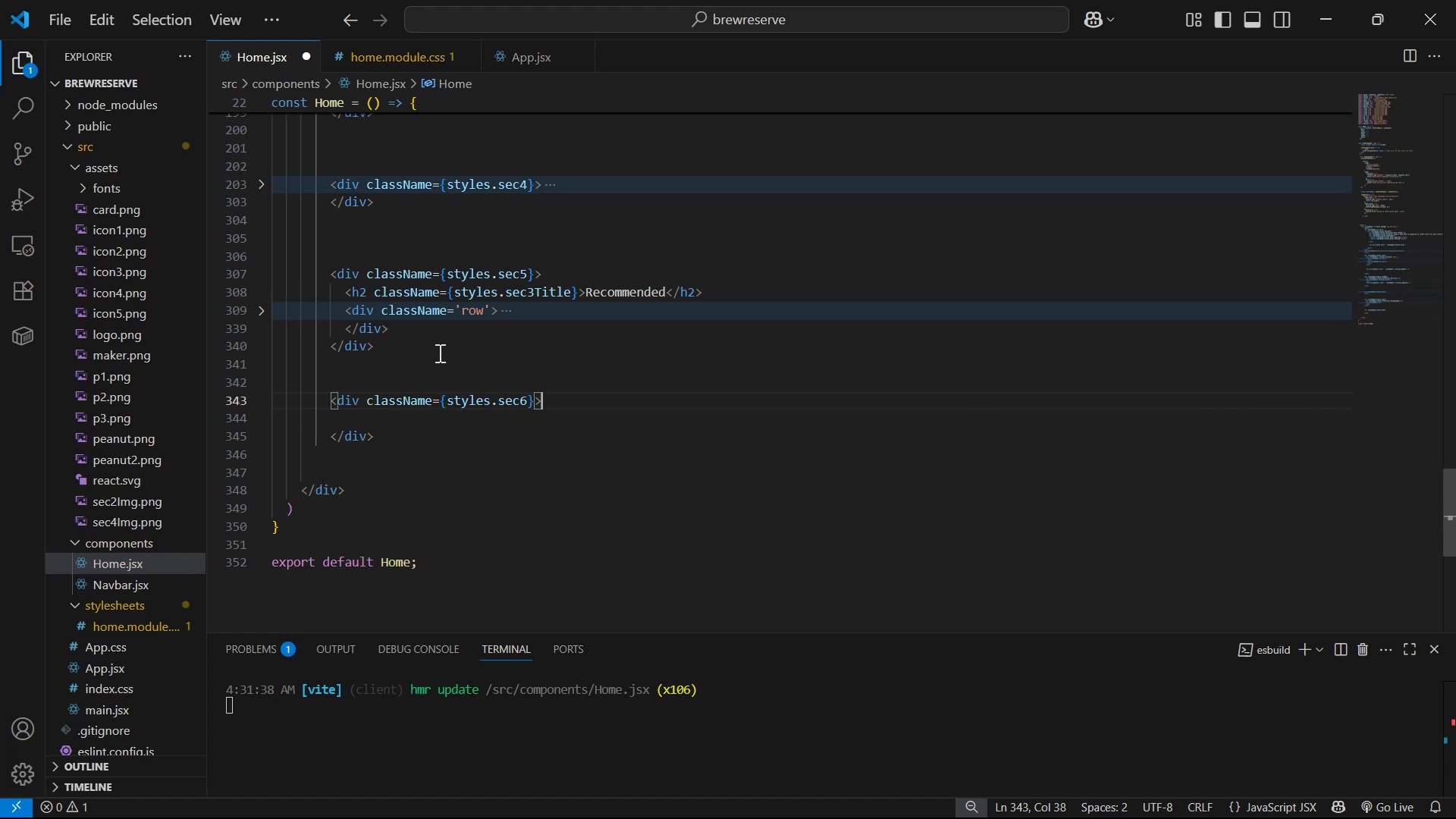 
key(Enter)
 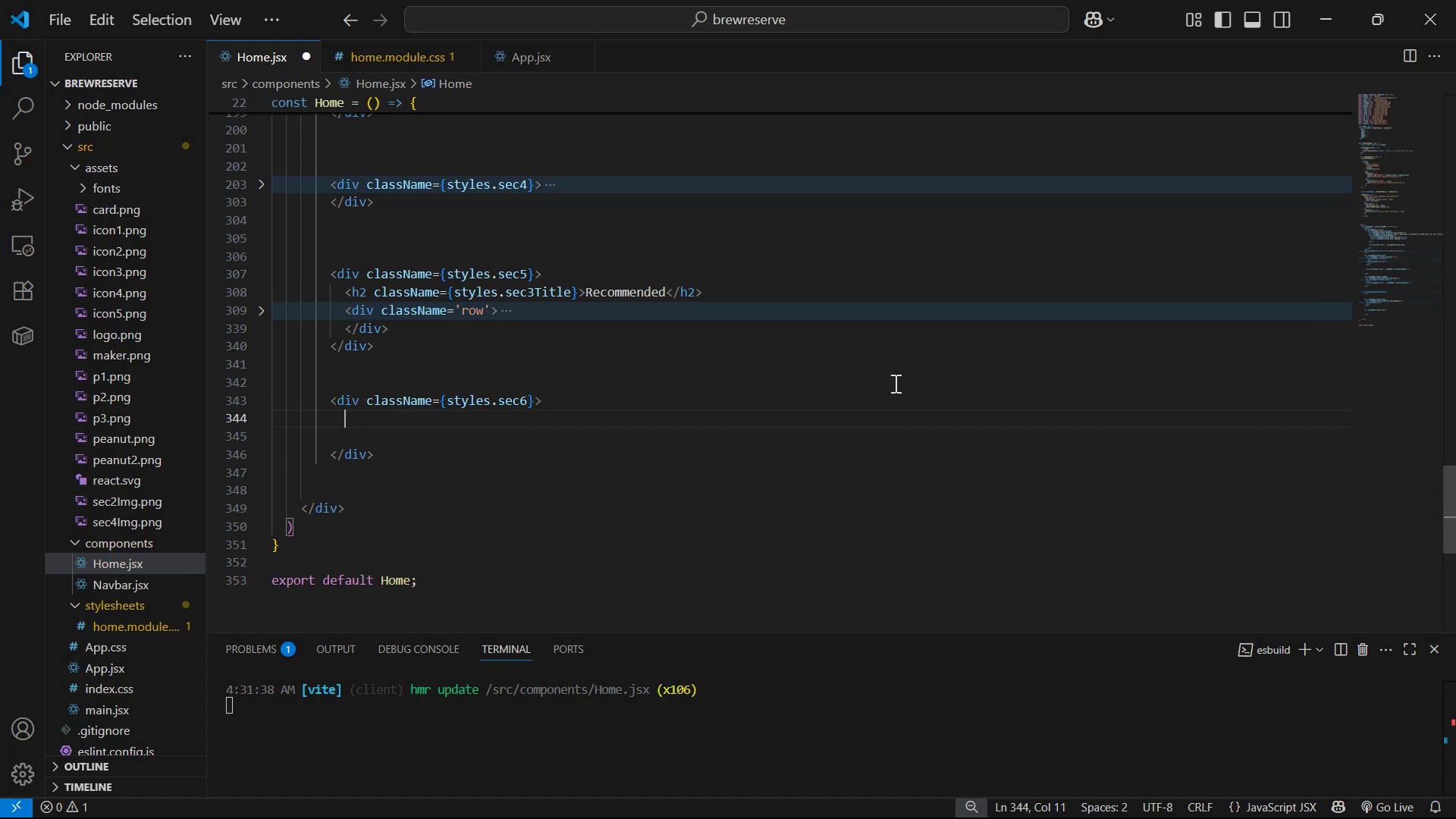 
left_click([746, 290])
 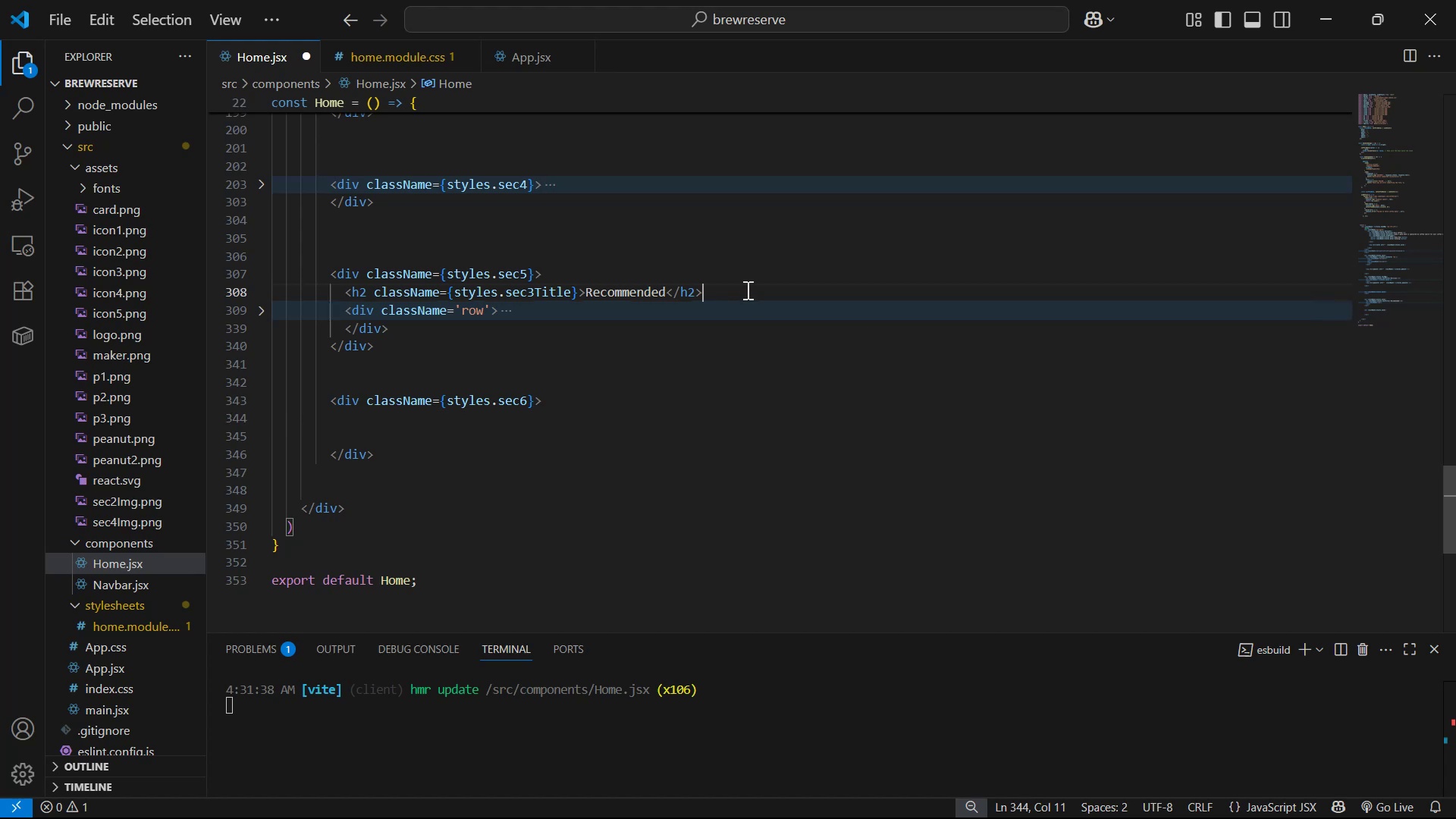 
key(Control+C)
 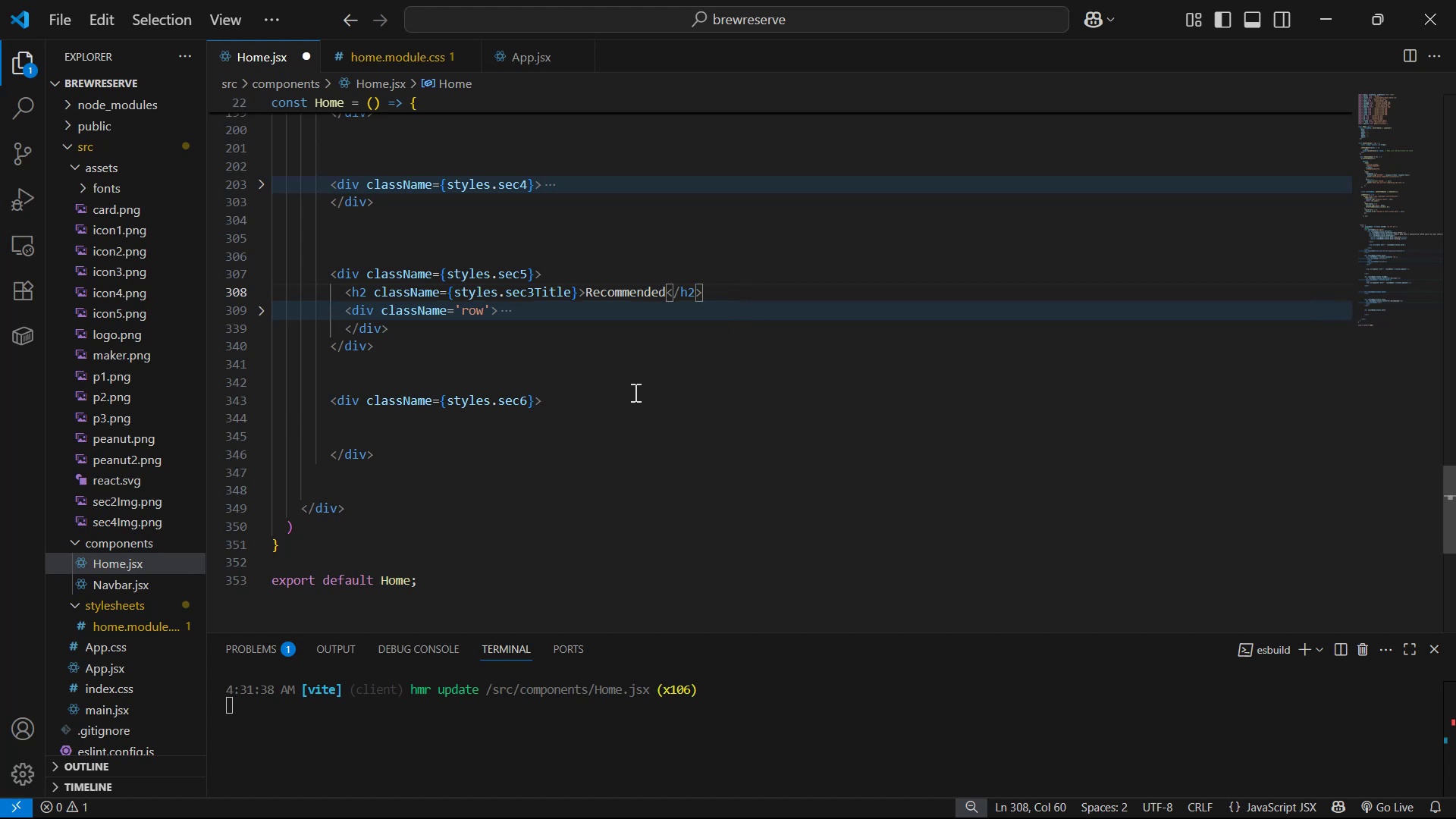 
left_click([623, 424])
 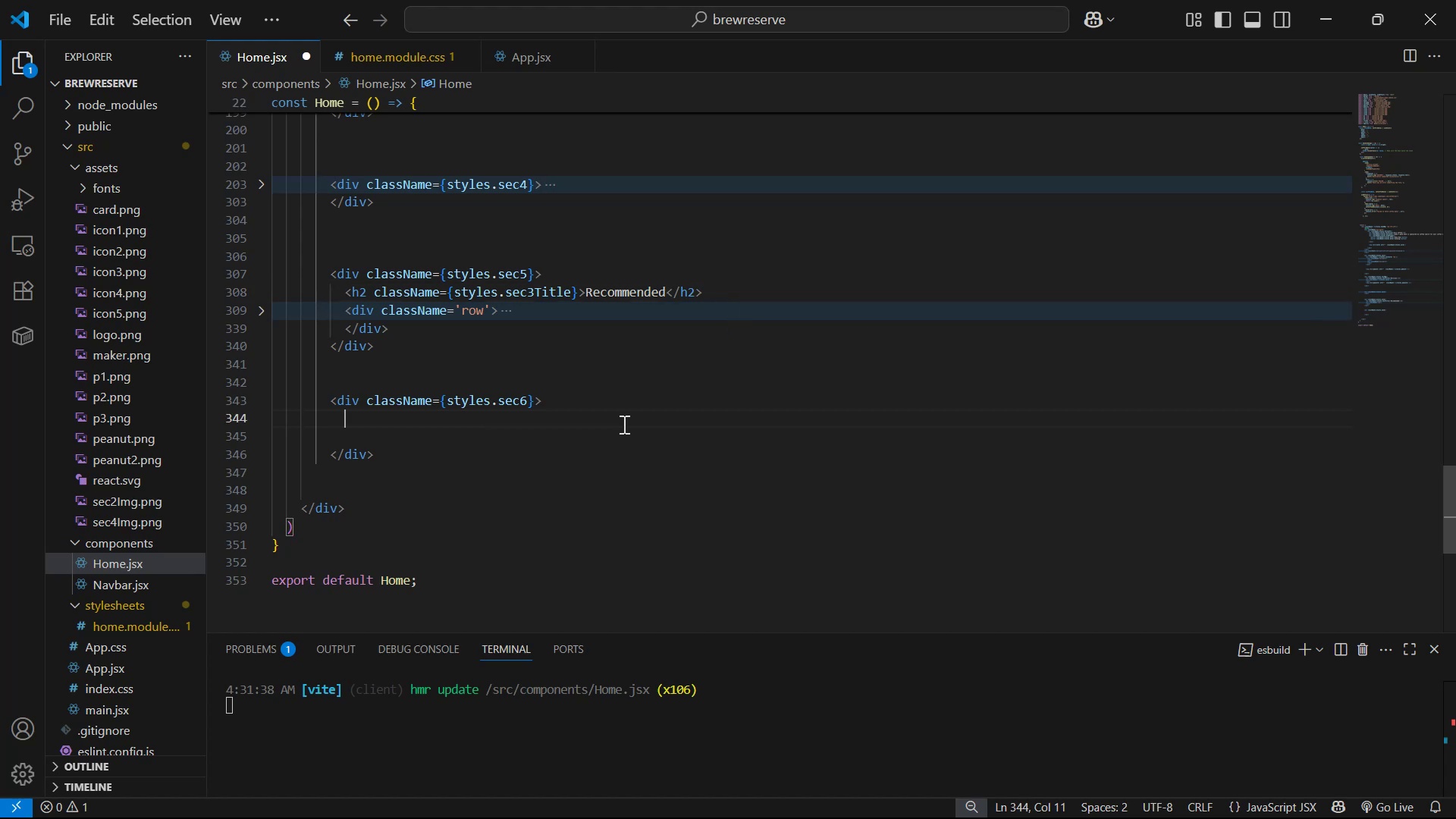 
key(Control+V)
 